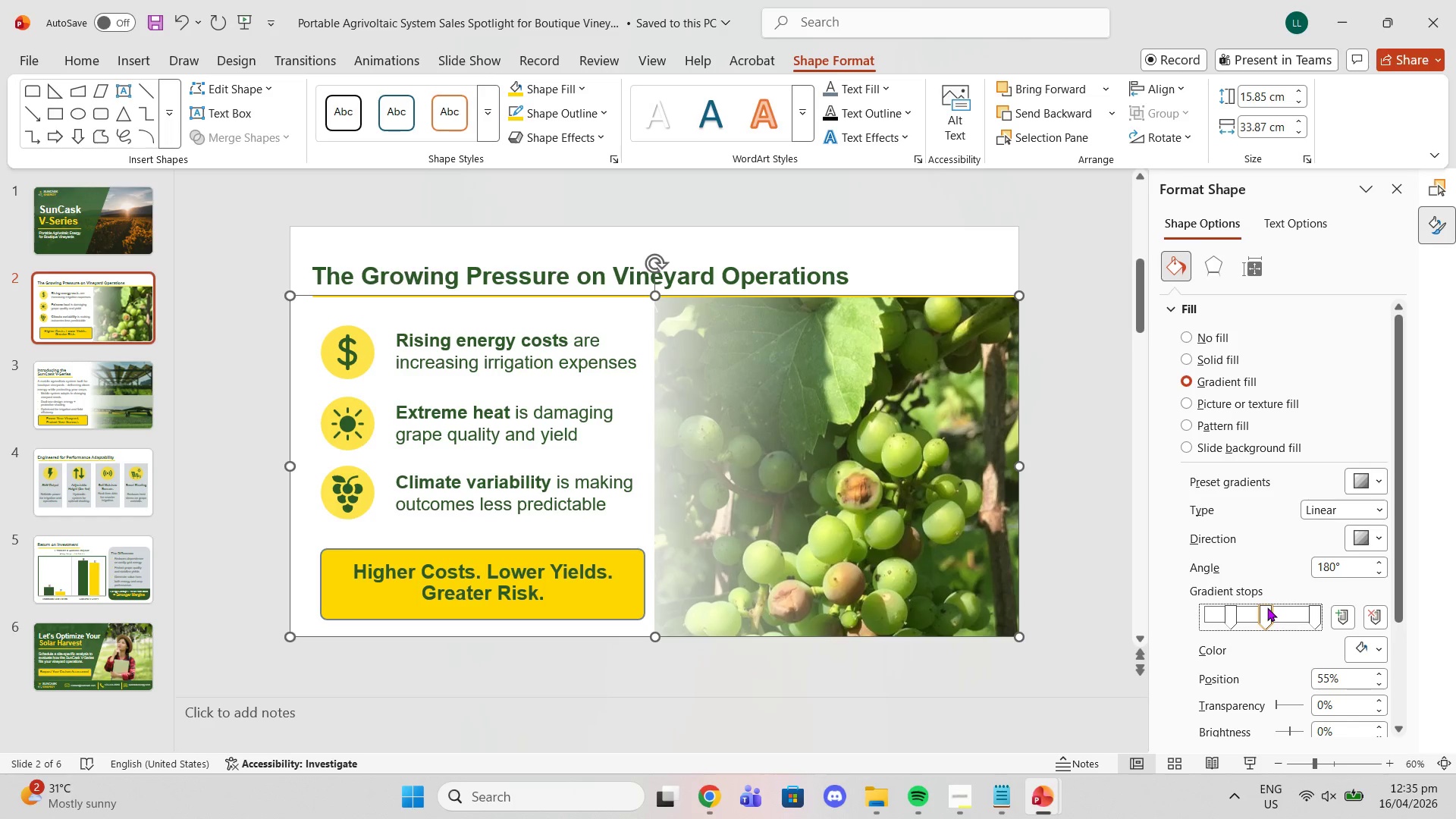 
left_click_drag(start_coordinate=[1267, 607], to_coordinate=[1259, 607])
 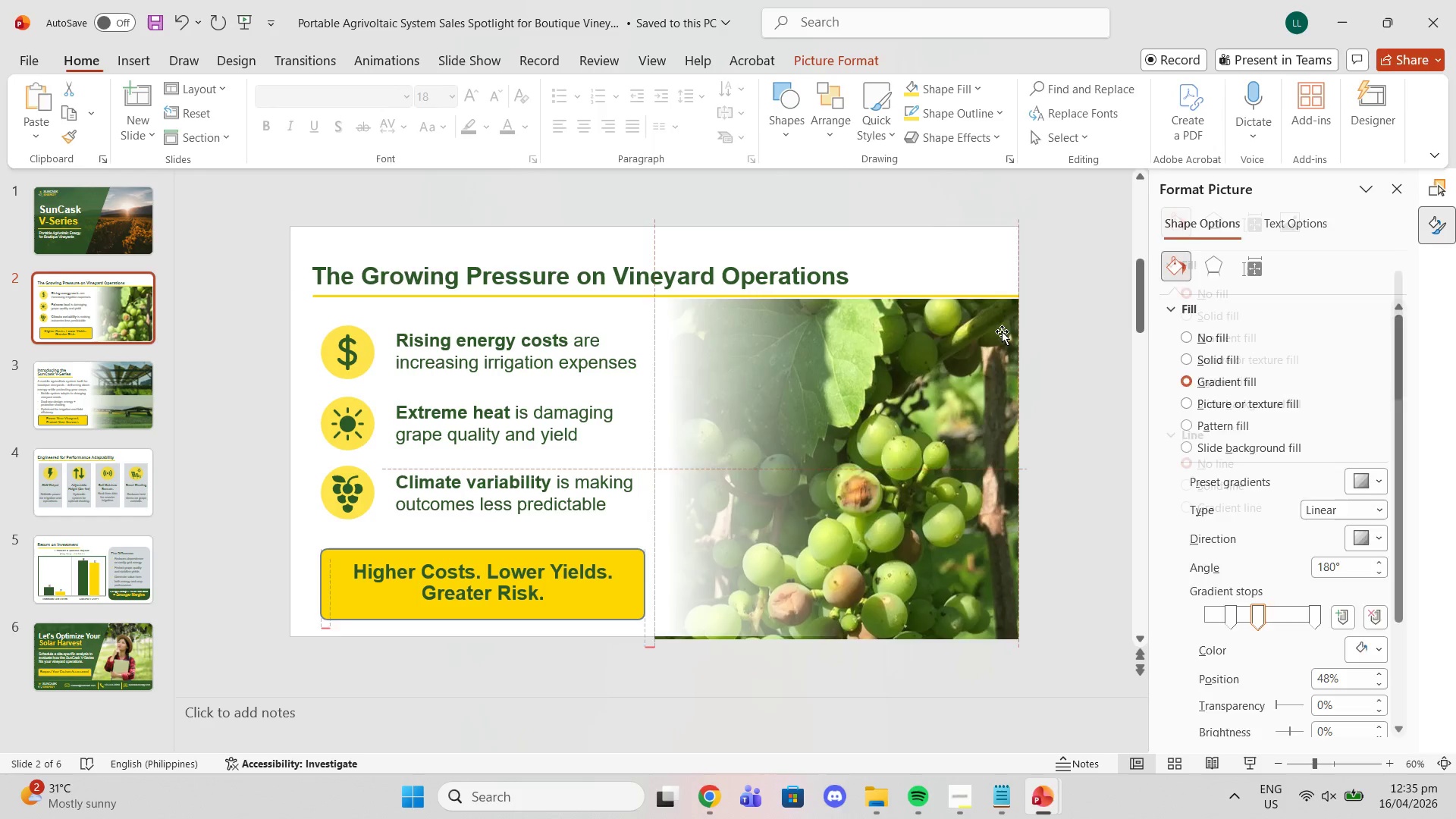 
left_click([1096, 338])
 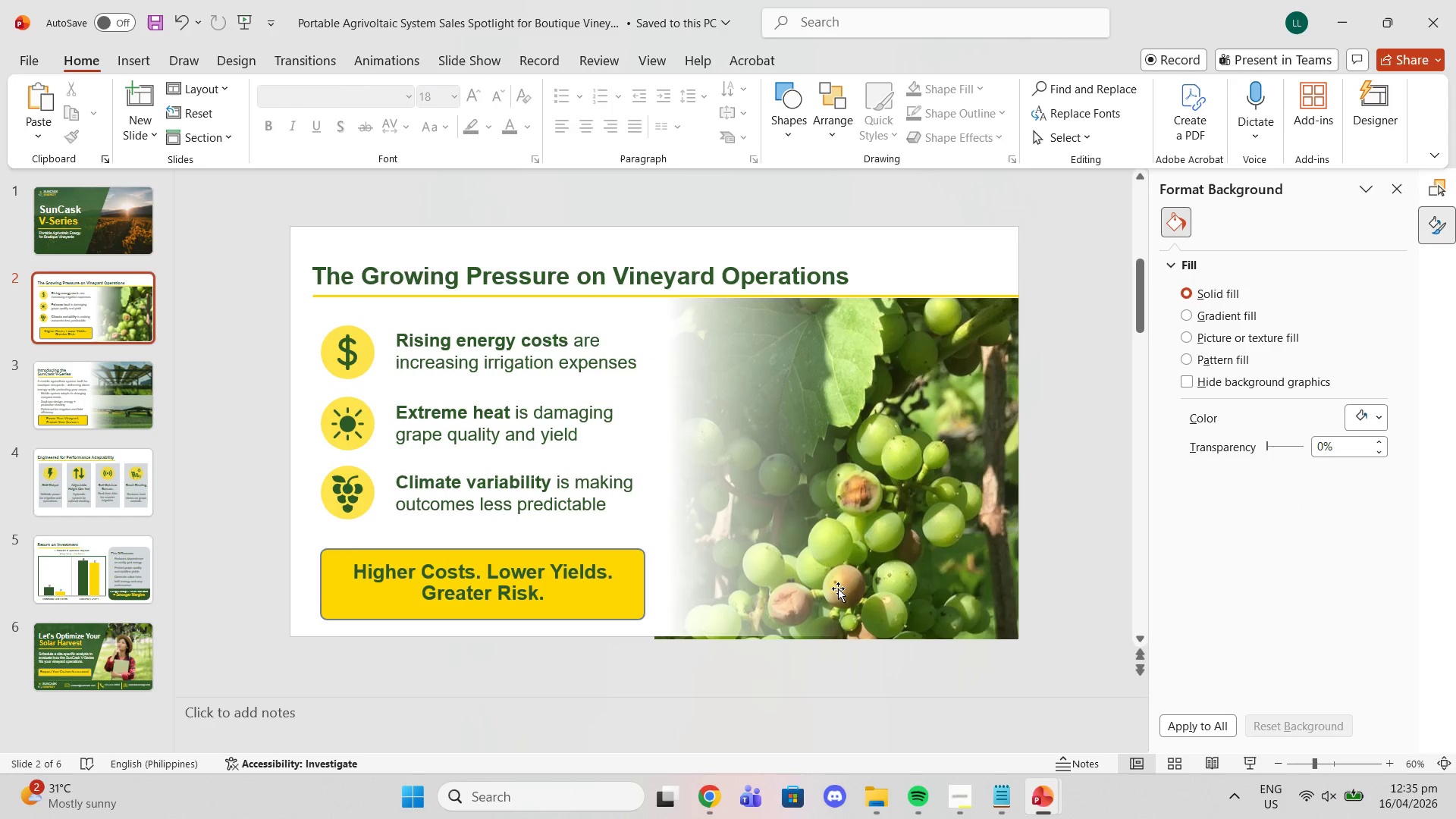 
left_click([783, 573])
 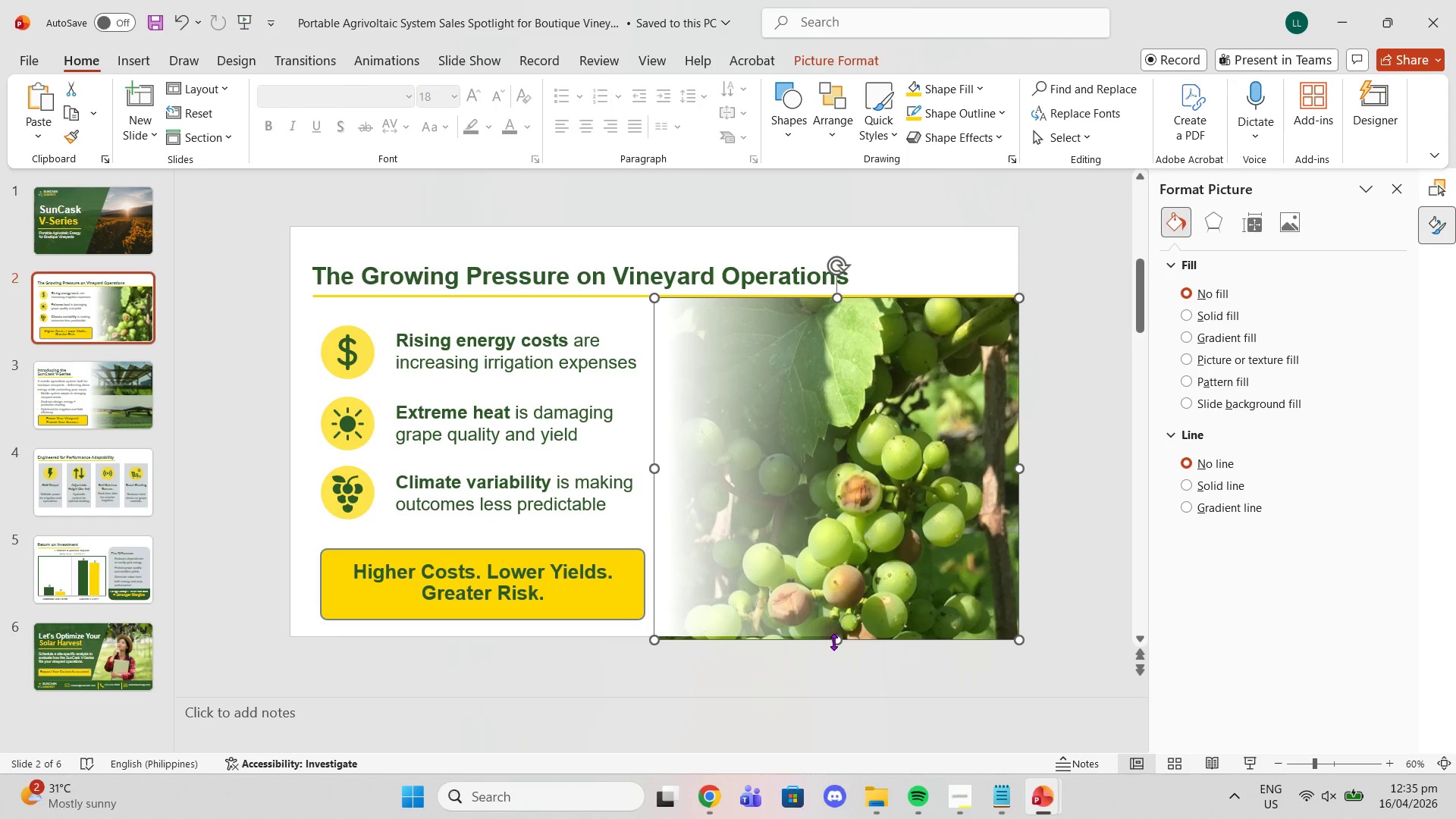 
left_click_drag(start_coordinate=[839, 543], to_coordinate=[839, 539])
 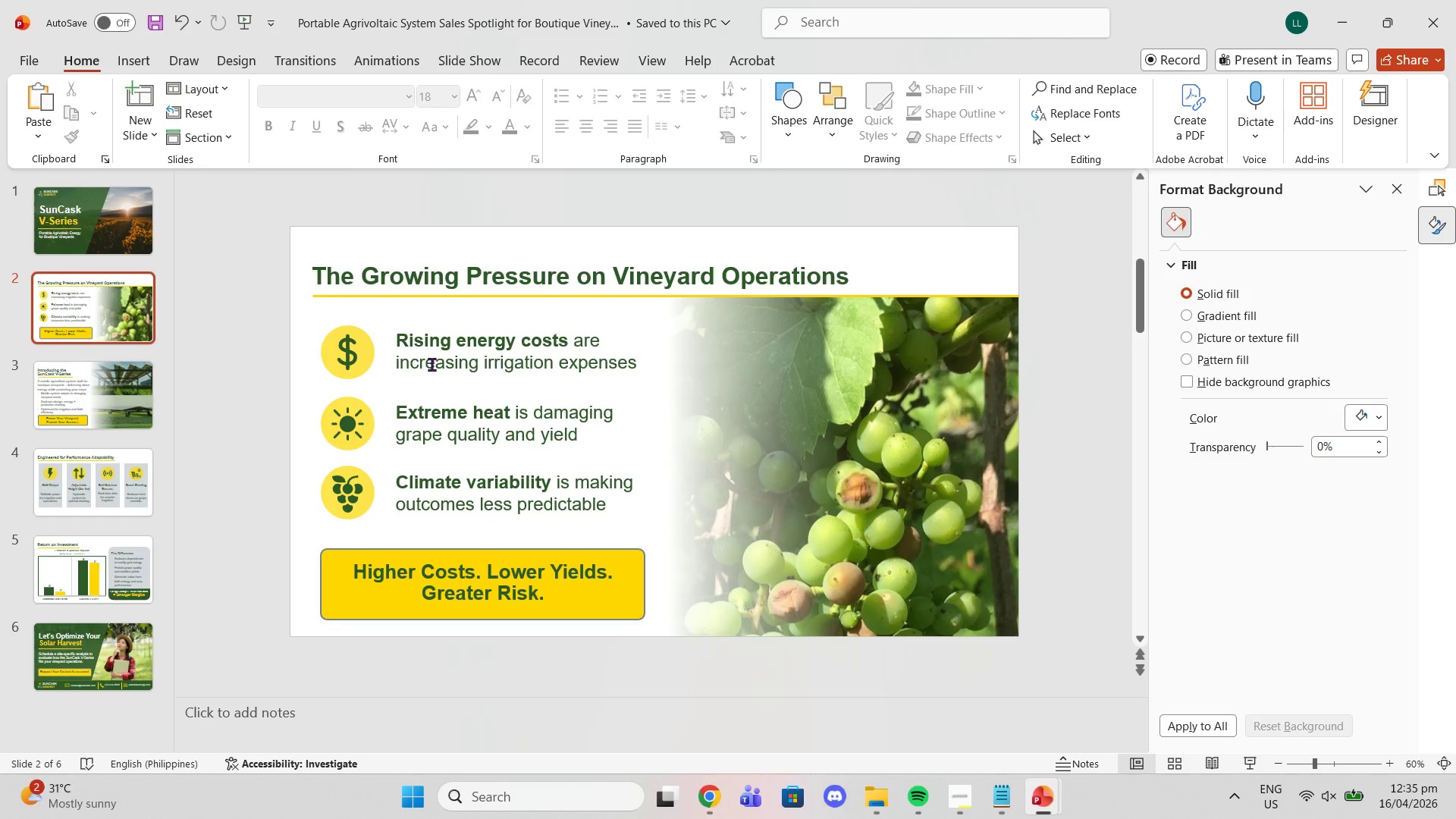 
scroll: coordinate [183, 317], scroll_direction: up, amount: 1.0
 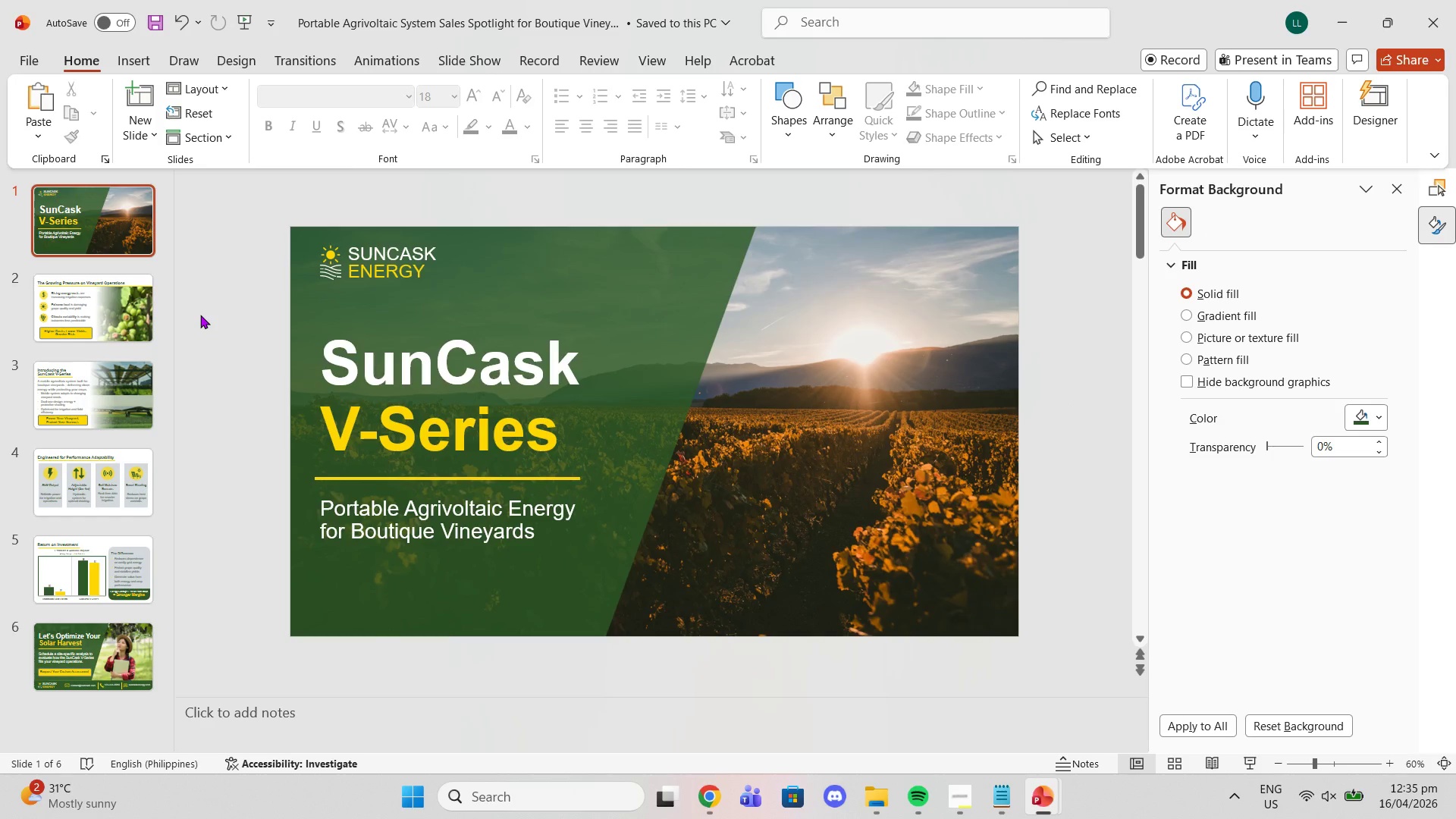 
scroll: coordinate [200, 315], scroll_direction: down, amount: 1.0
 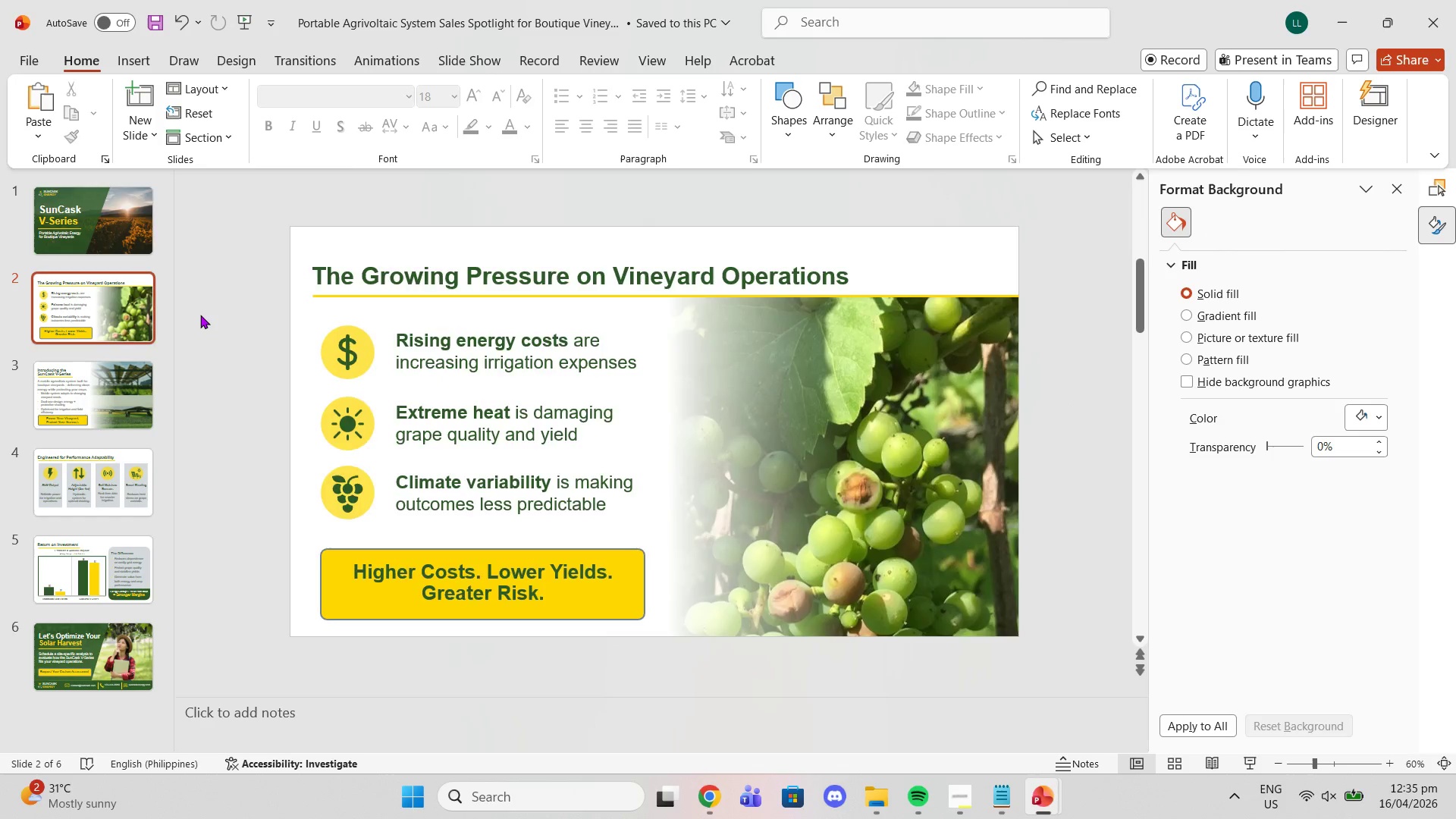 
scroll: coordinate [200, 315], scroll_direction: up, amount: 1.0
 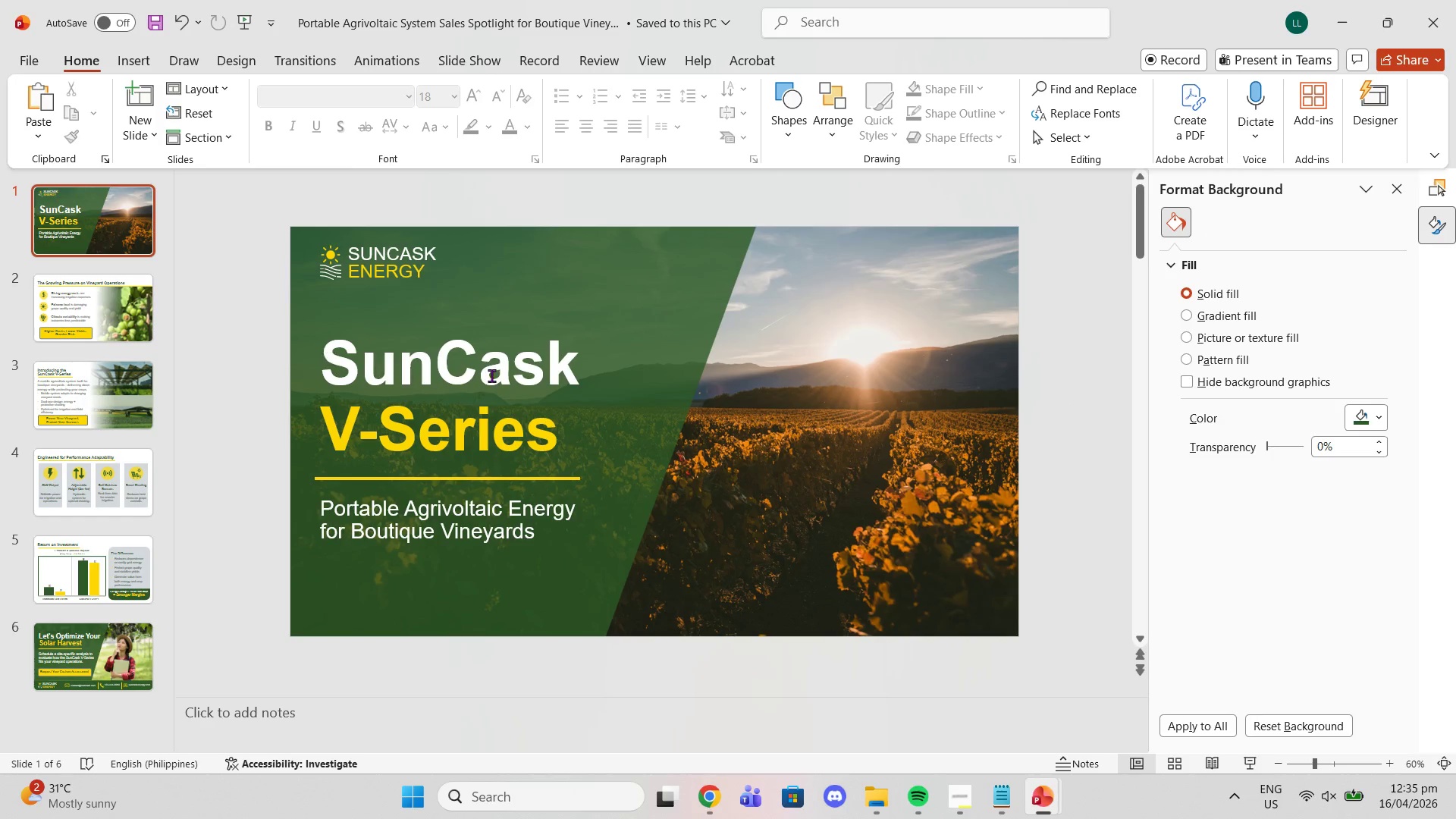 
left_click([544, 387])
 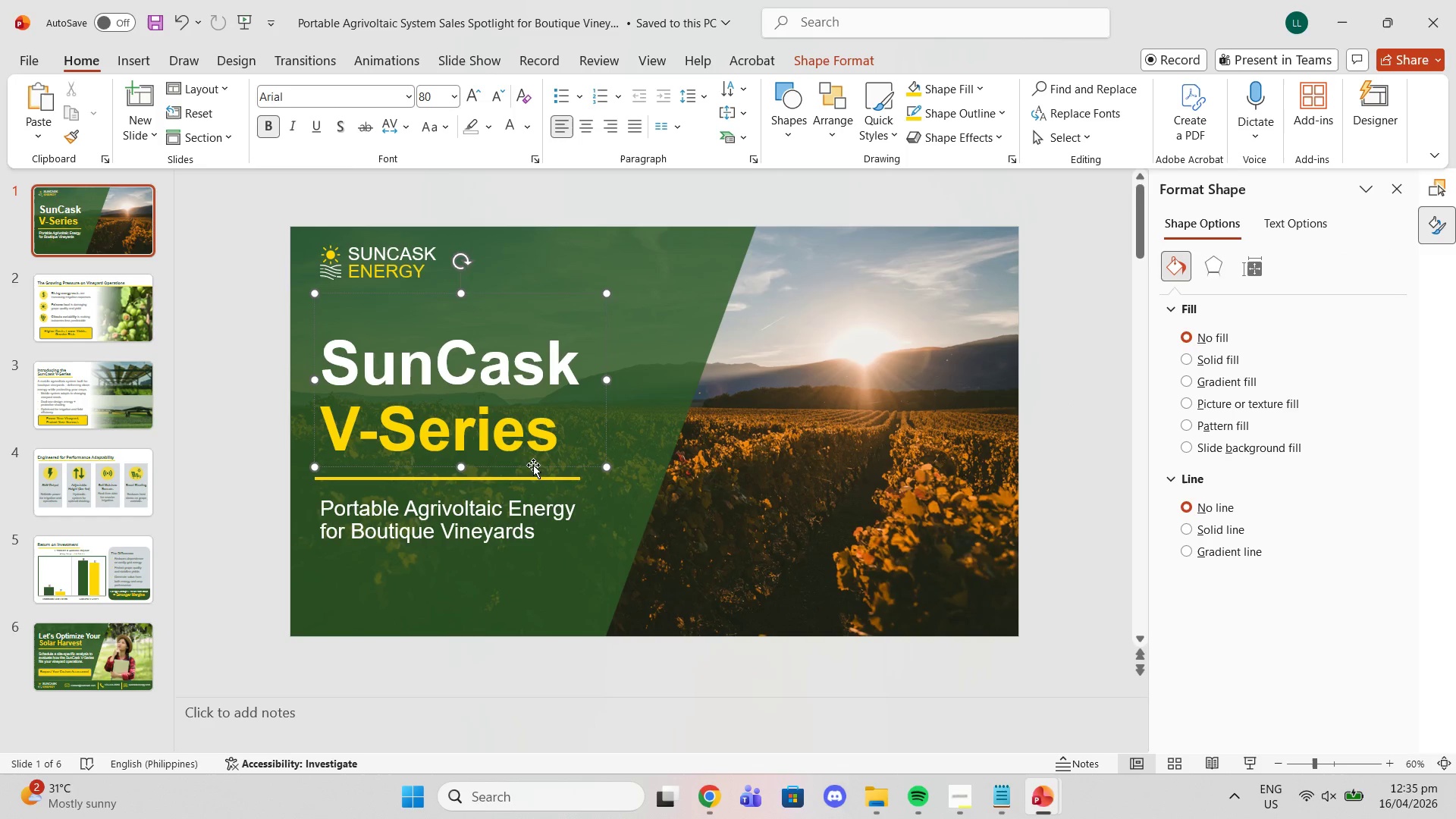 
left_click_drag(start_coordinate=[609, 378], to_coordinate=[643, 375])
 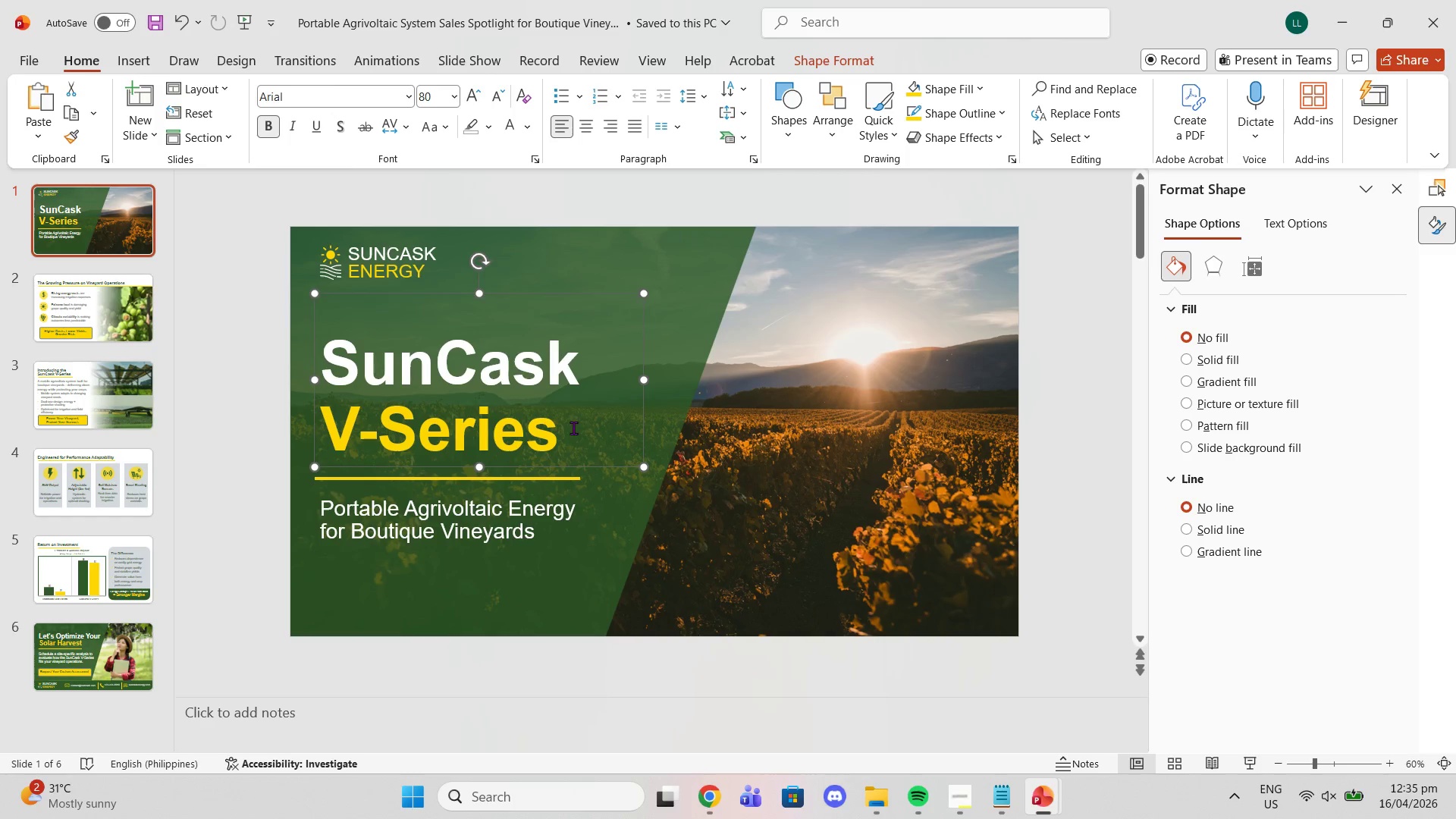 
left_click_drag(start_coordinate=[566, 429], to_coordinate=[340, 339])
 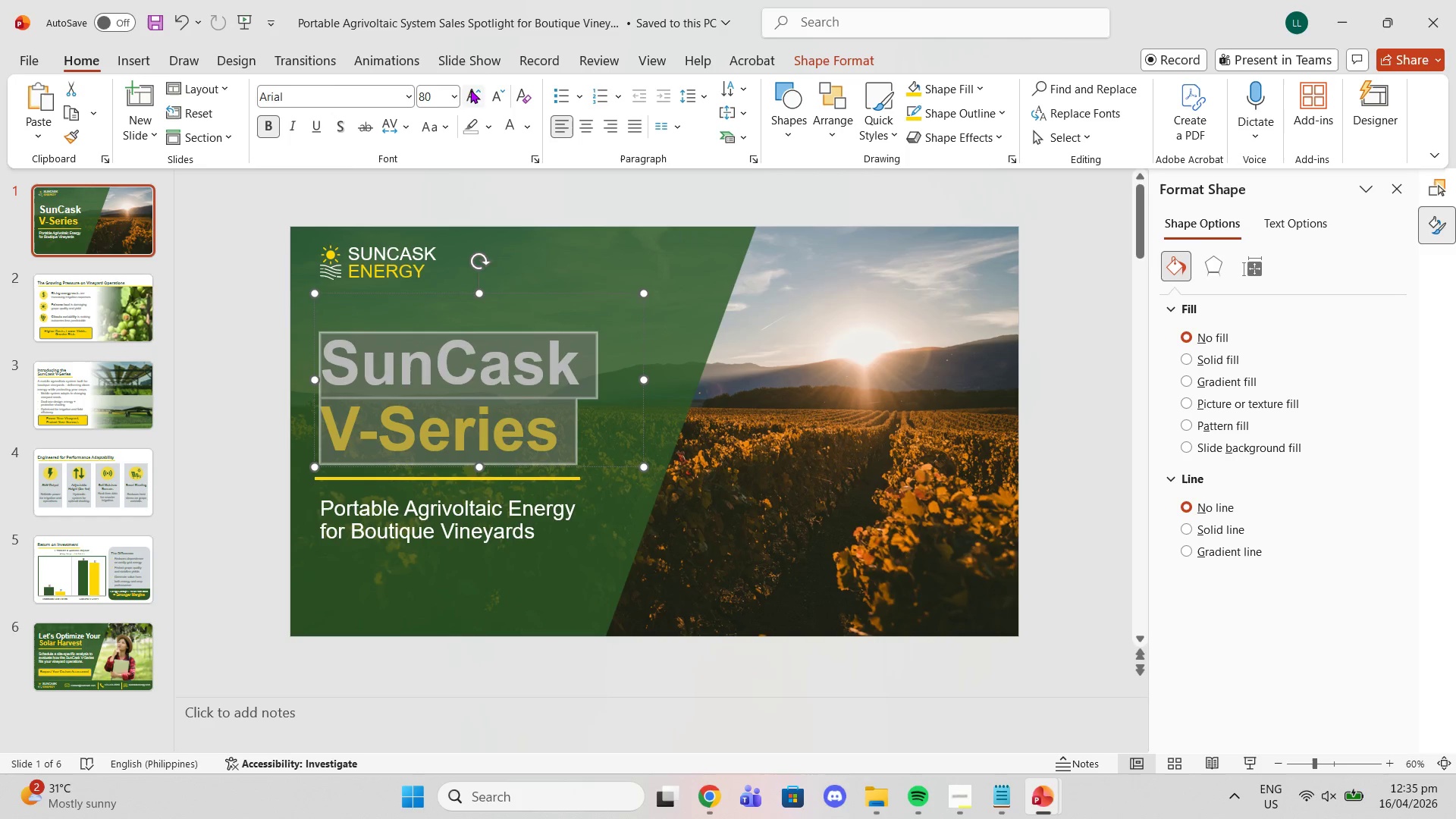 
left_click_drag(start_coordinate=[472, 96], to_coordinate=[472, 99])
 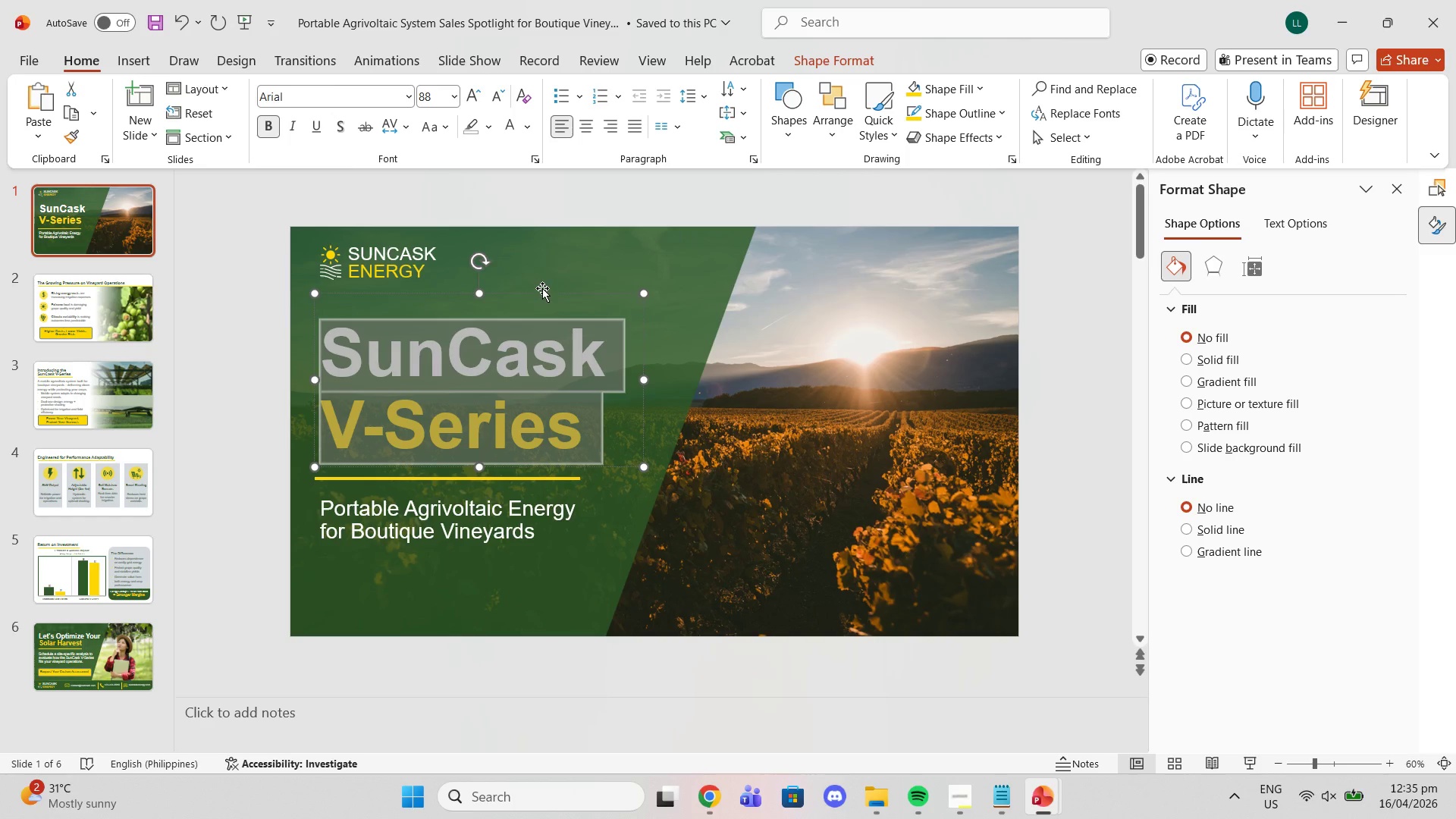 
left_click([248, 303])
 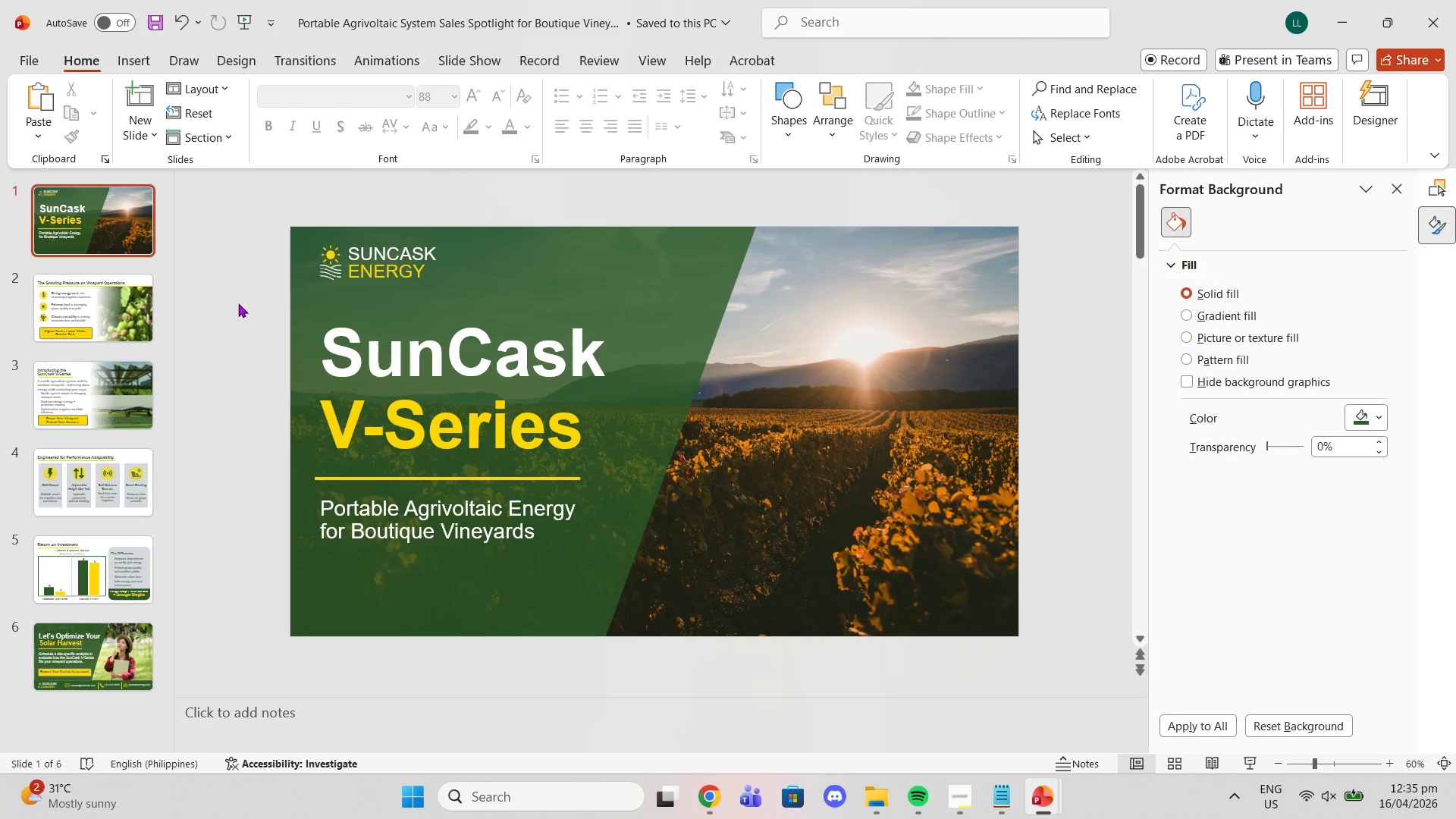 
left_click_drag(start_coordinate=[238, 303], to_coordinate=[238, 378])
 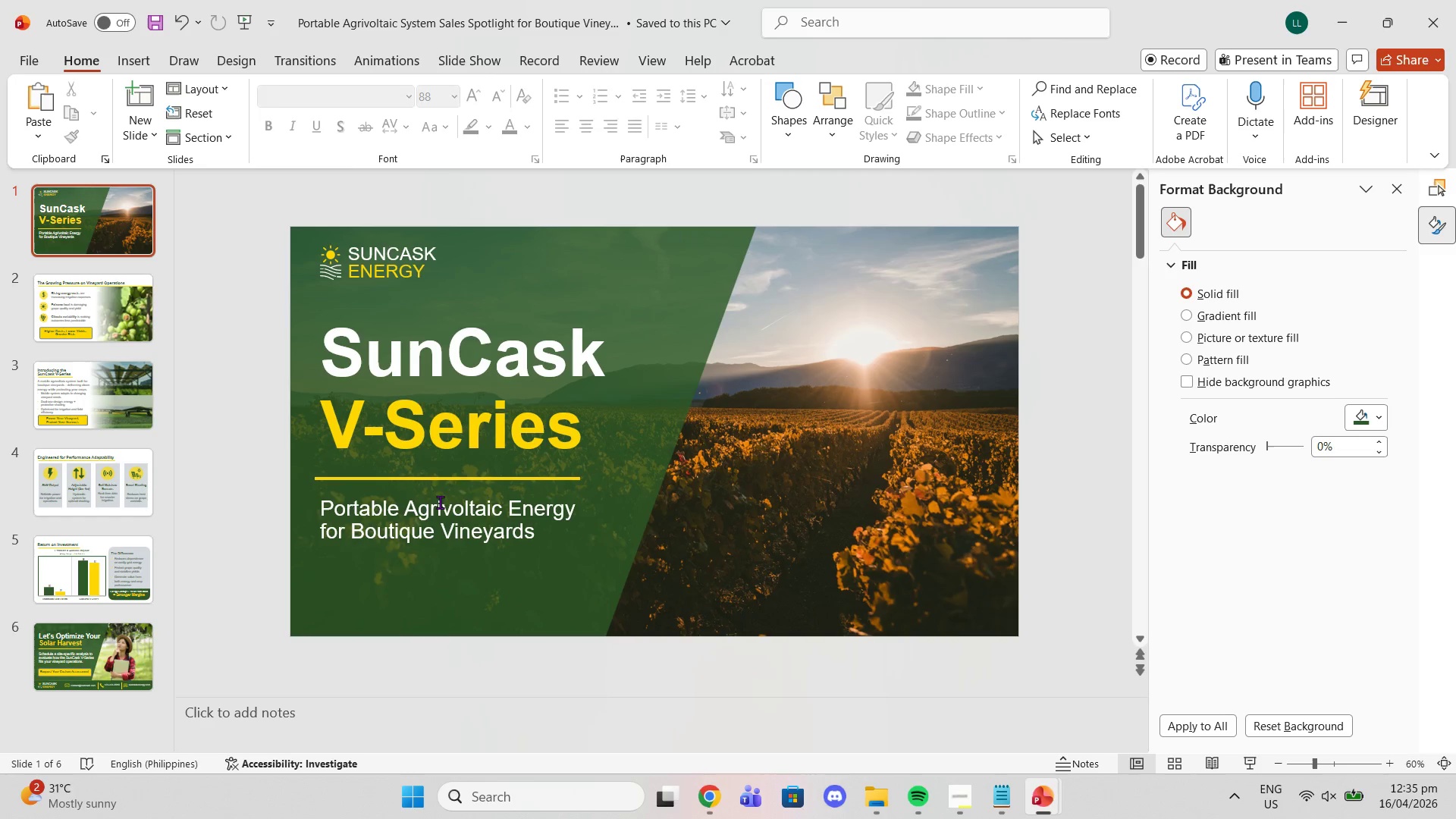 
left_click([431, 524])
 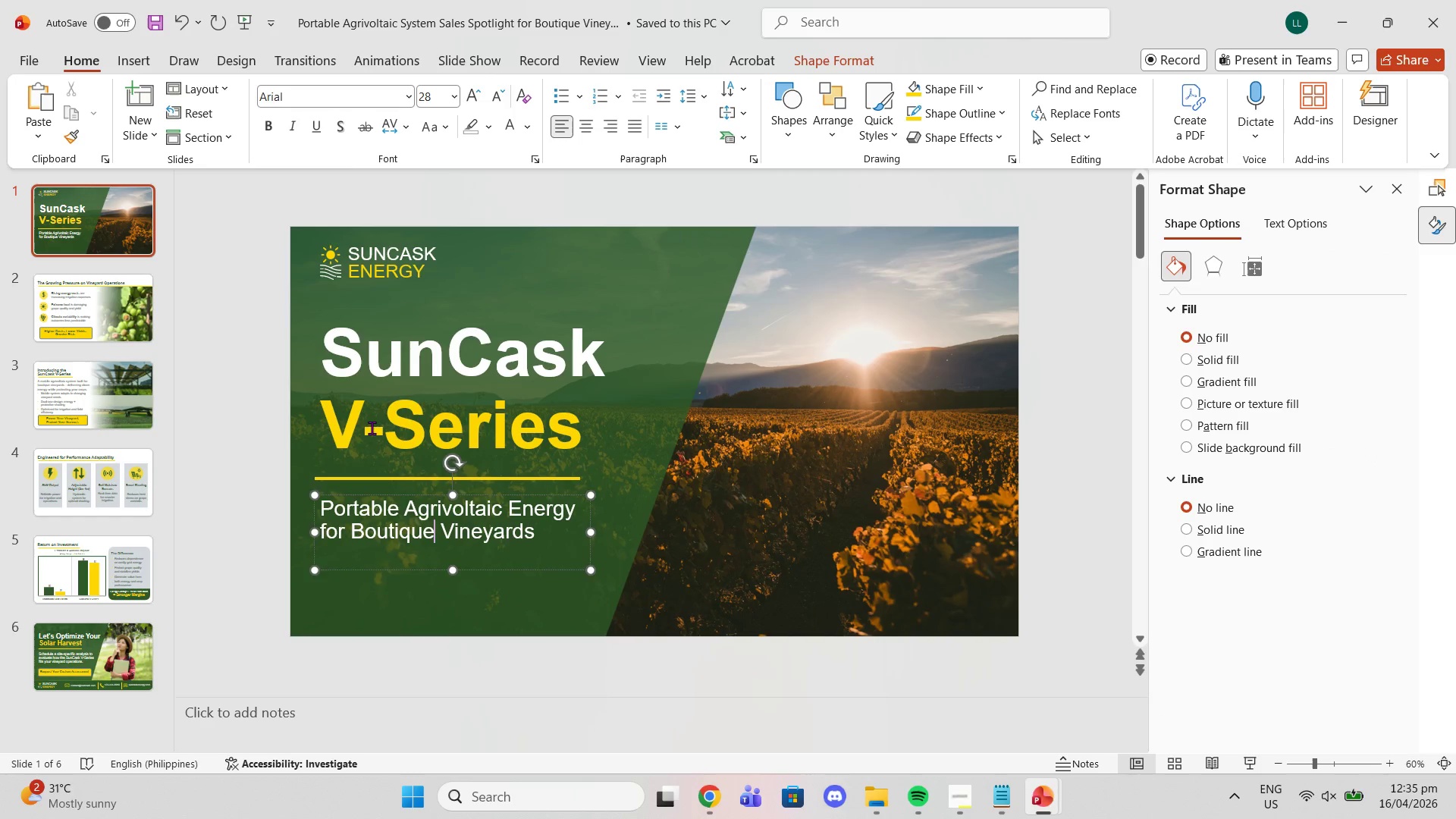 
left_click([369, 425])
 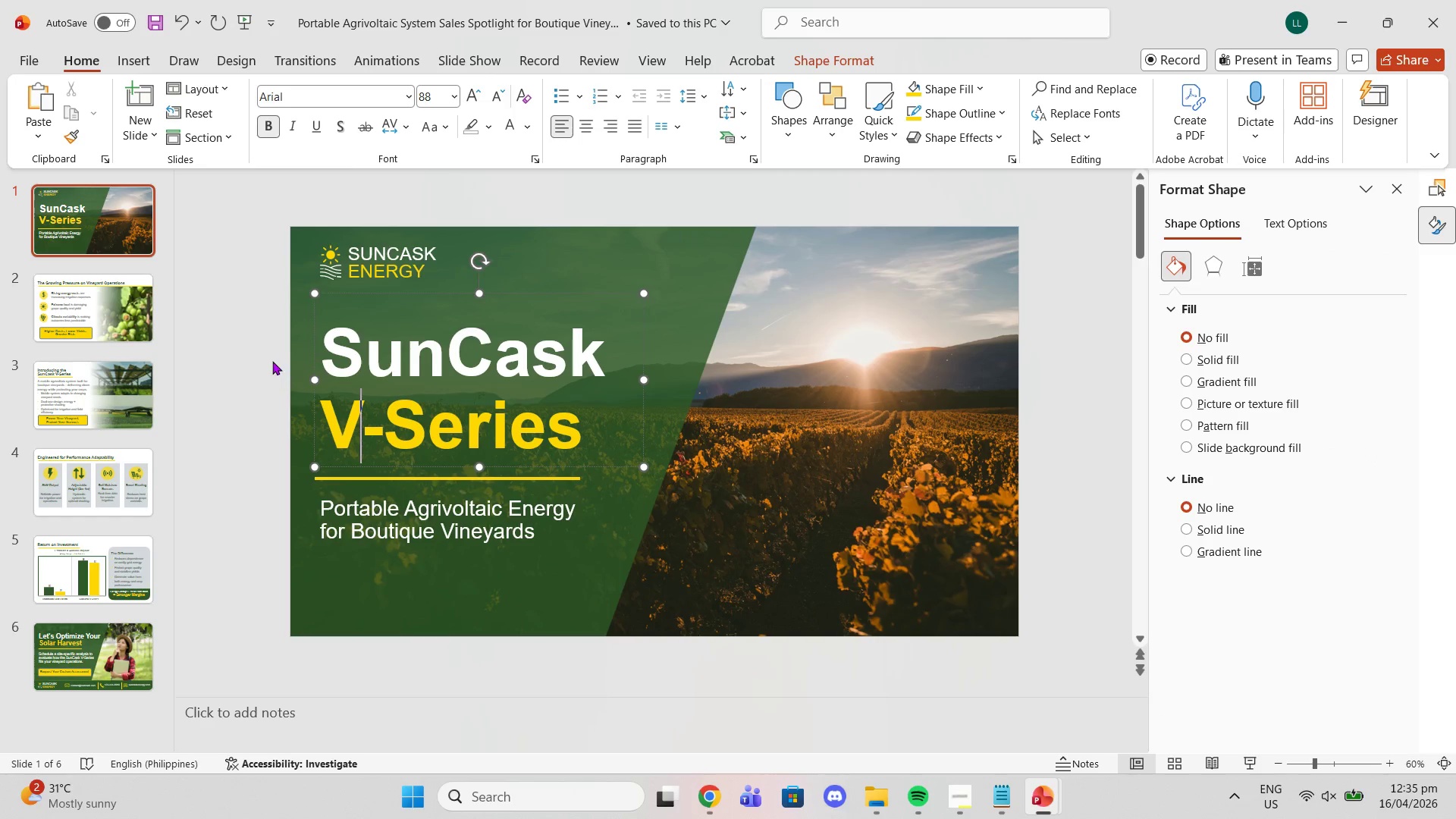 
left_click([259, 317])
 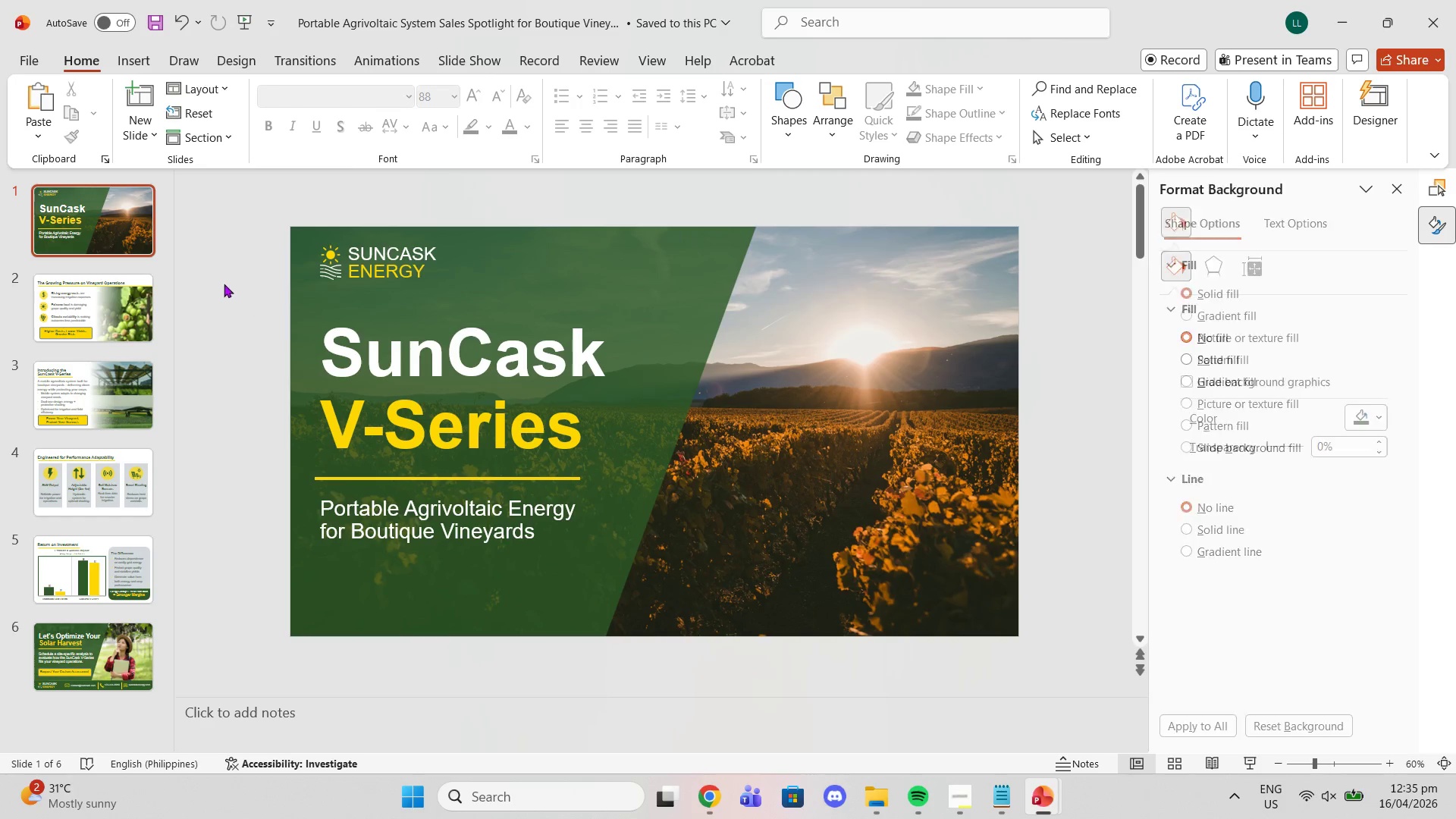 
left_click_drag(start_coordinate=[224, 284], to_coordinate=[633, 589])
 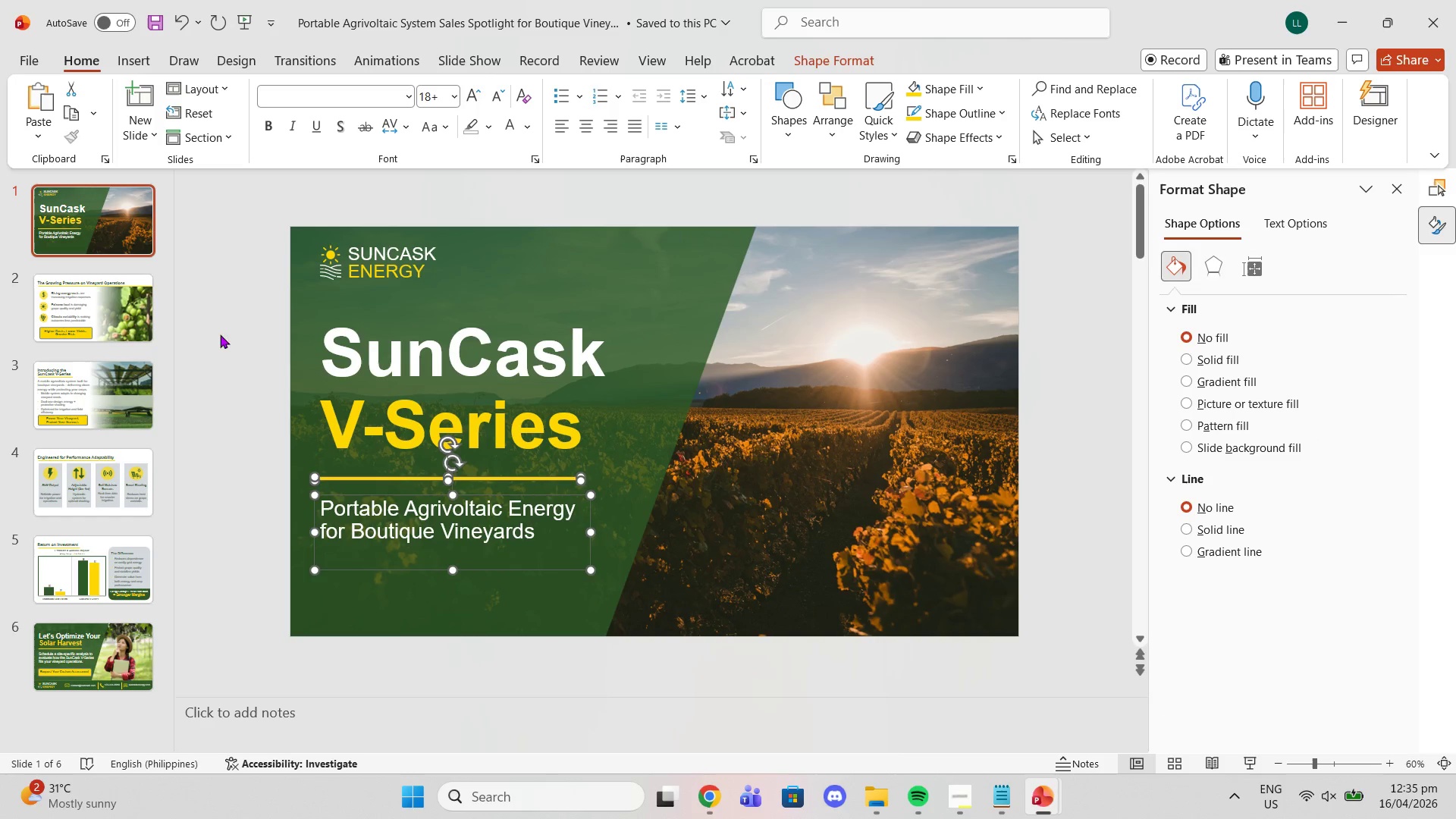 
left_click([232, 306])
 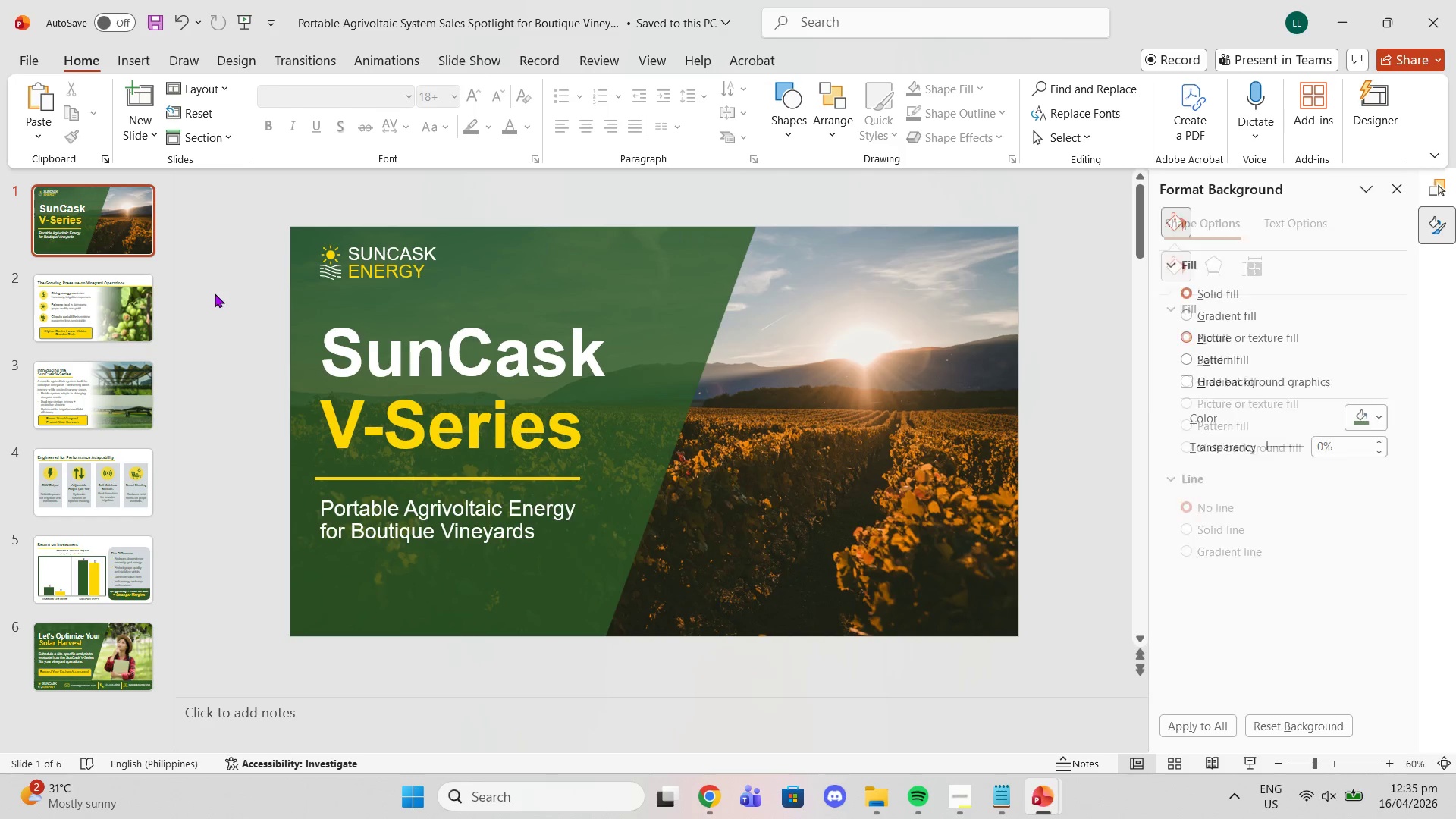 
left_click_drag(start_coordinate=[215, 293], to_coordinate=[730, 635])
 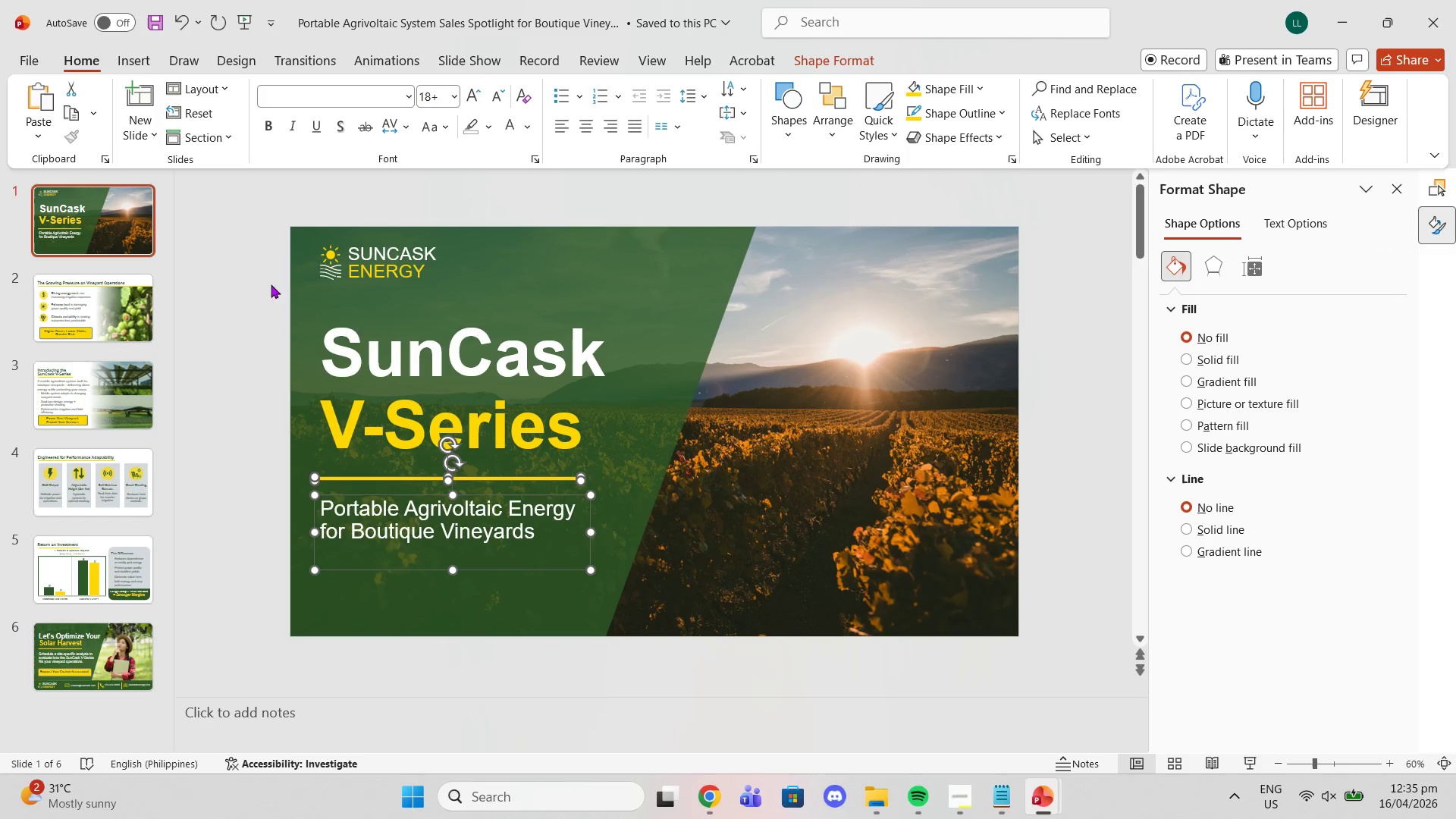 
left_click([234, 297])
 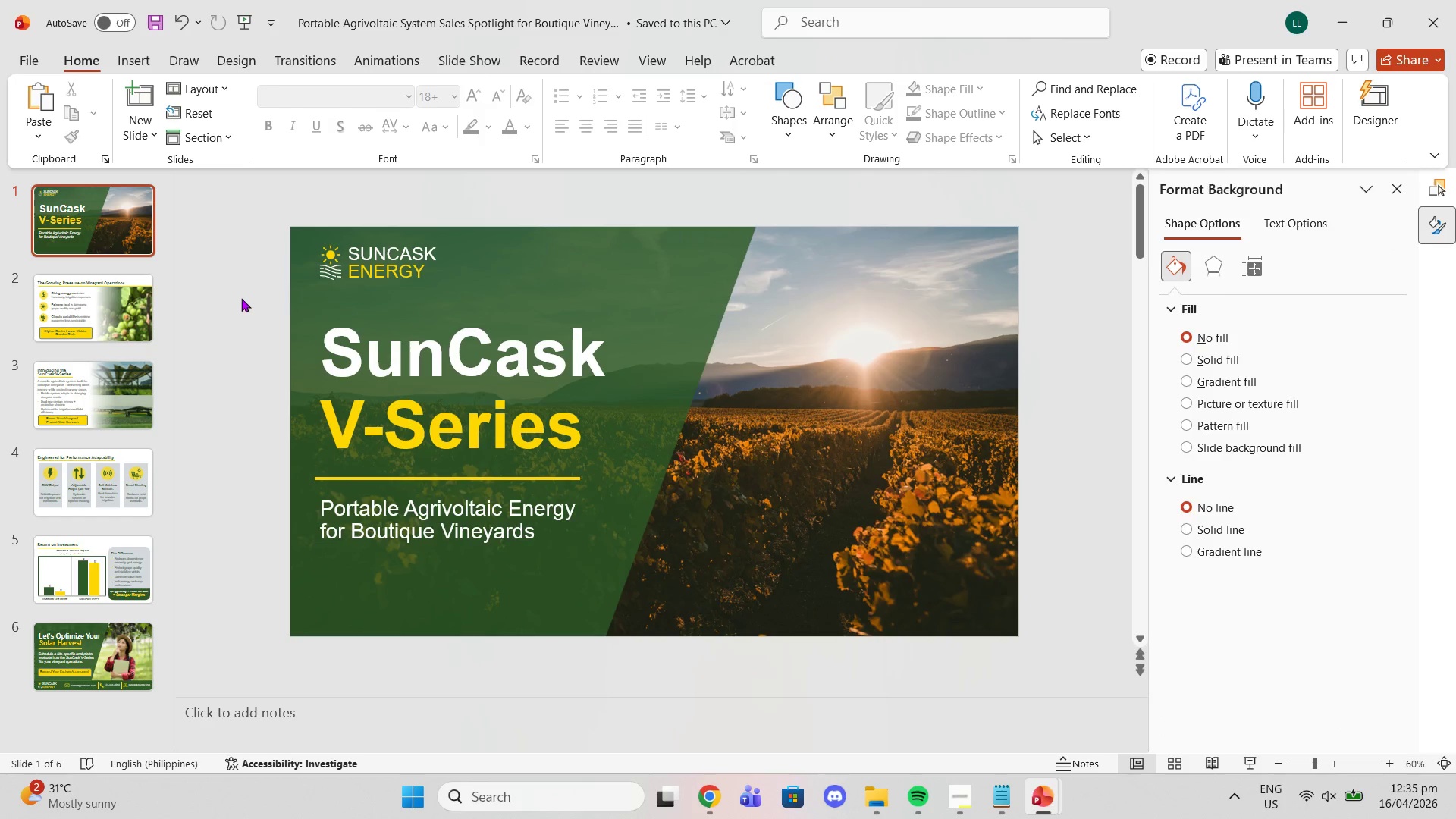 
left_click_drag(start_coordinate=[256, 300], to_coordinate=[740, 603])
 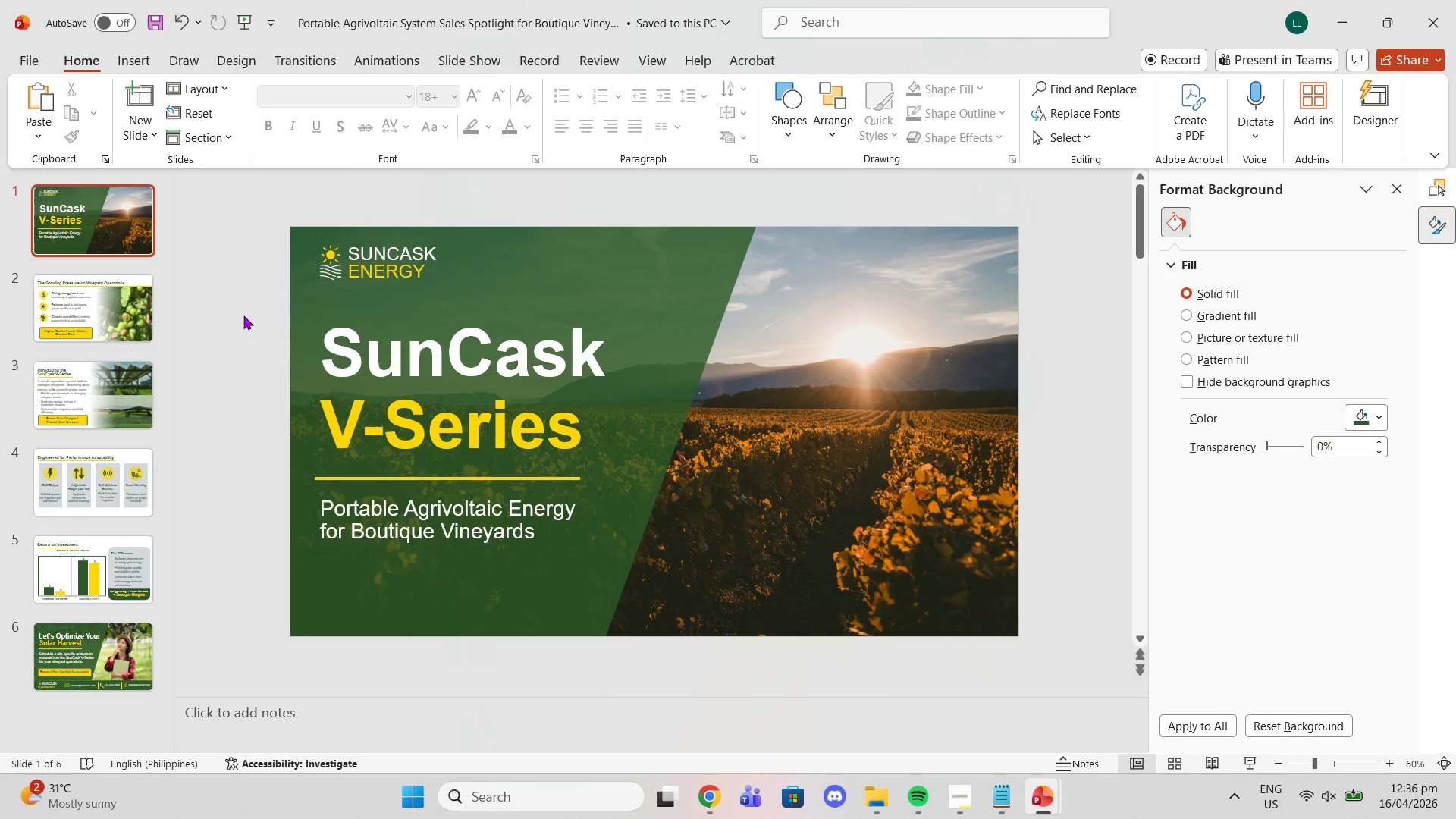 
wait(28.66)
 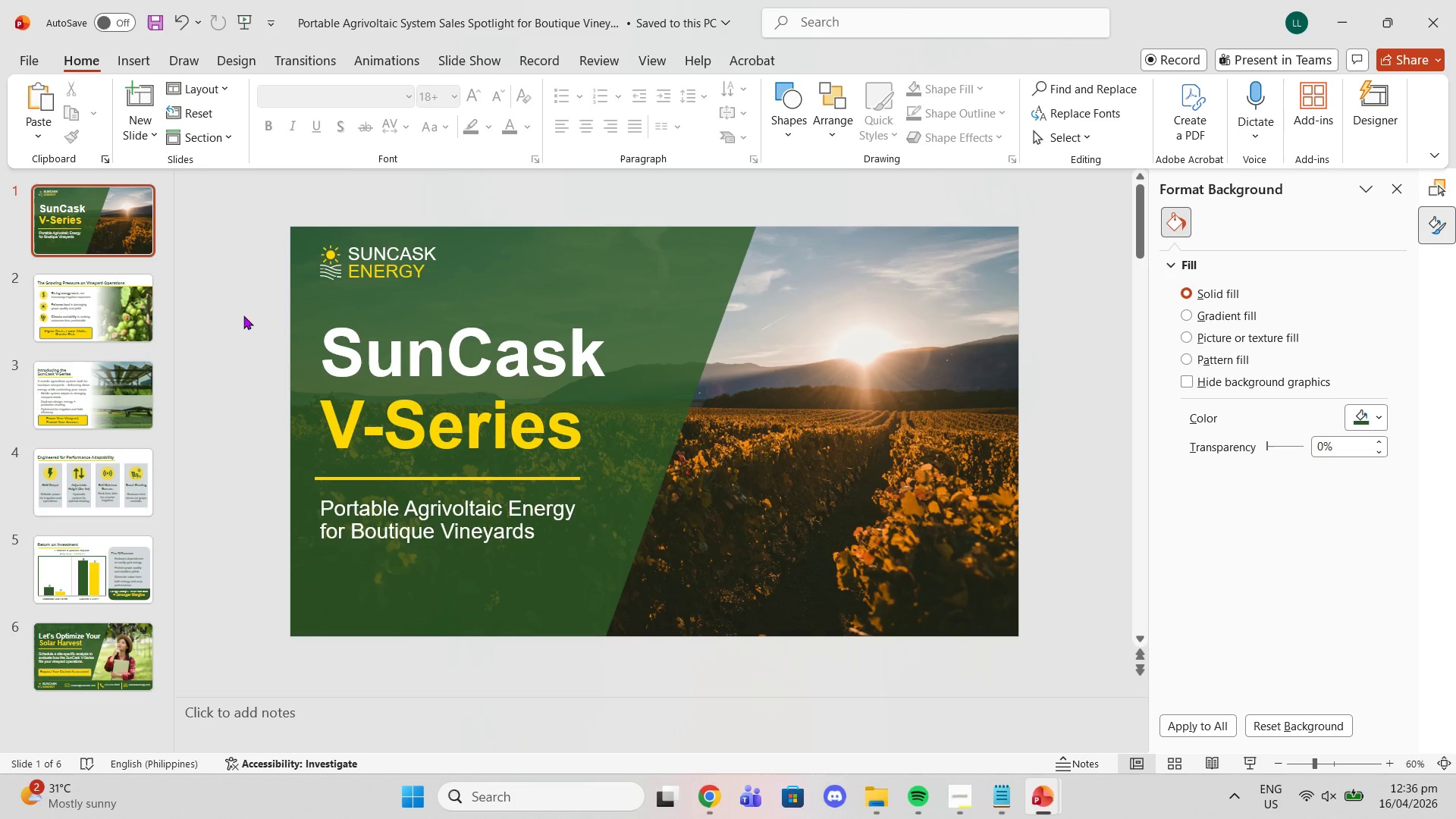 
left_click_drag(start_coordinate=[240, 299], to_coordinate=[682, 593])
 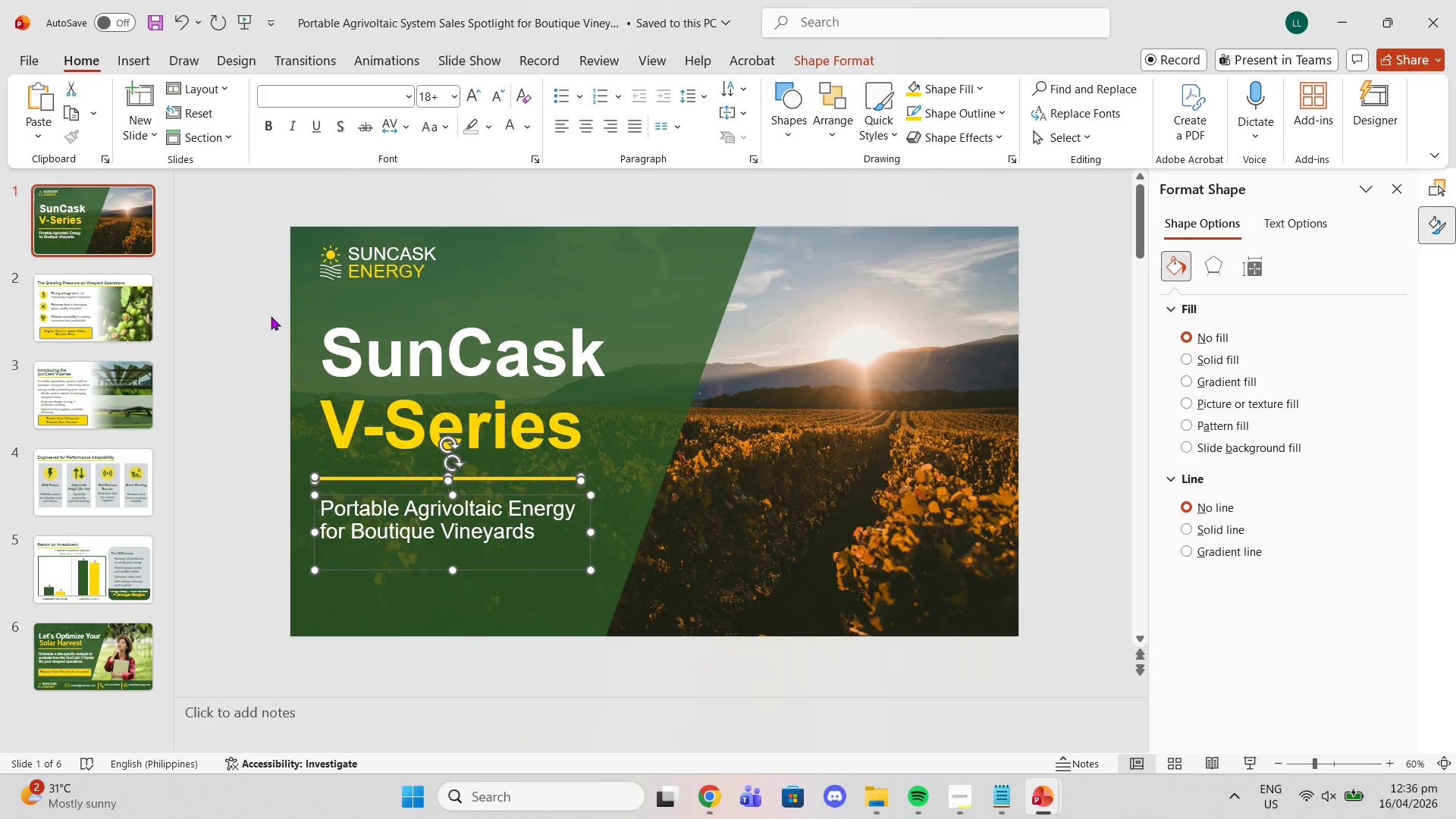 
left_click([230, 312])
 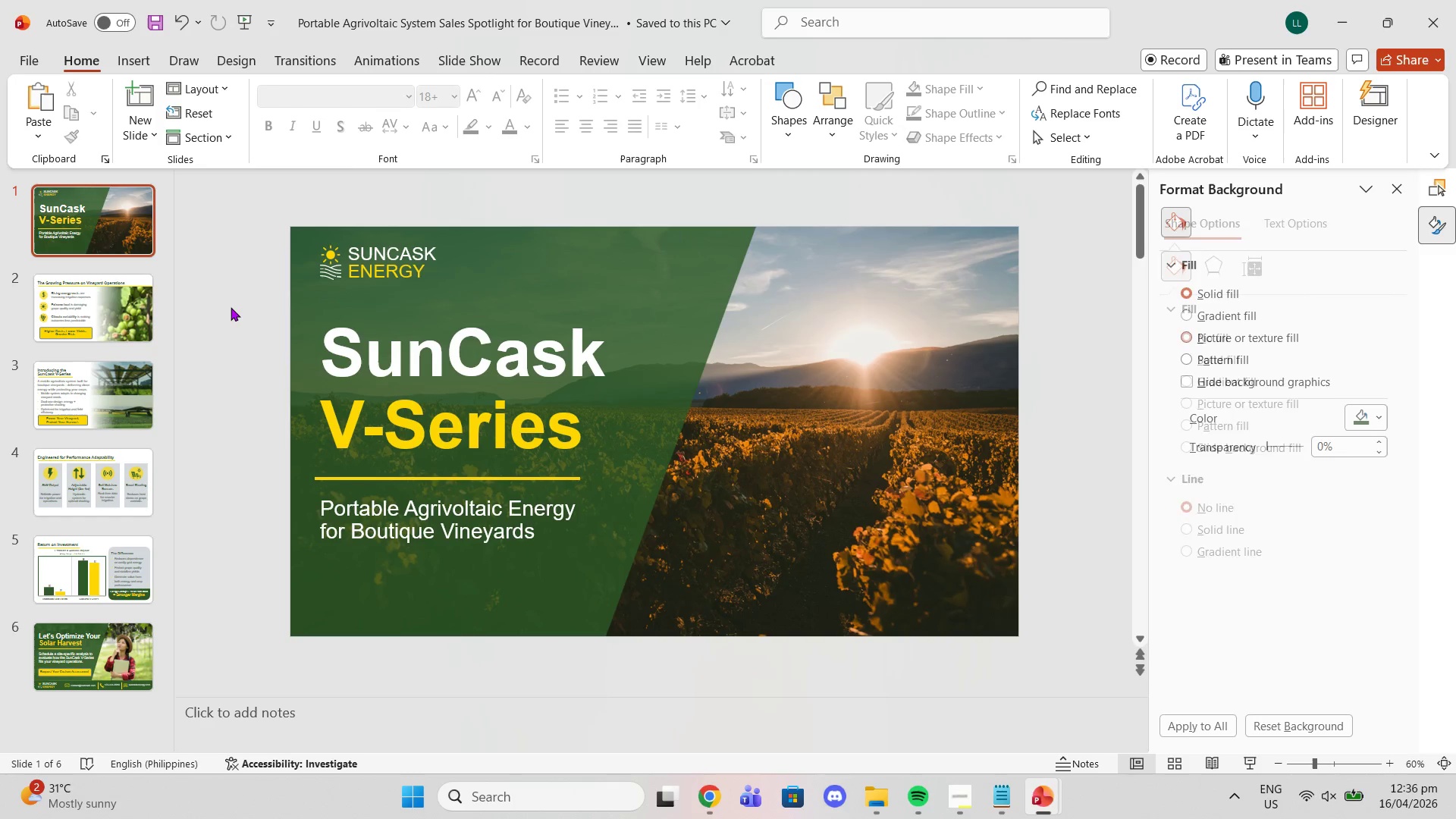 
left_click_drag(start_coordinate=[231, 307], to_coordinate=[748, 646])
 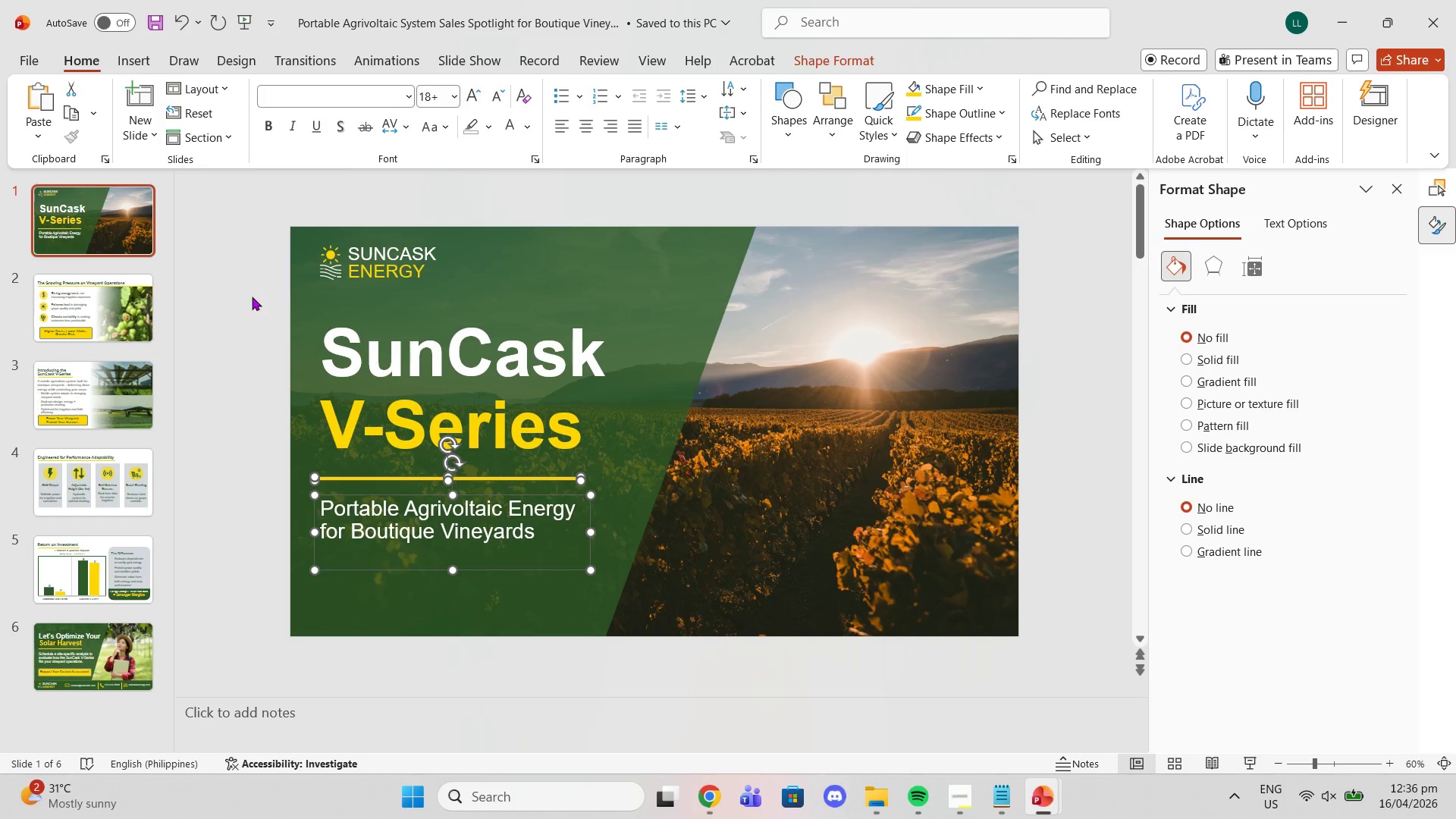 
left_click([243, 290])
 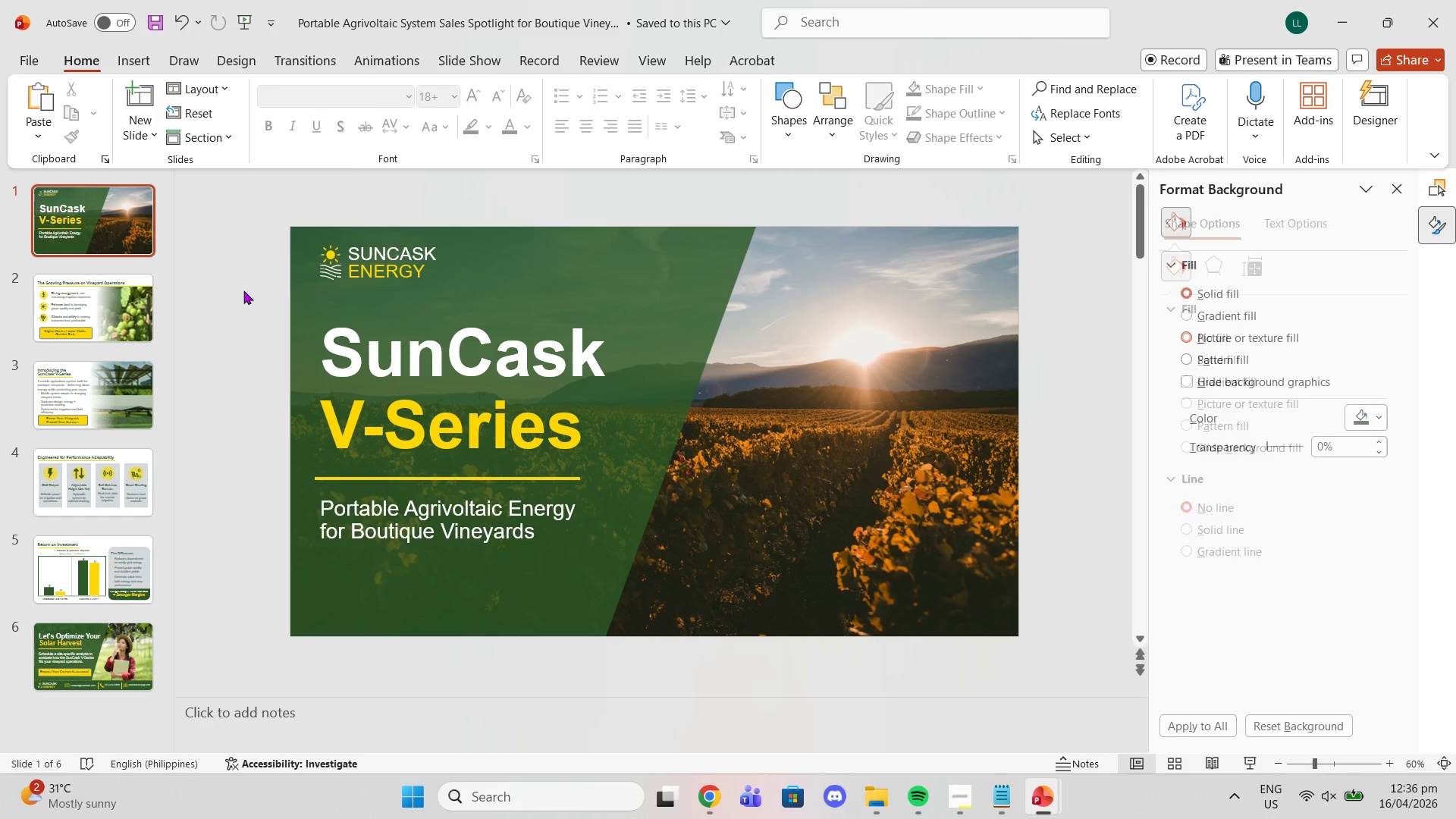 
left_click_drag(start_coordinate=[248, 290], to_coordinate=[805, 676])
 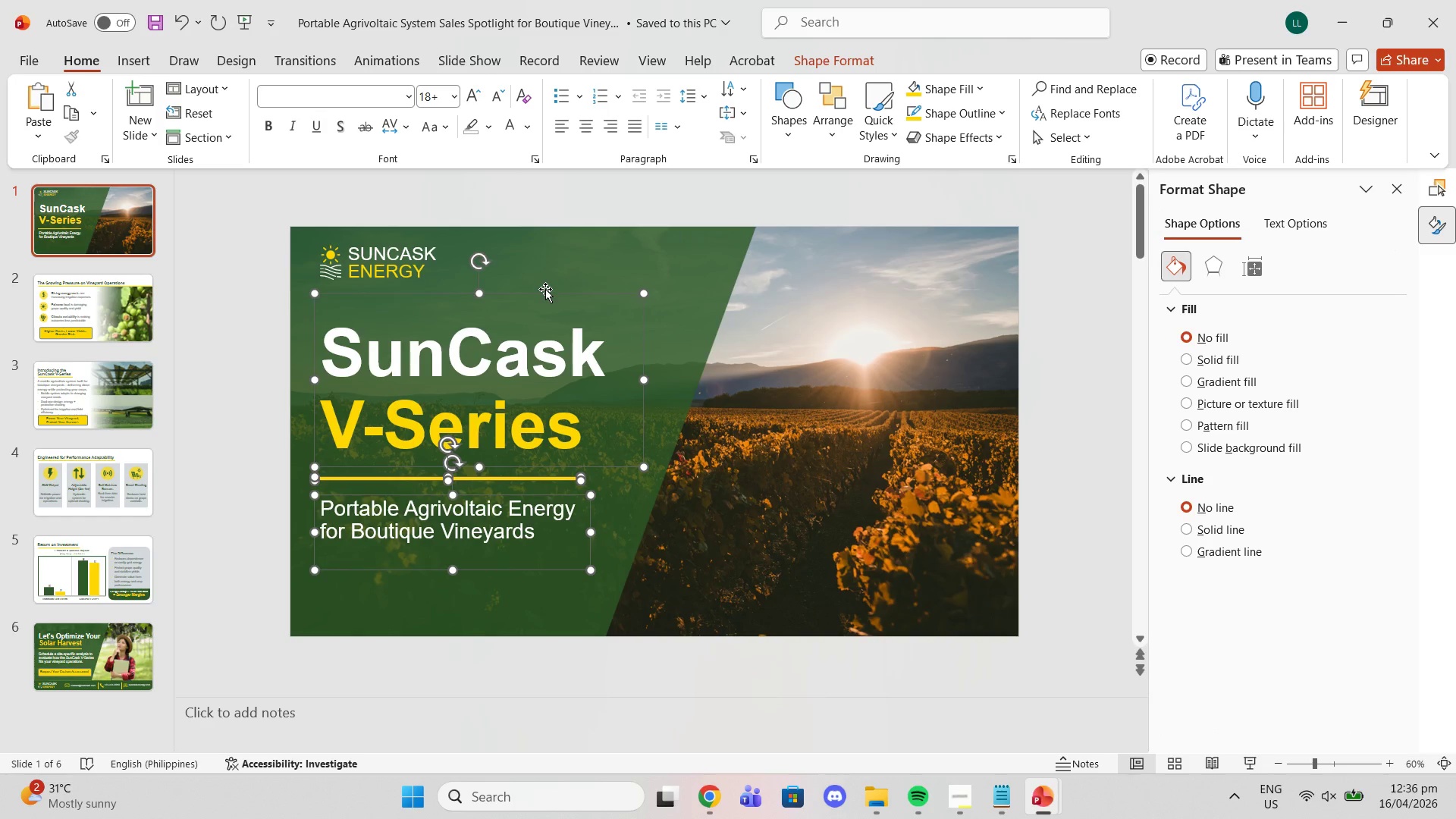 
left_click_drag(start_coordinate=[545, 289], to_coordinate=[544, 301])
 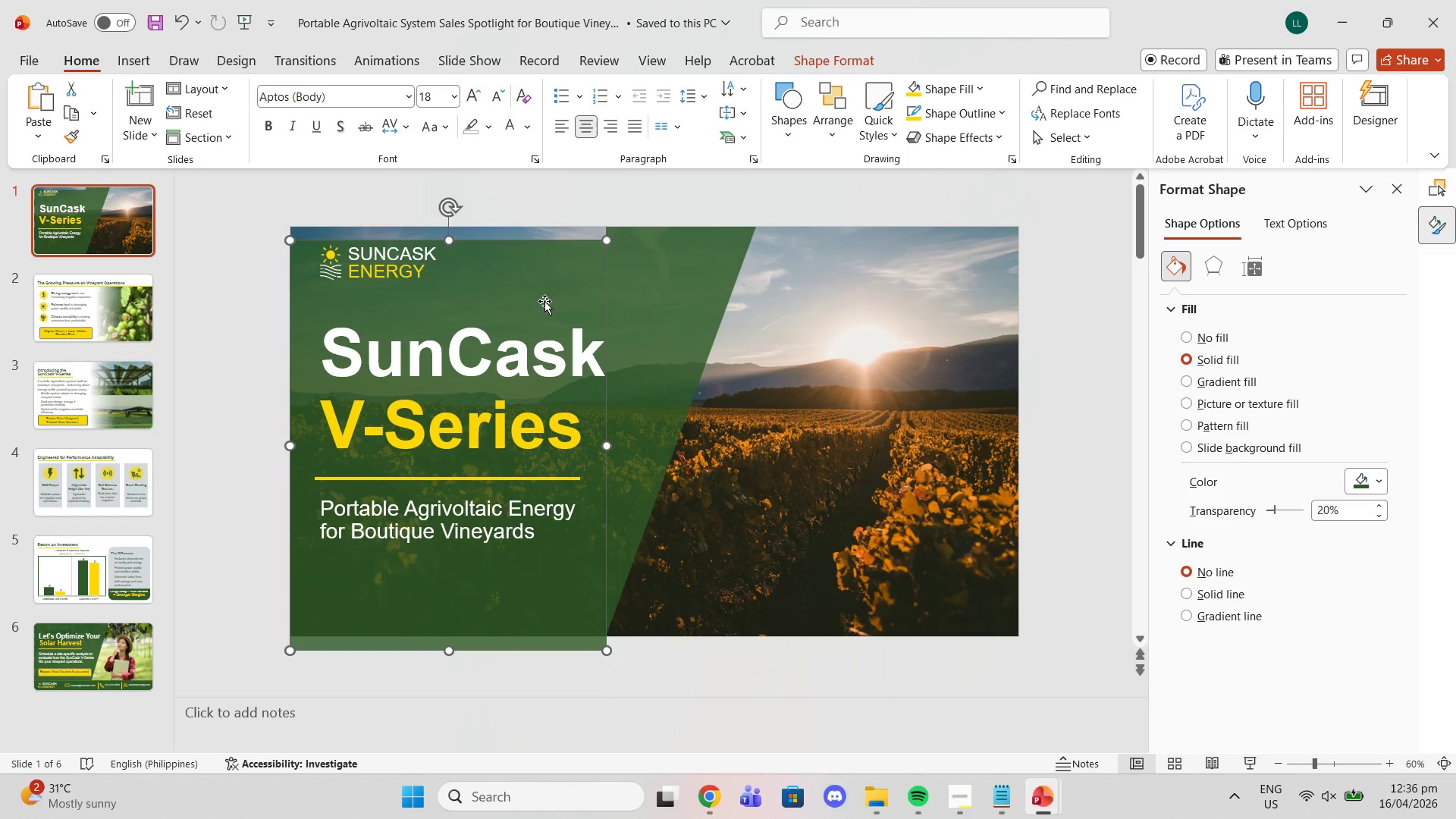 
key(Control+Z)
 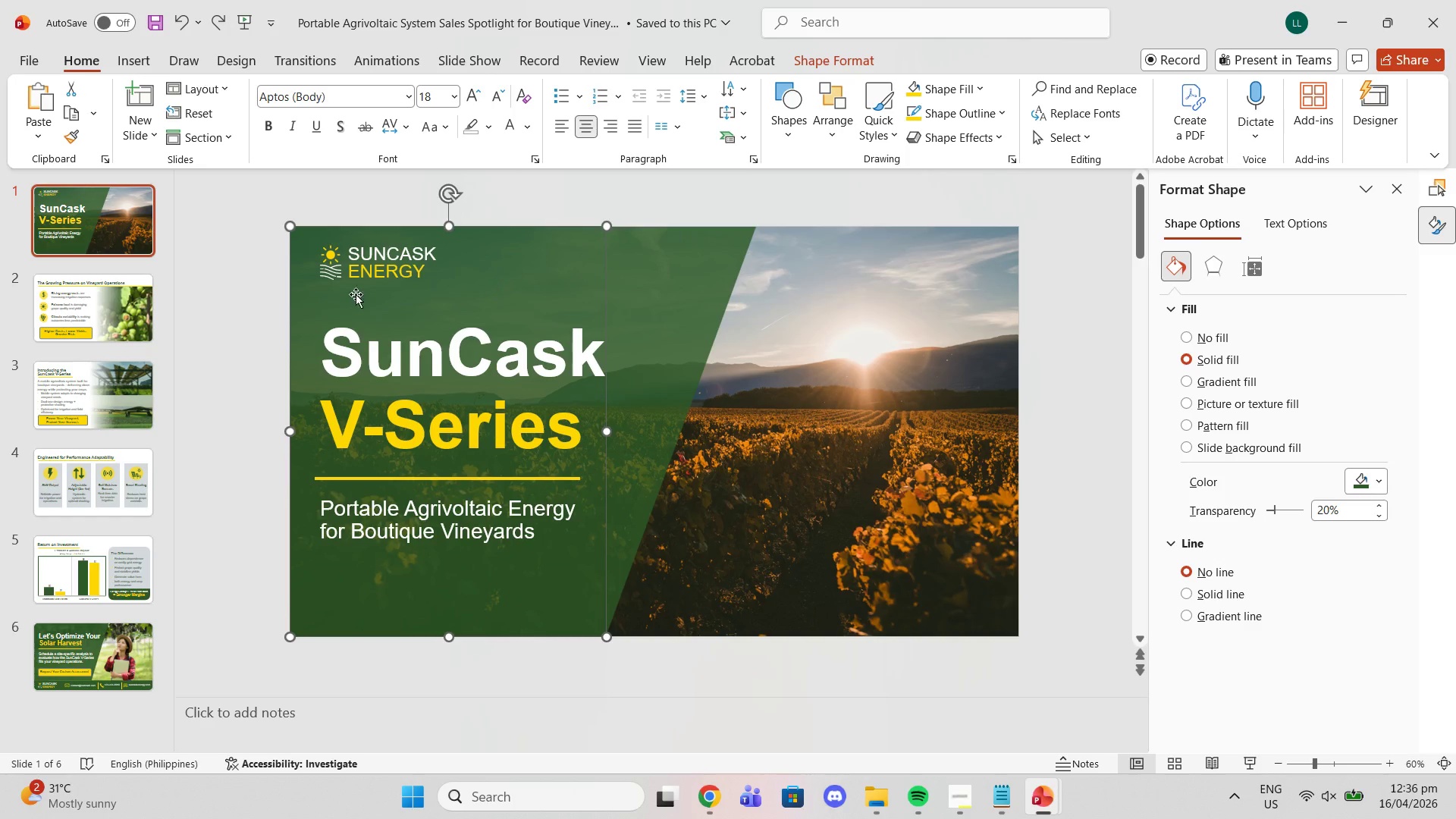 
left_click_drag(start_coordinate=[208, 289], to_coordinate=[871, 580])
 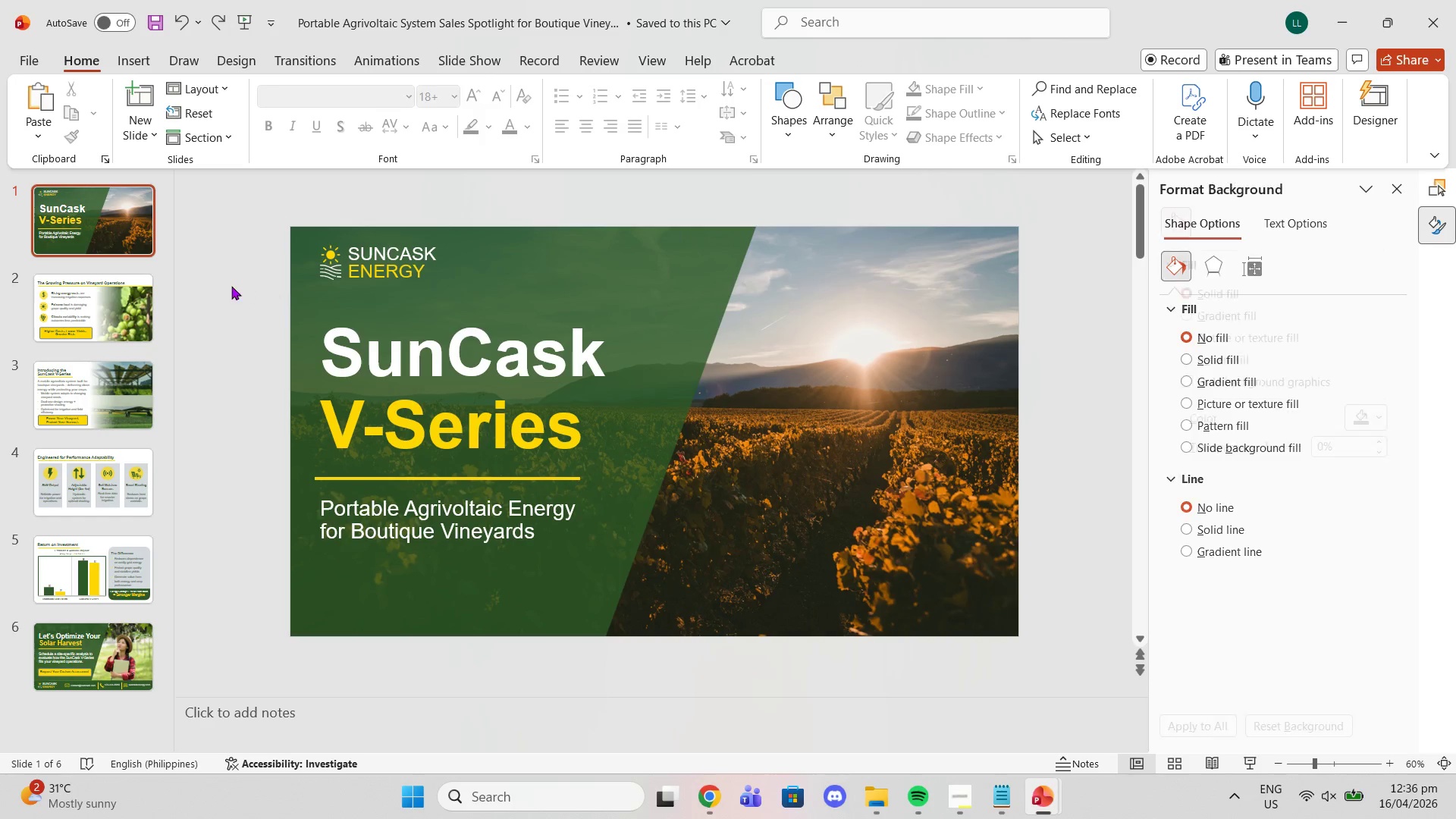 
left_click_drag(start_coordinate=[227, 287], to_coordinate=[813, 756])
 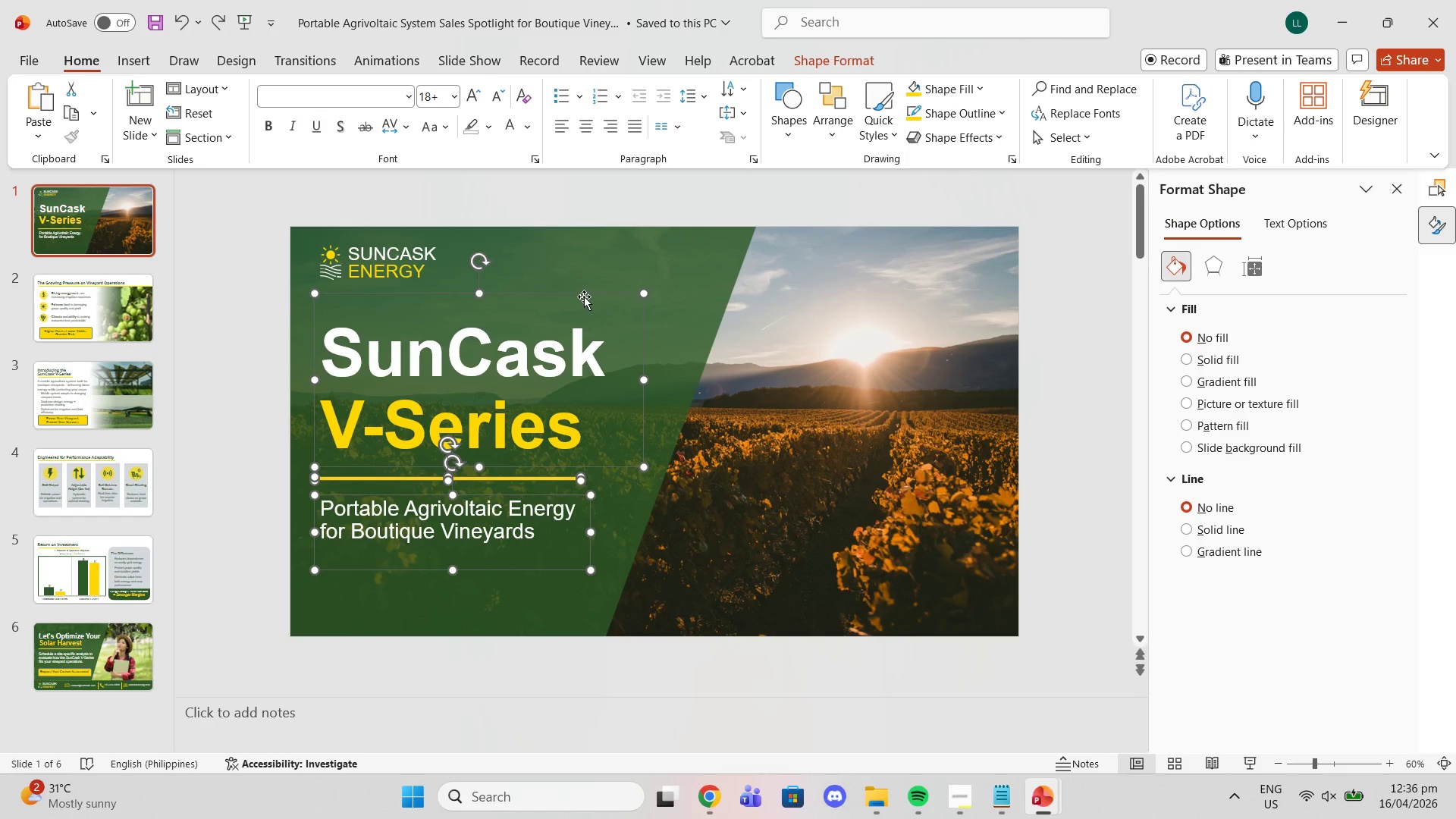 
left_click_drag(start_coordinate=[582, 295], to_coordinate=[592, 300])
 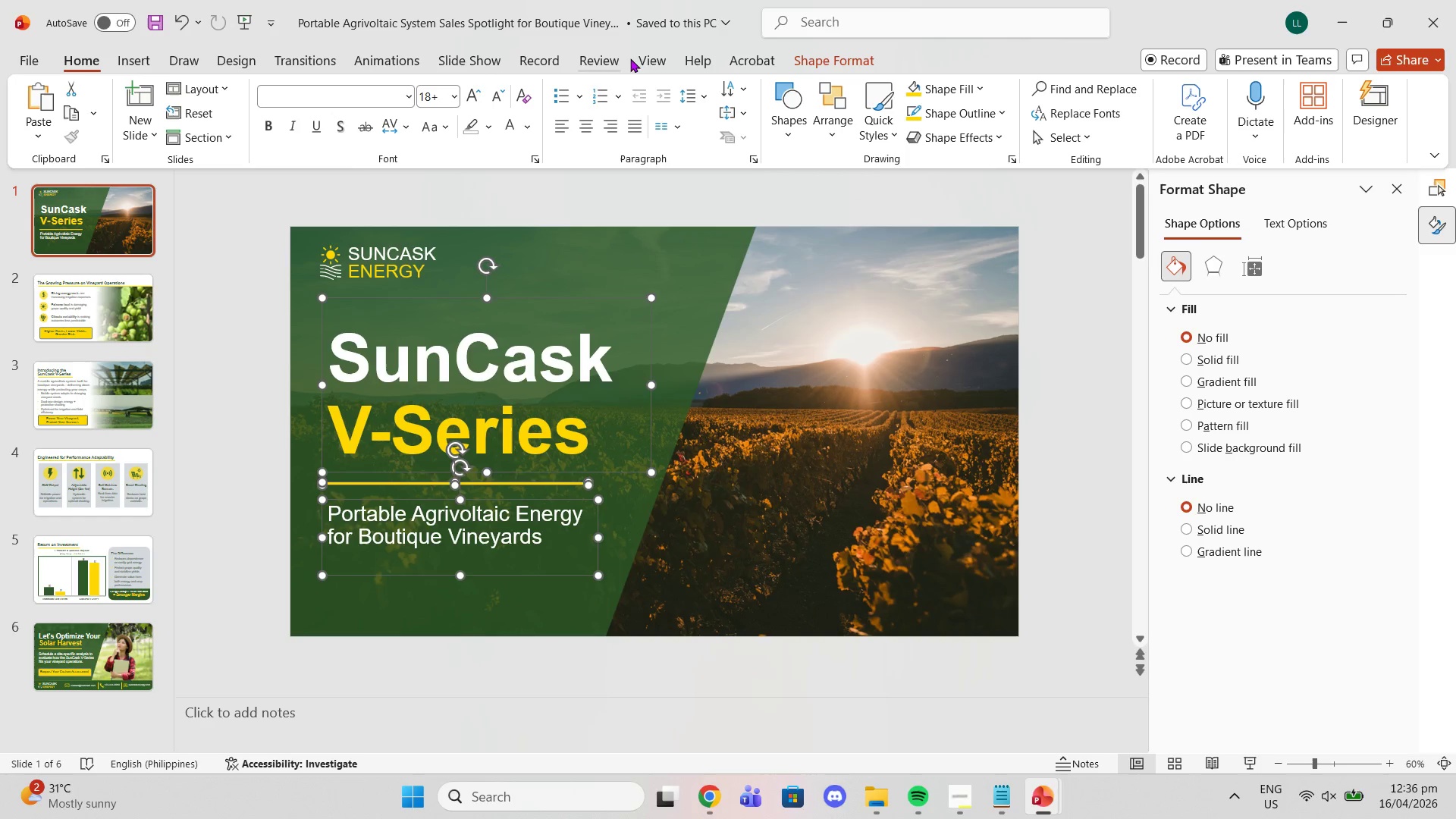 
left_click([645, 60])
 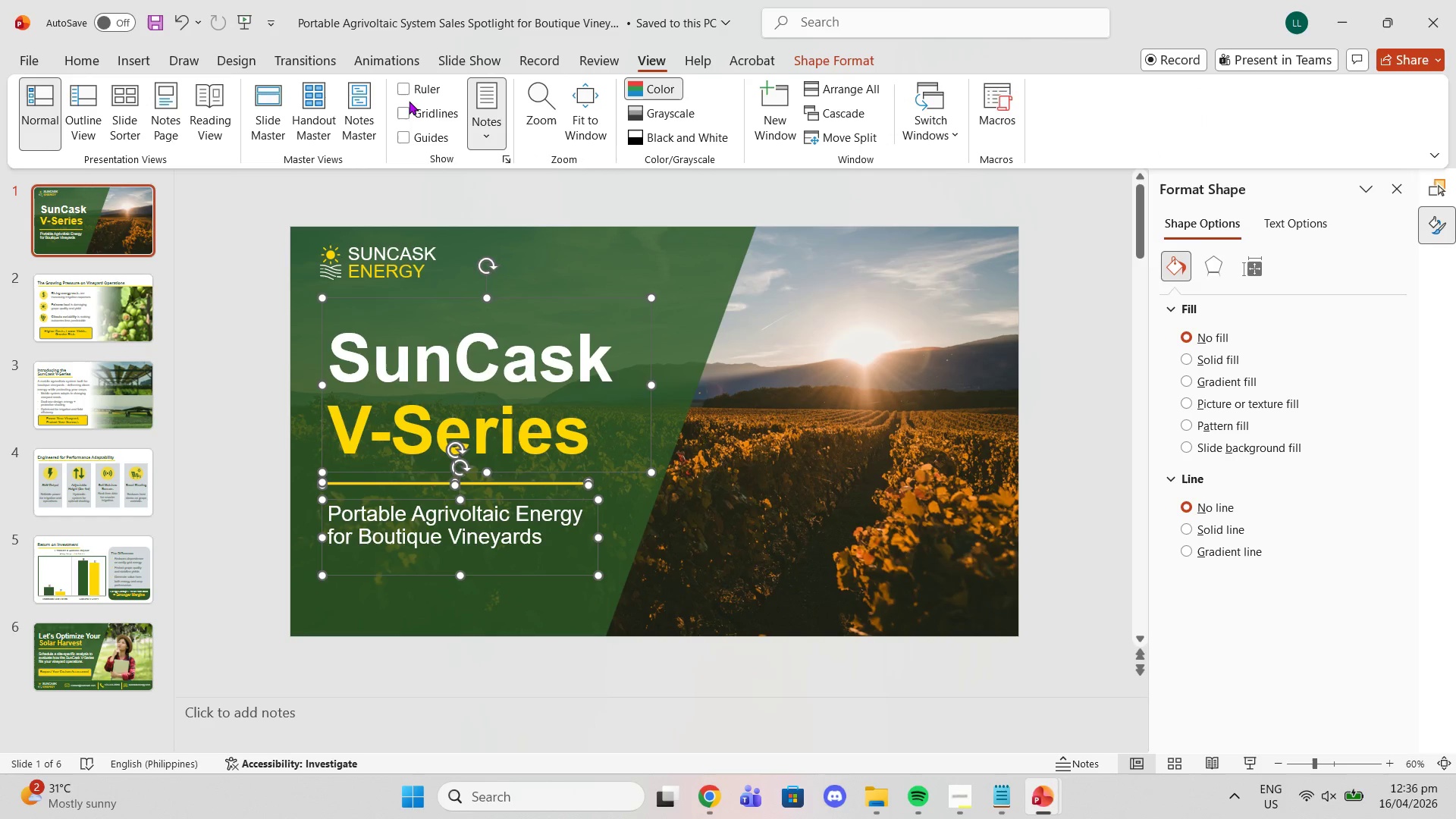 
double_click([404, 132])
 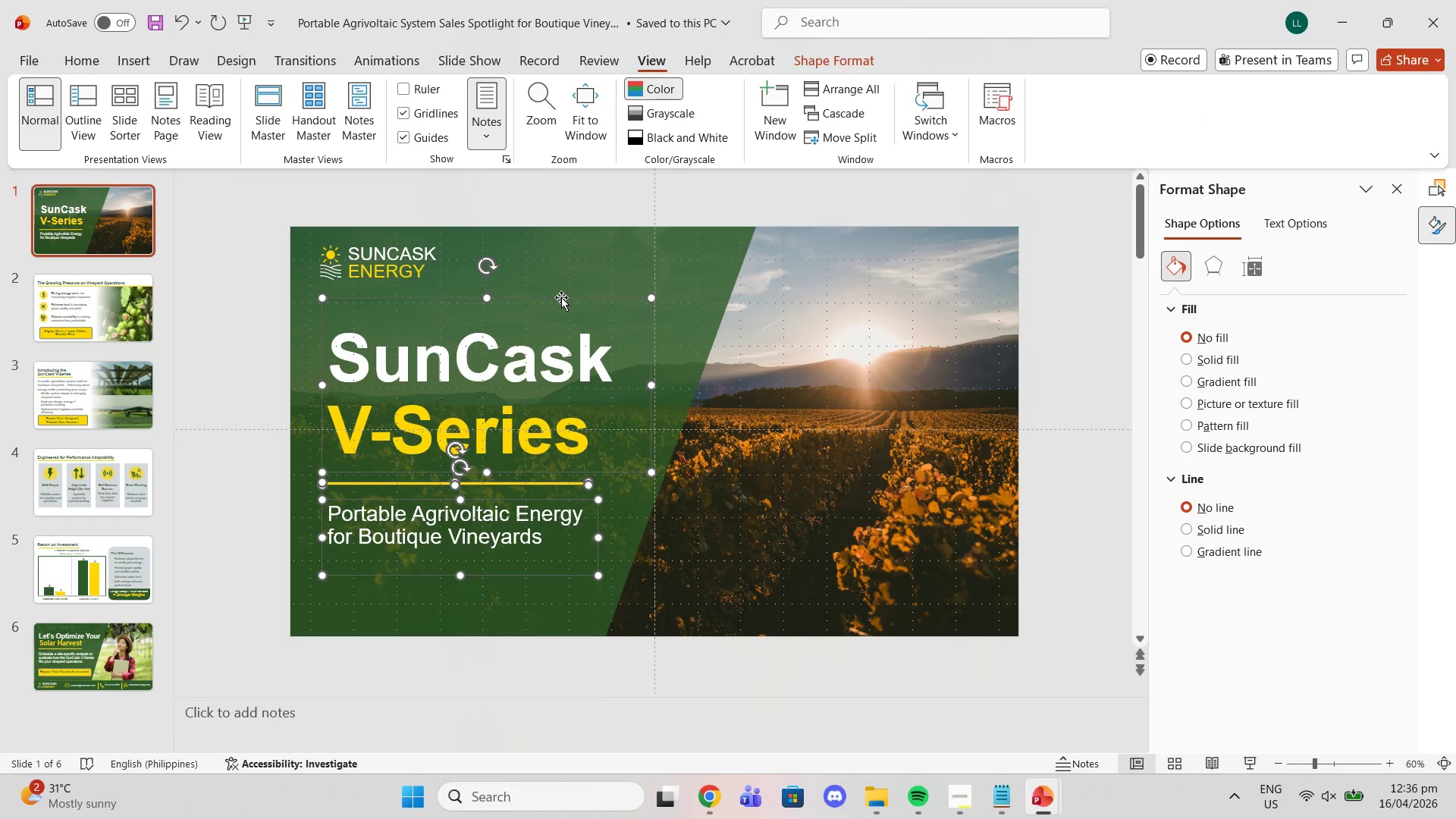 
left_click_drag(start_coordinate=[555, 307], to_coordinate=[548, 307])
 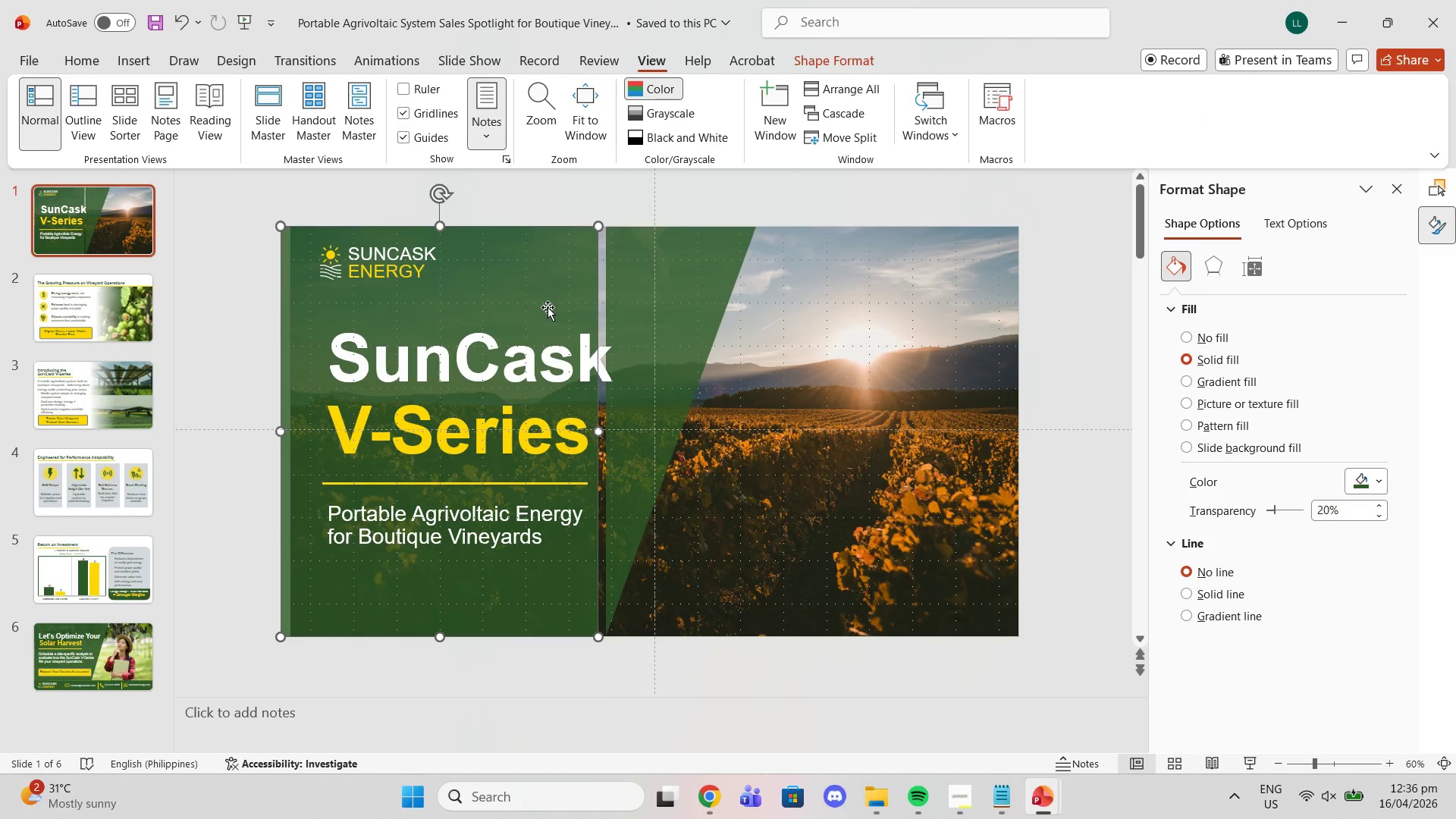 
key(Control+Z)
 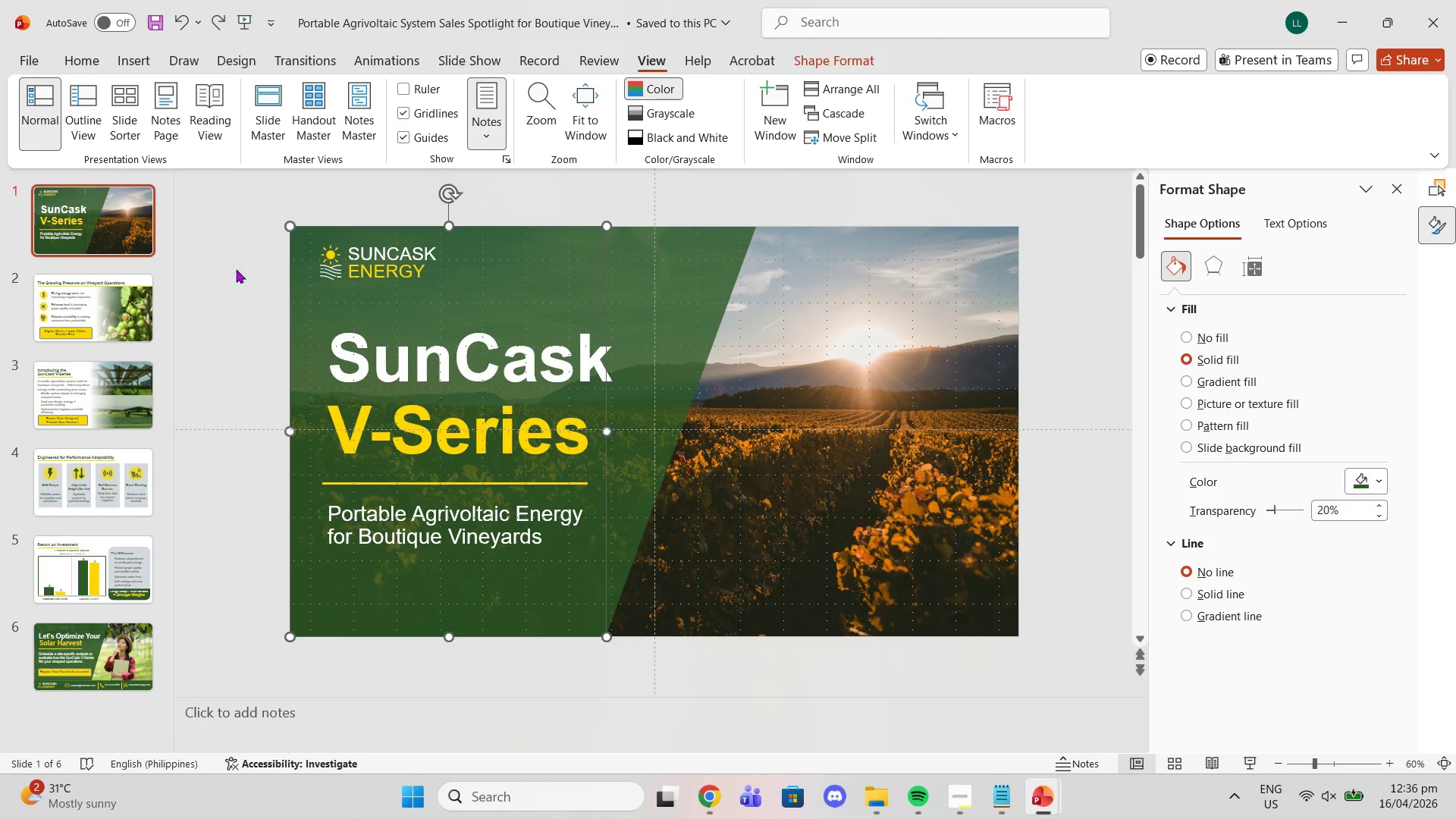 
left_click([226, 267])
 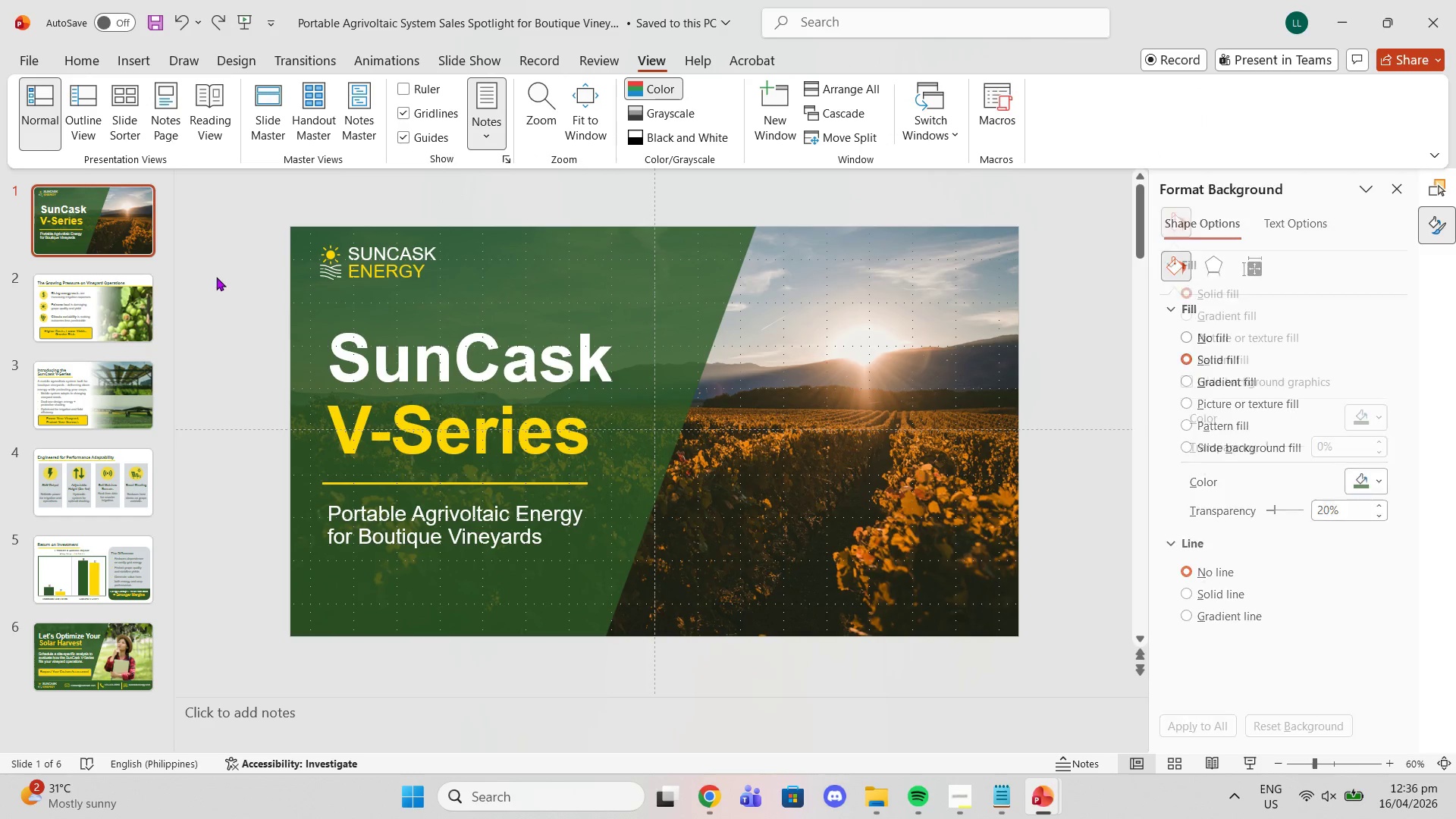 
left_click_drag(start_coordinate=[217, 284], to_coordinate=[667, 653])
 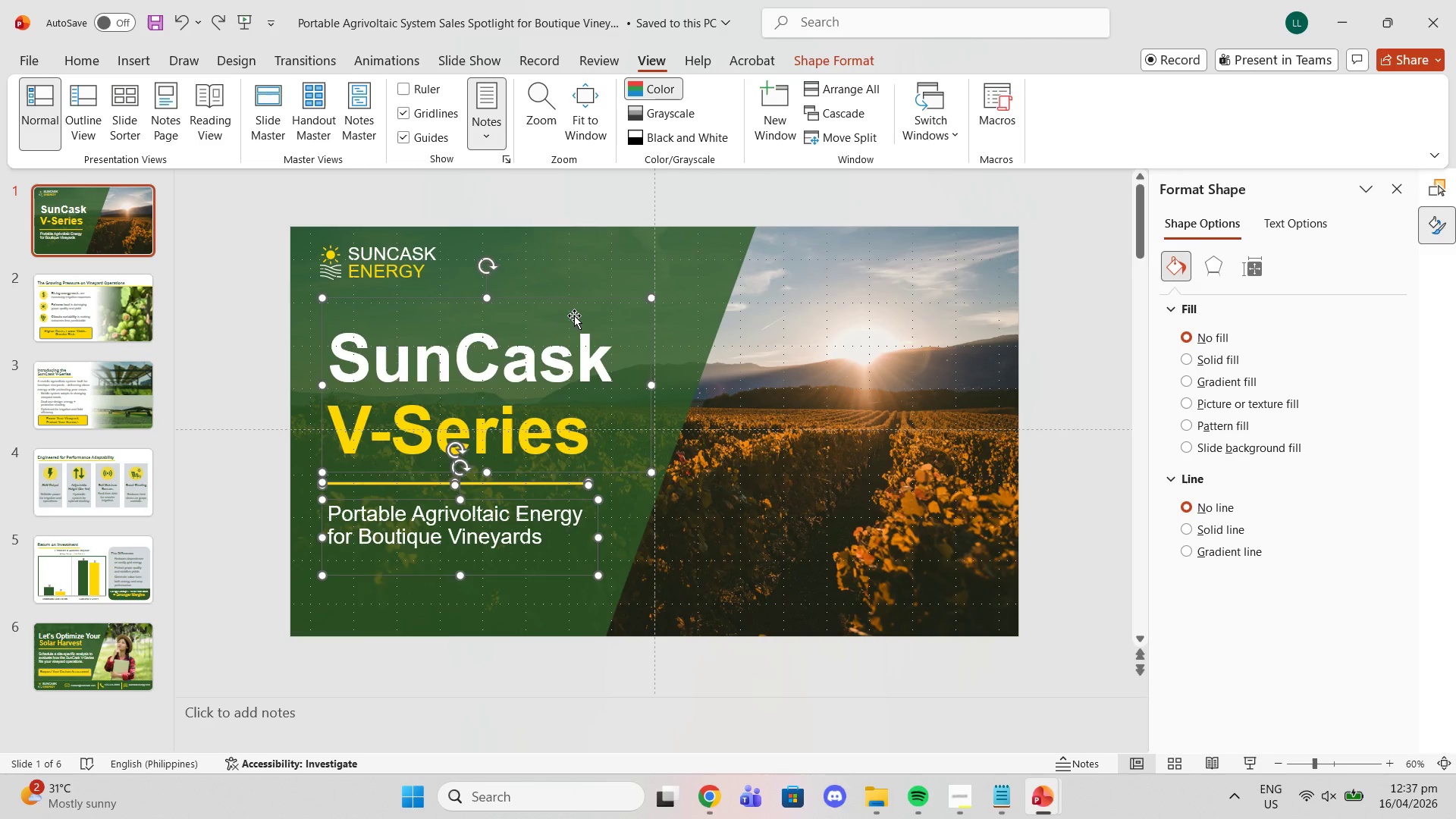 
left_click_drag(start_coordinate=[574, 315], to_coordinate=[568, 315])
 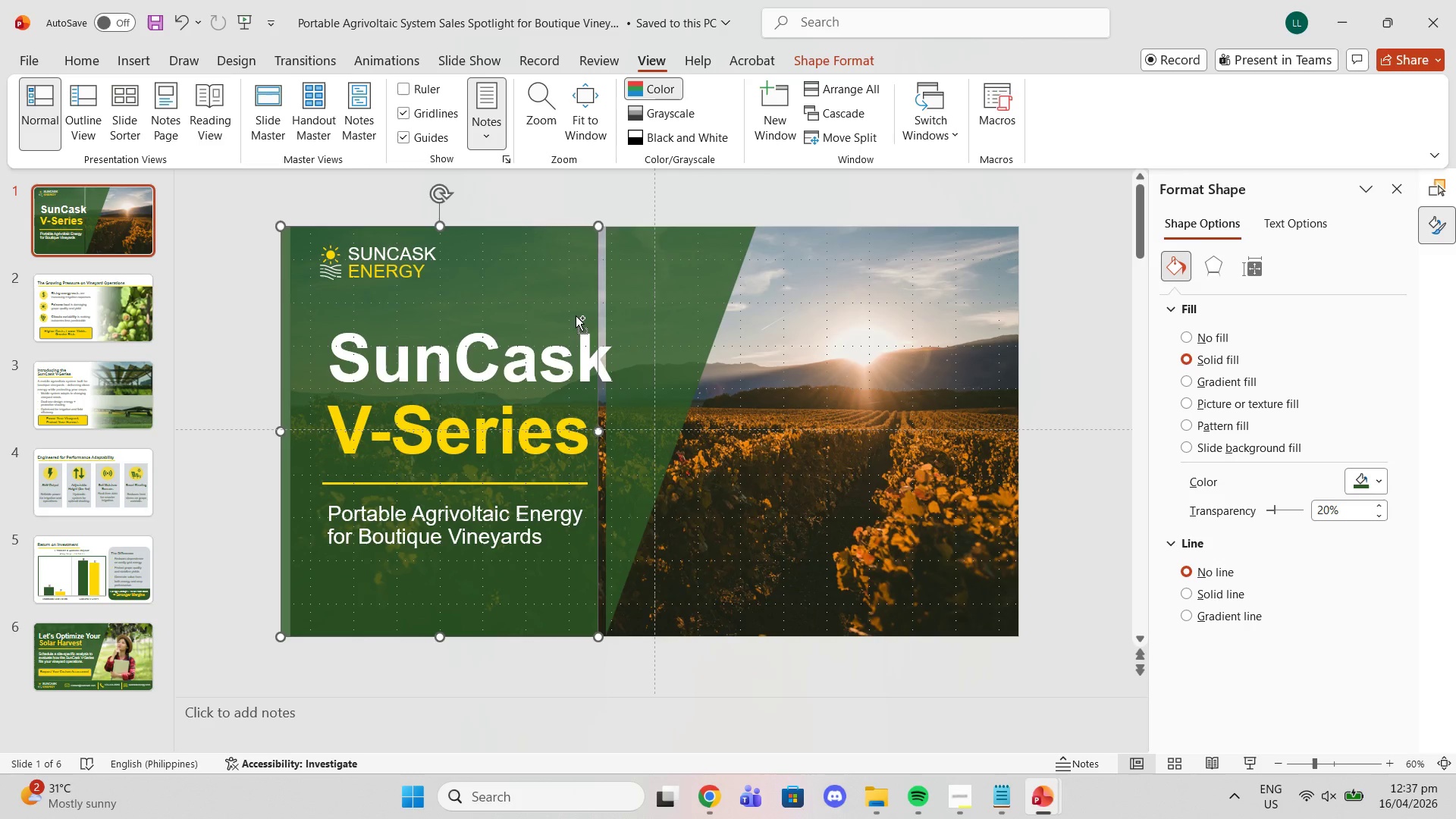 
key(Control+ControlLeft)
 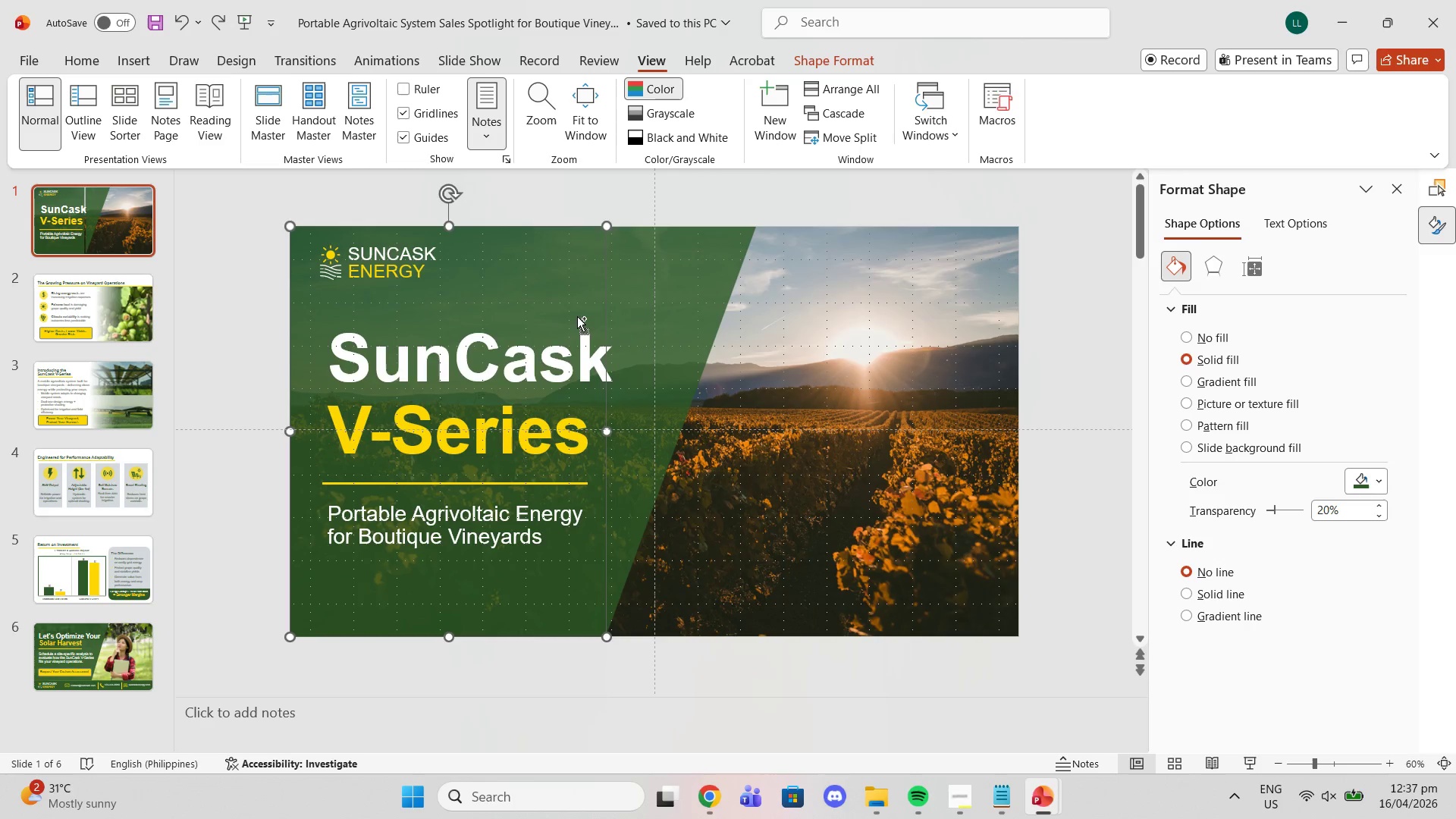 
key(Control+Z)
 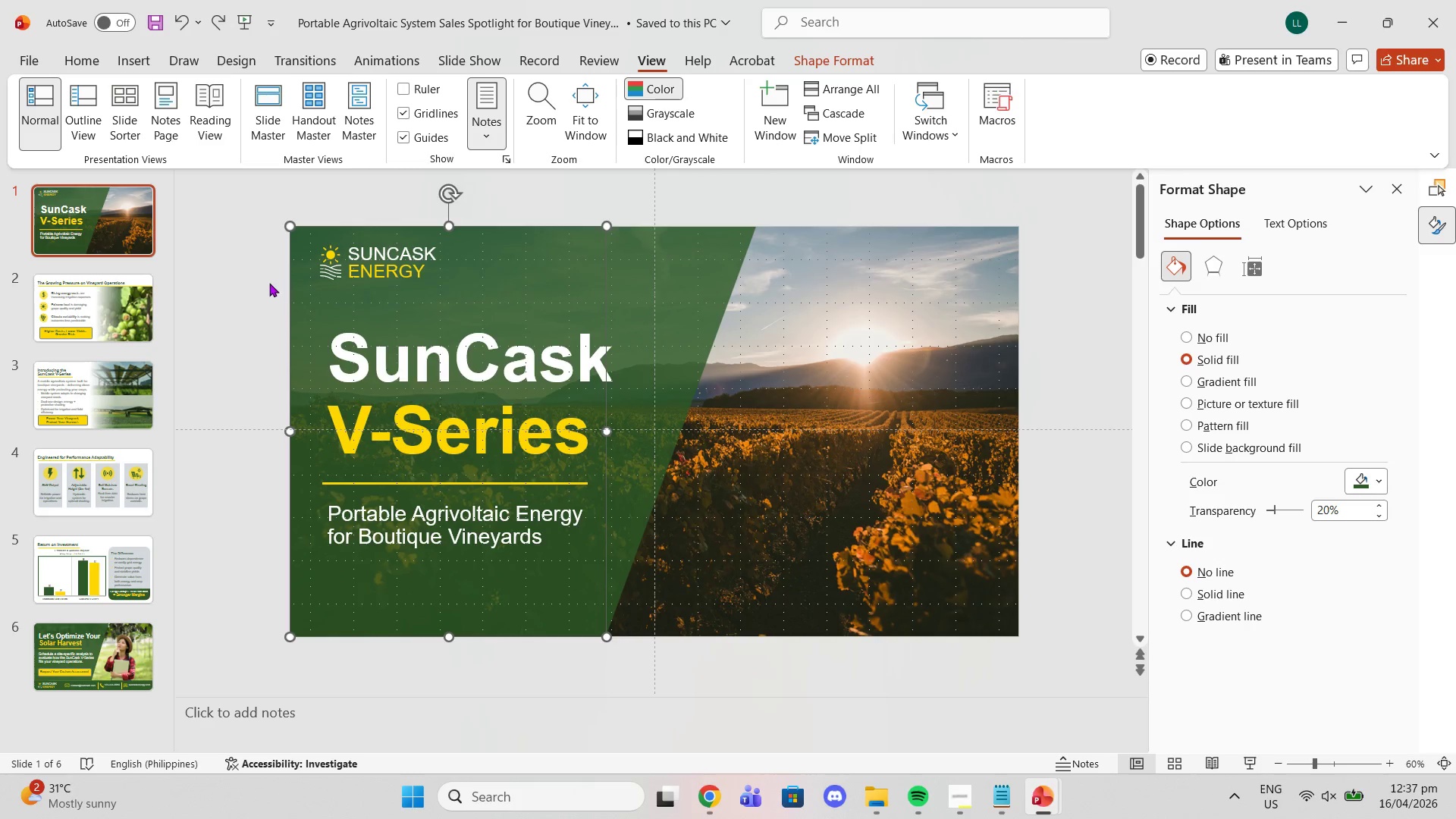 
left_click([256, 290])
 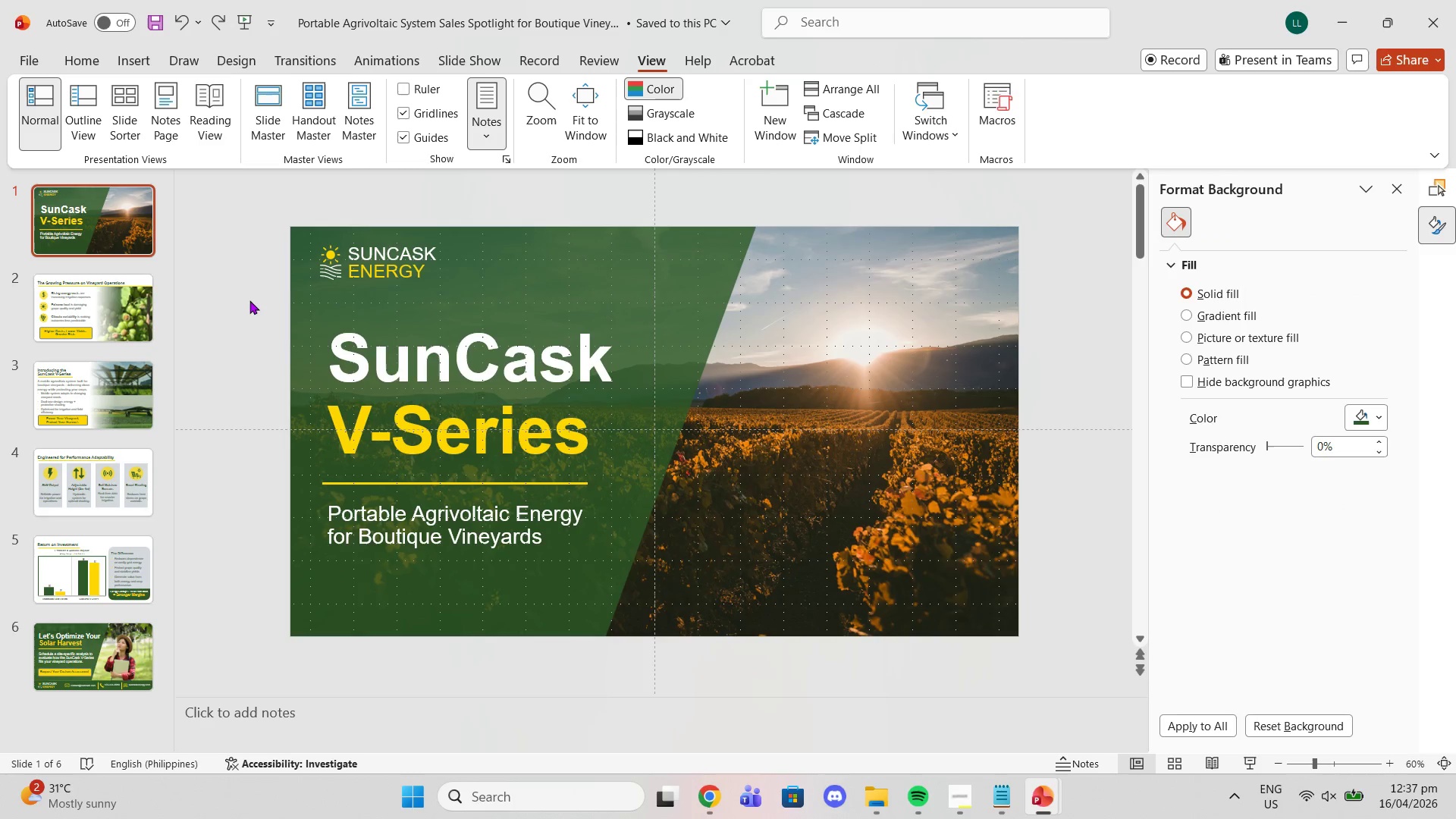 
left_click_drag(start_coordinate=[249, 303], to_coordinate=[774, 626])
 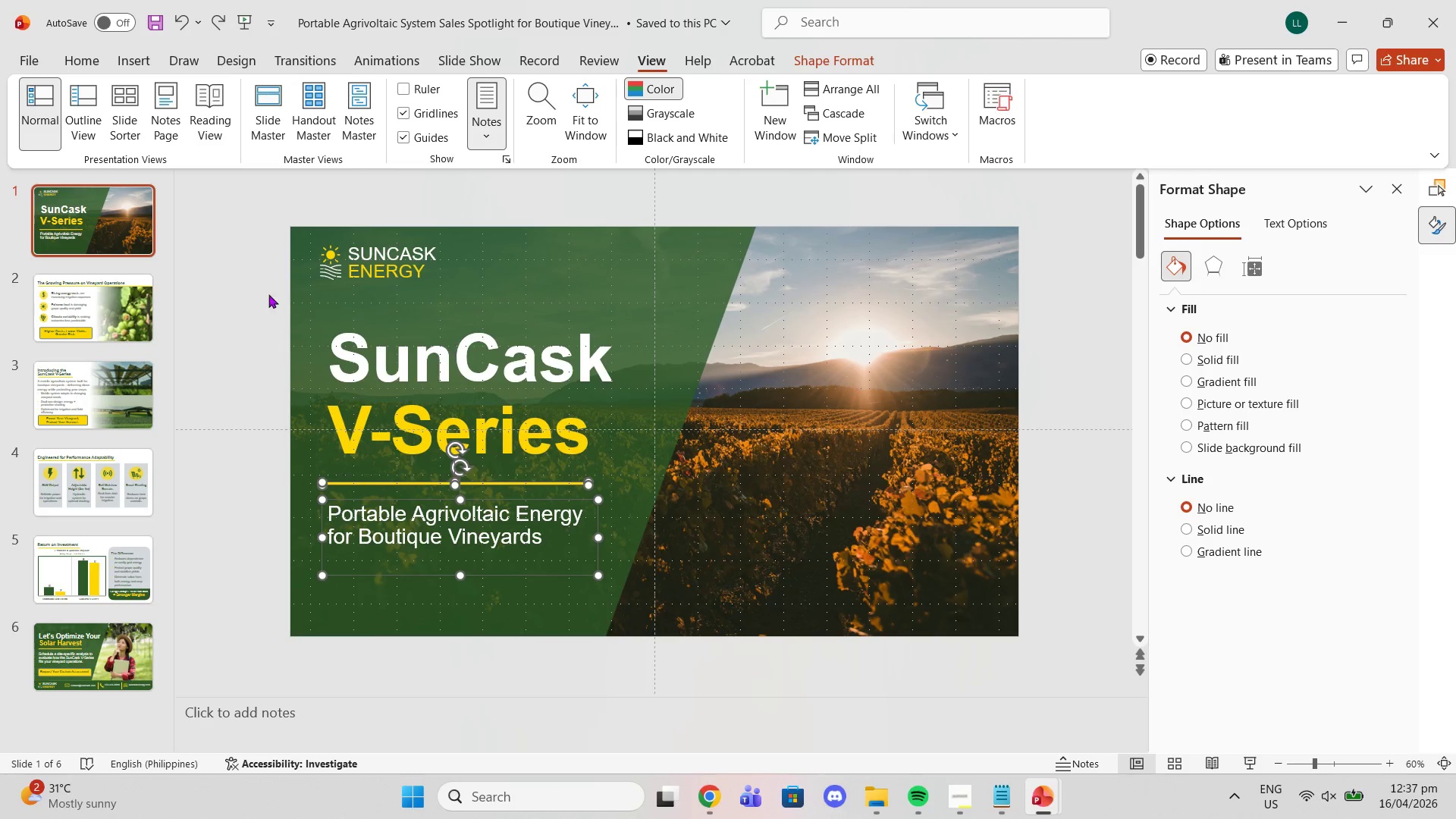 
left_click([260, 297])
 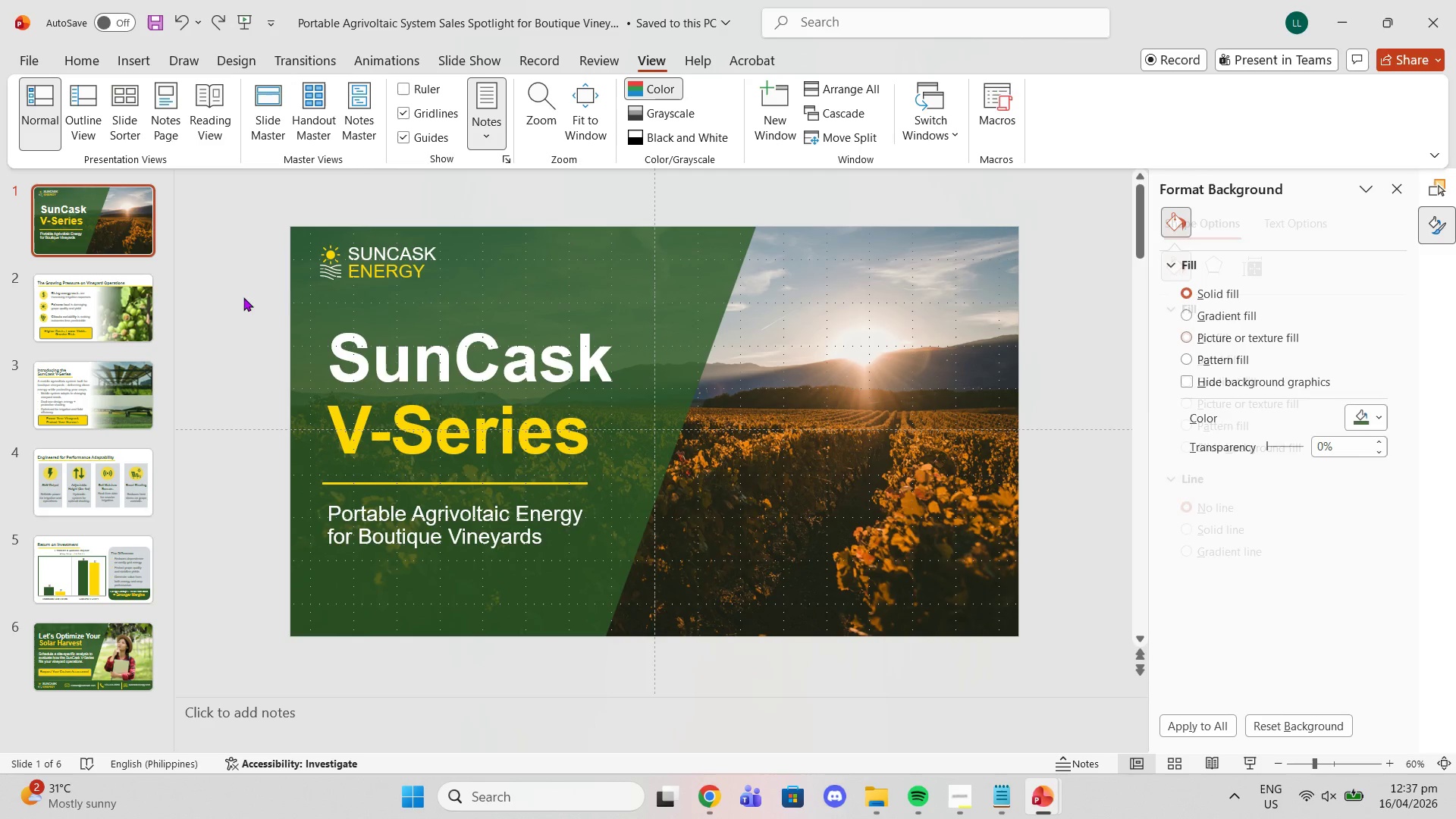 
left_click_drag(start_coordinate=[243, 297], to_coordinate=[827, 655])
 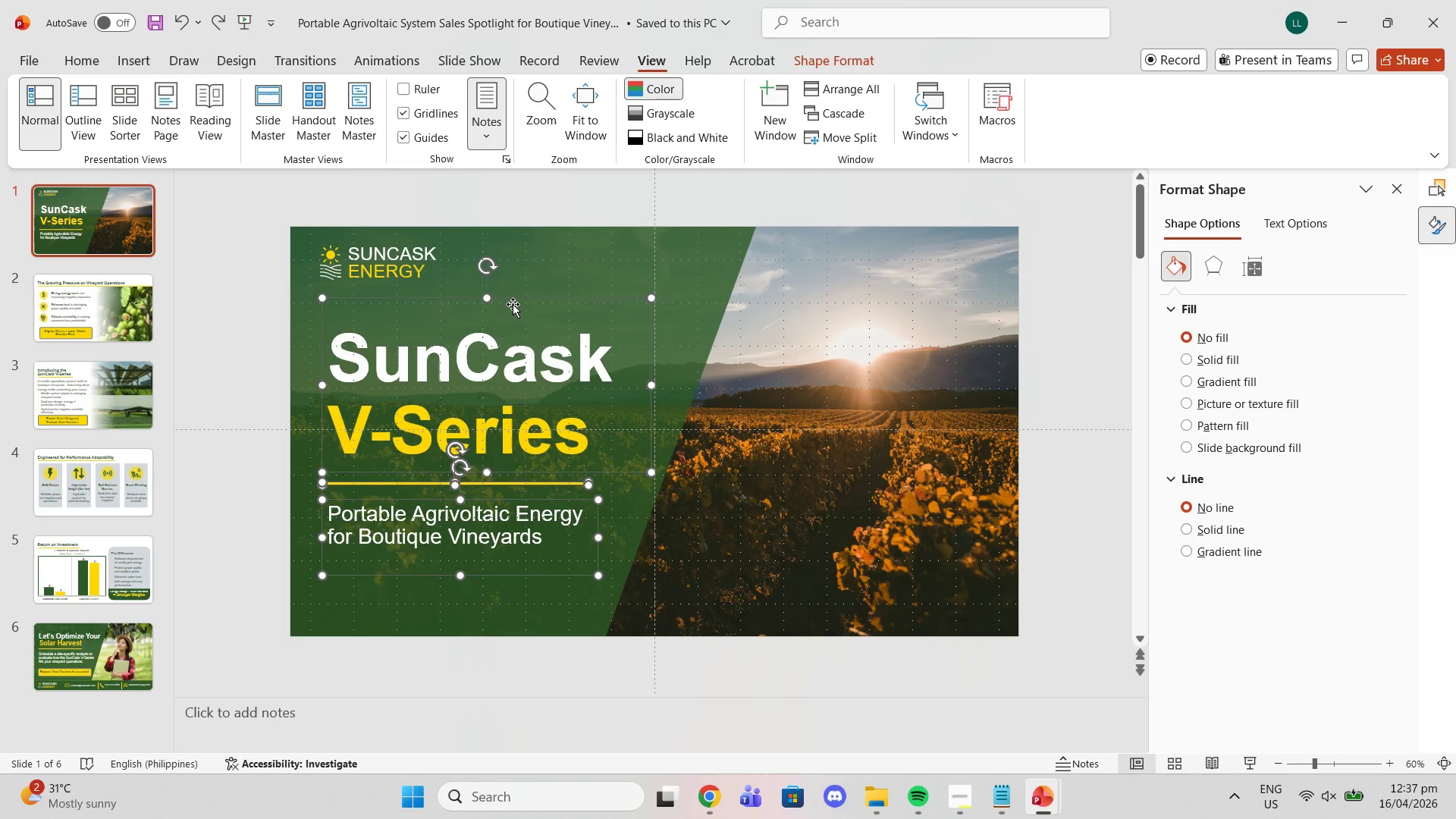 
left_click_drag(start_coordinate=[512, 303], to_coordinate=[505, 302])
 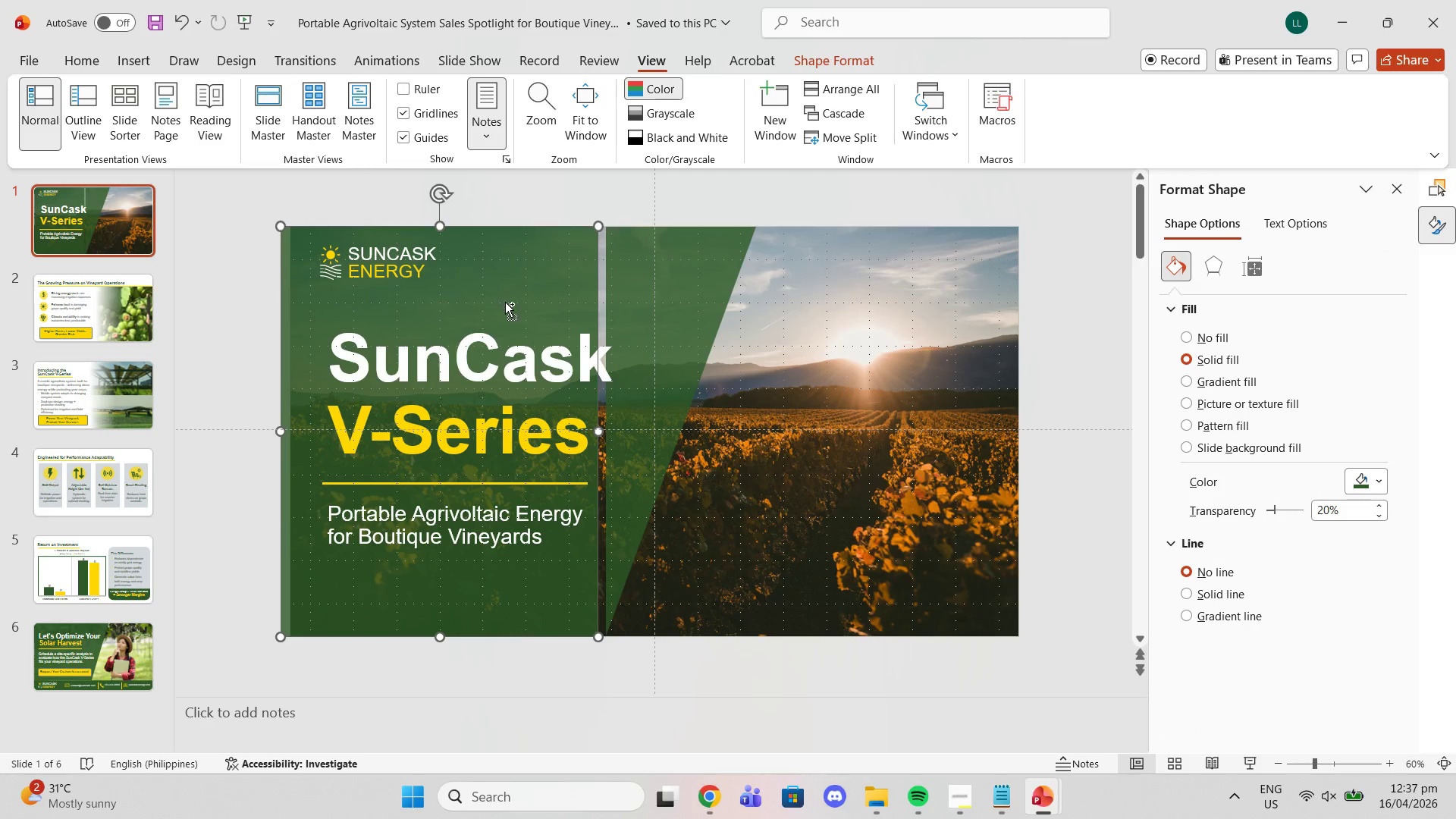 
key(Control+Z)
 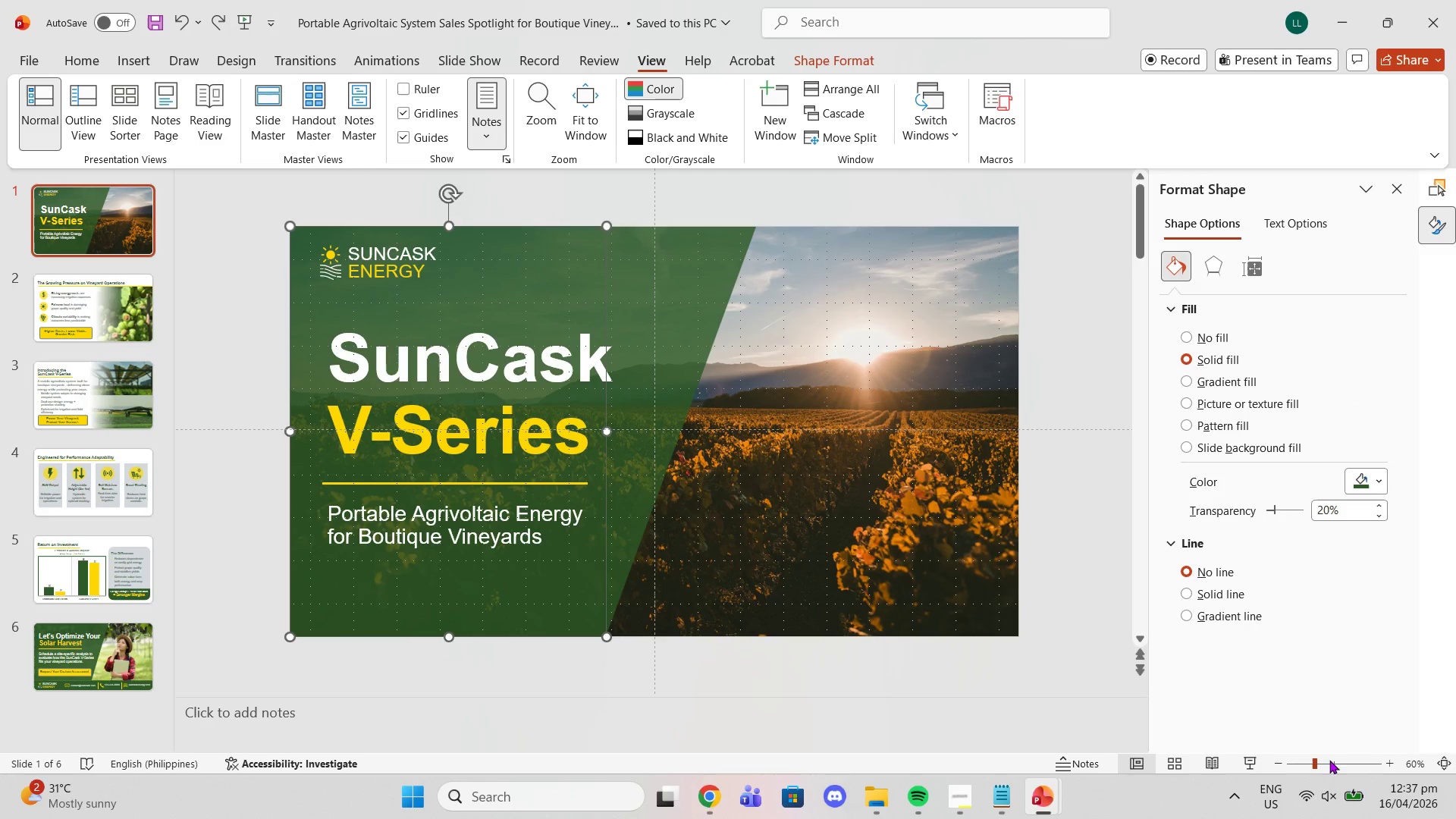 
left_click([1389, 765])
 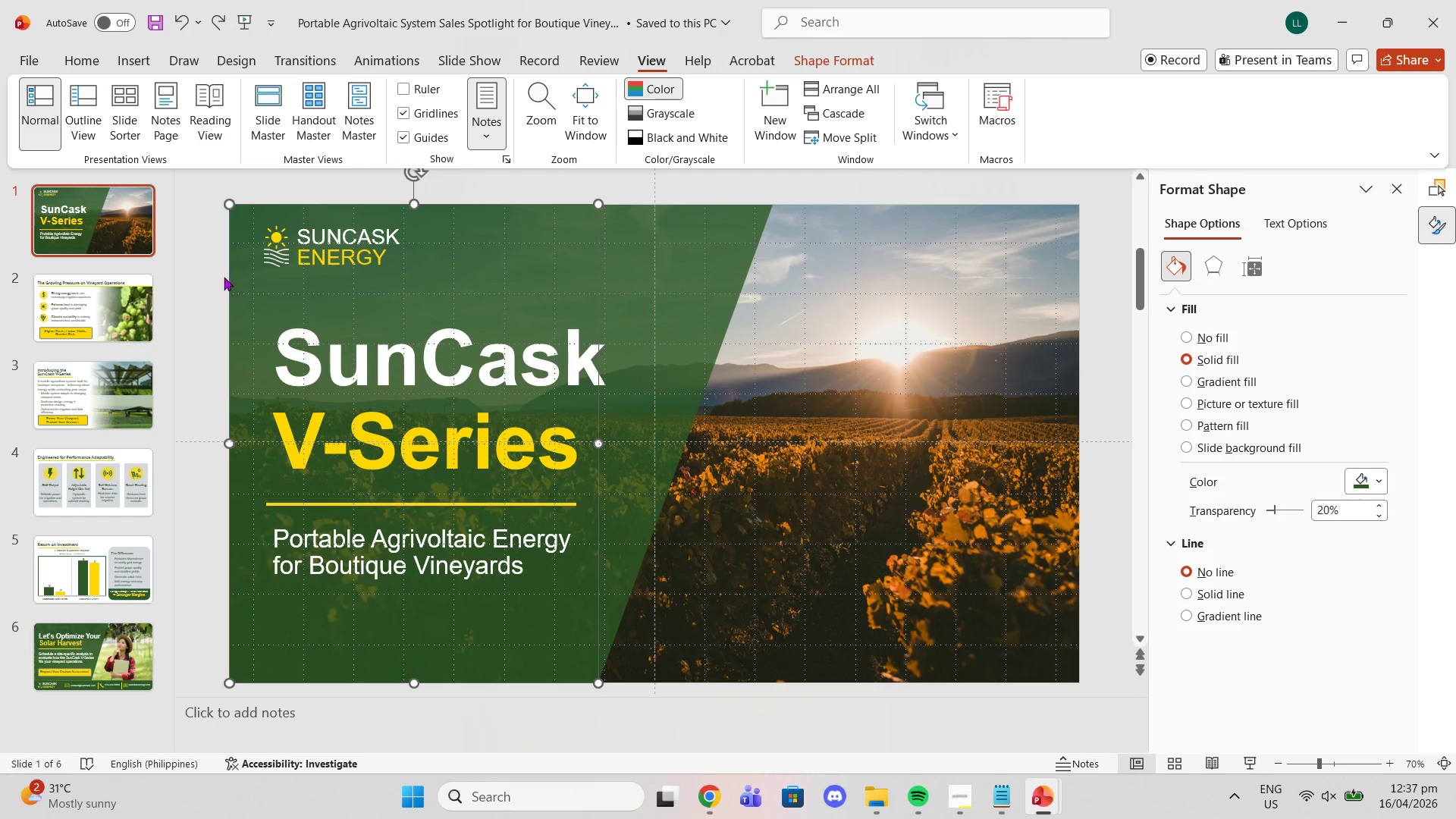 
left_click_drag(start_coordinate=[204, 275], to_coordinate=[200, 275])
 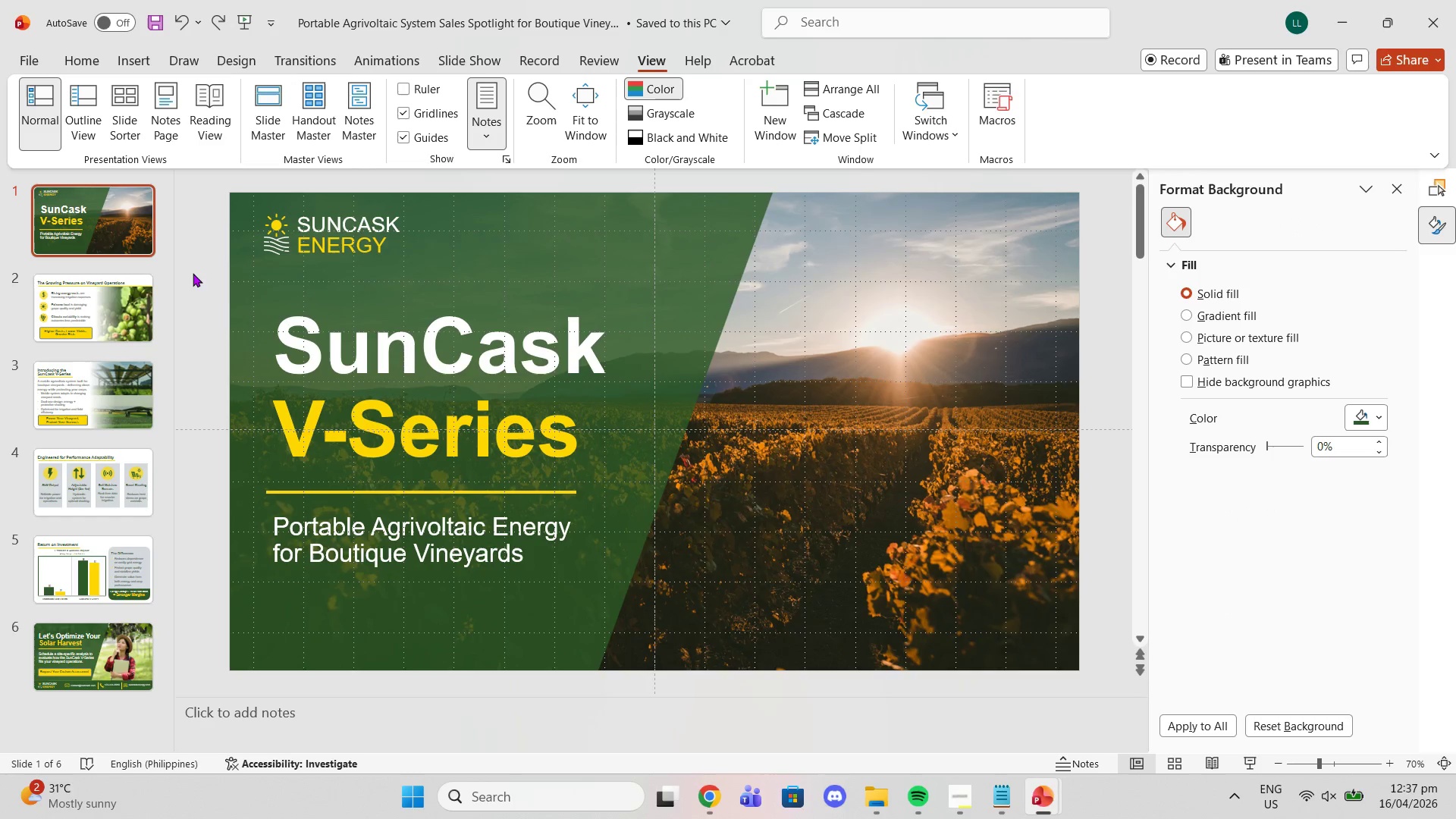 
left_click_drag(start_coordinate=[193, 273], to_coordinate=[890, 818])
 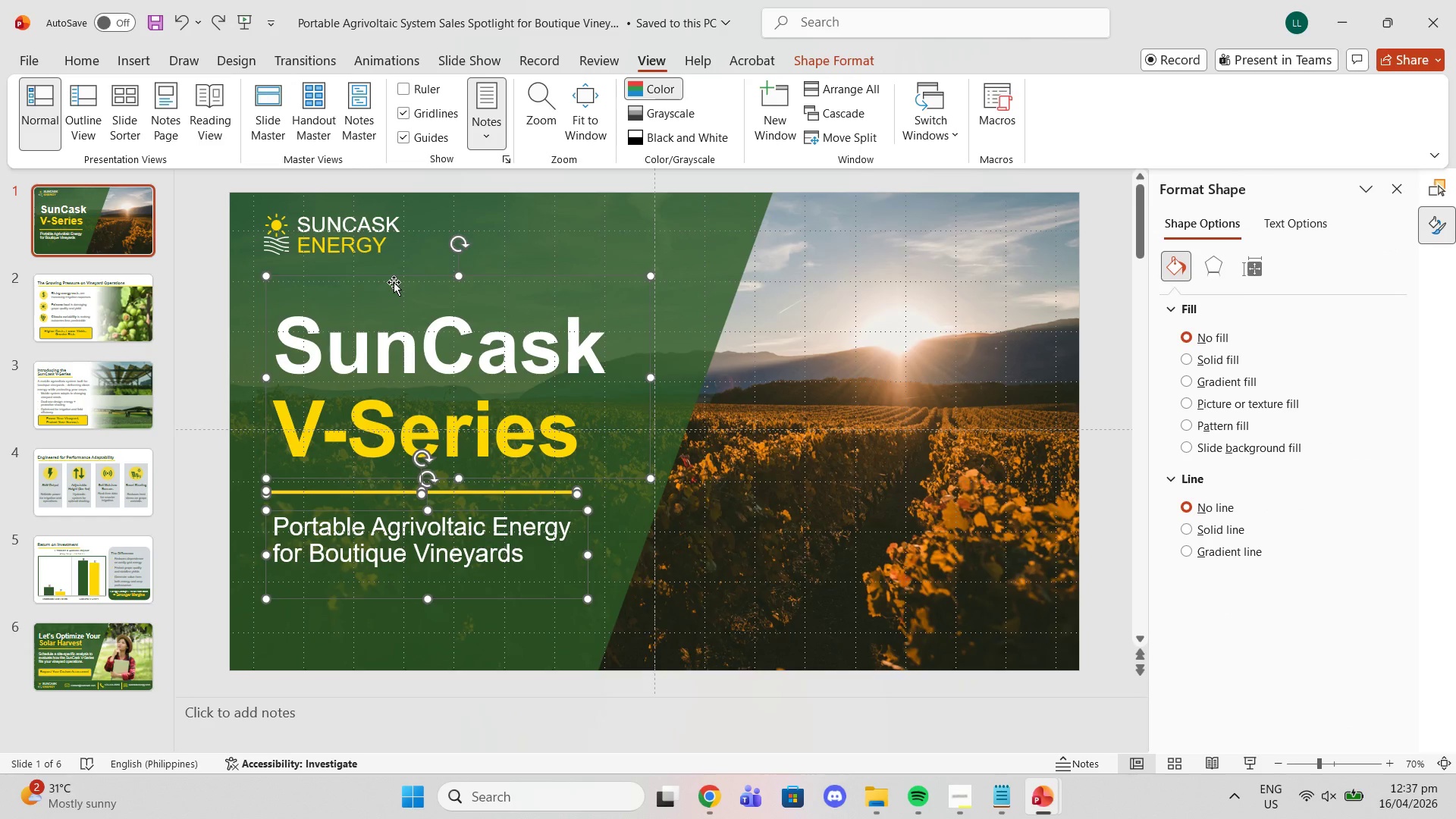 
left_click_drag(start_coordinate=[394, 282], to_coordinate=[388, 282])
 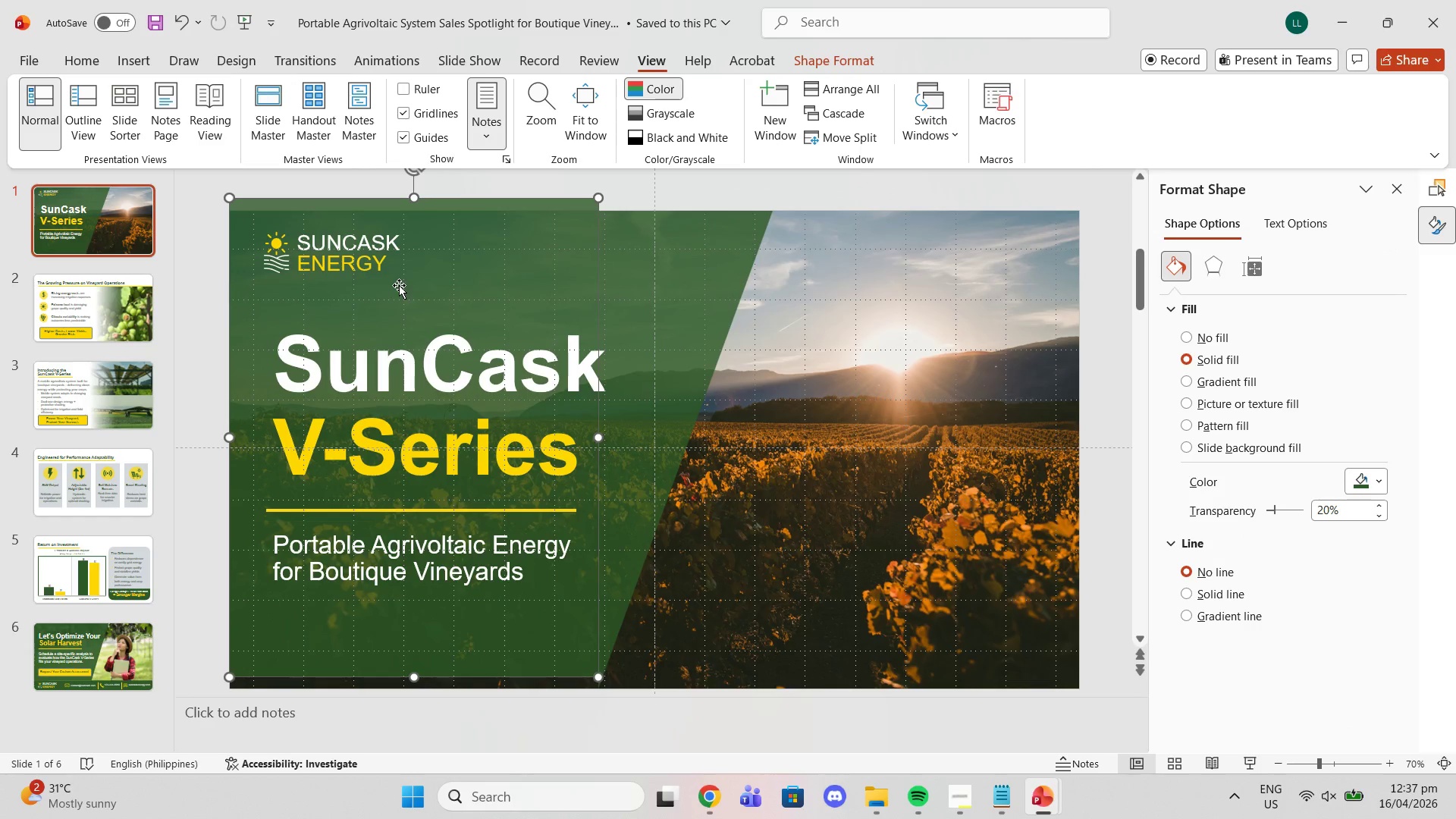 
key(Control+Z)
 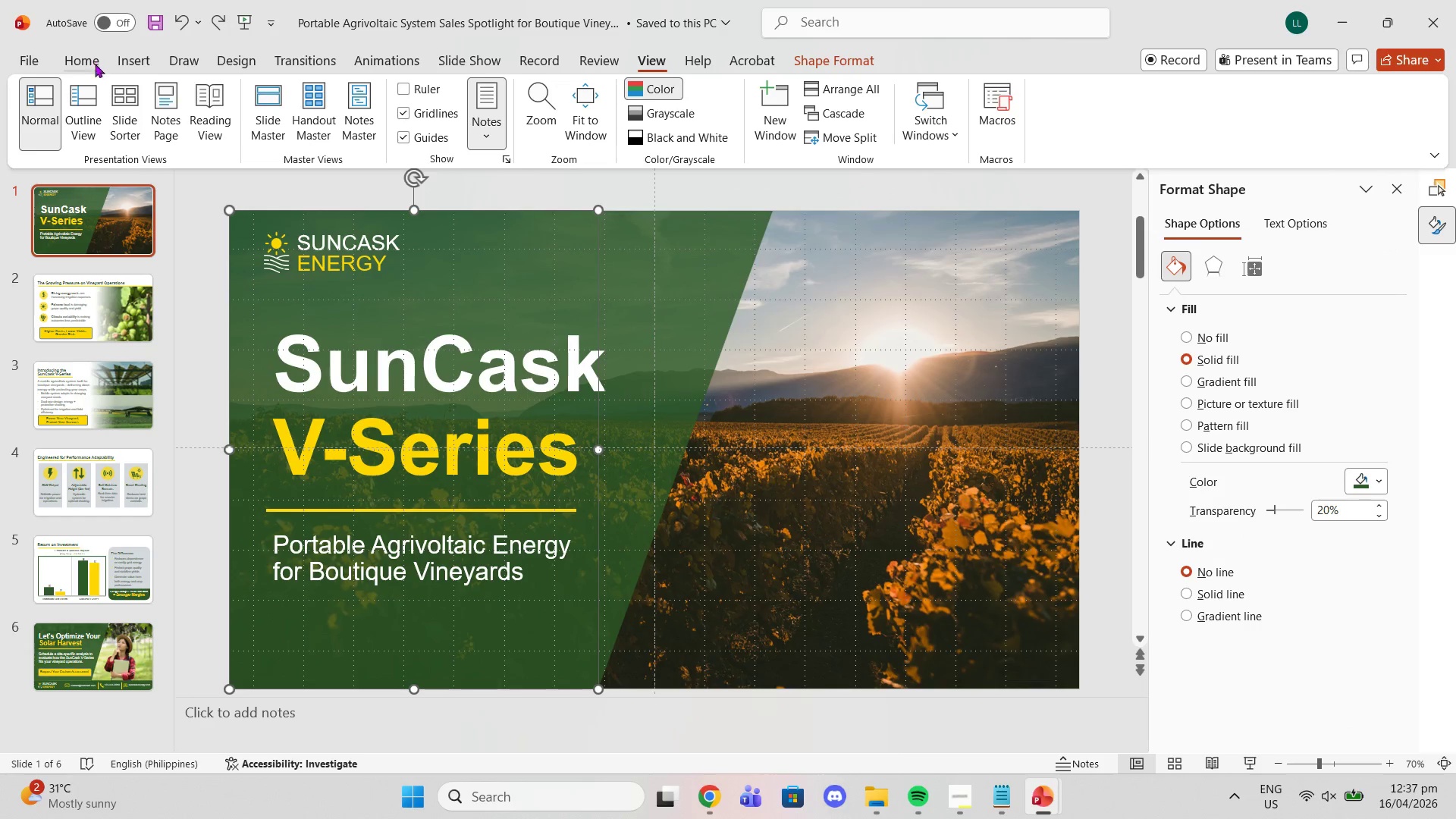 
left_click([1072, 126])
 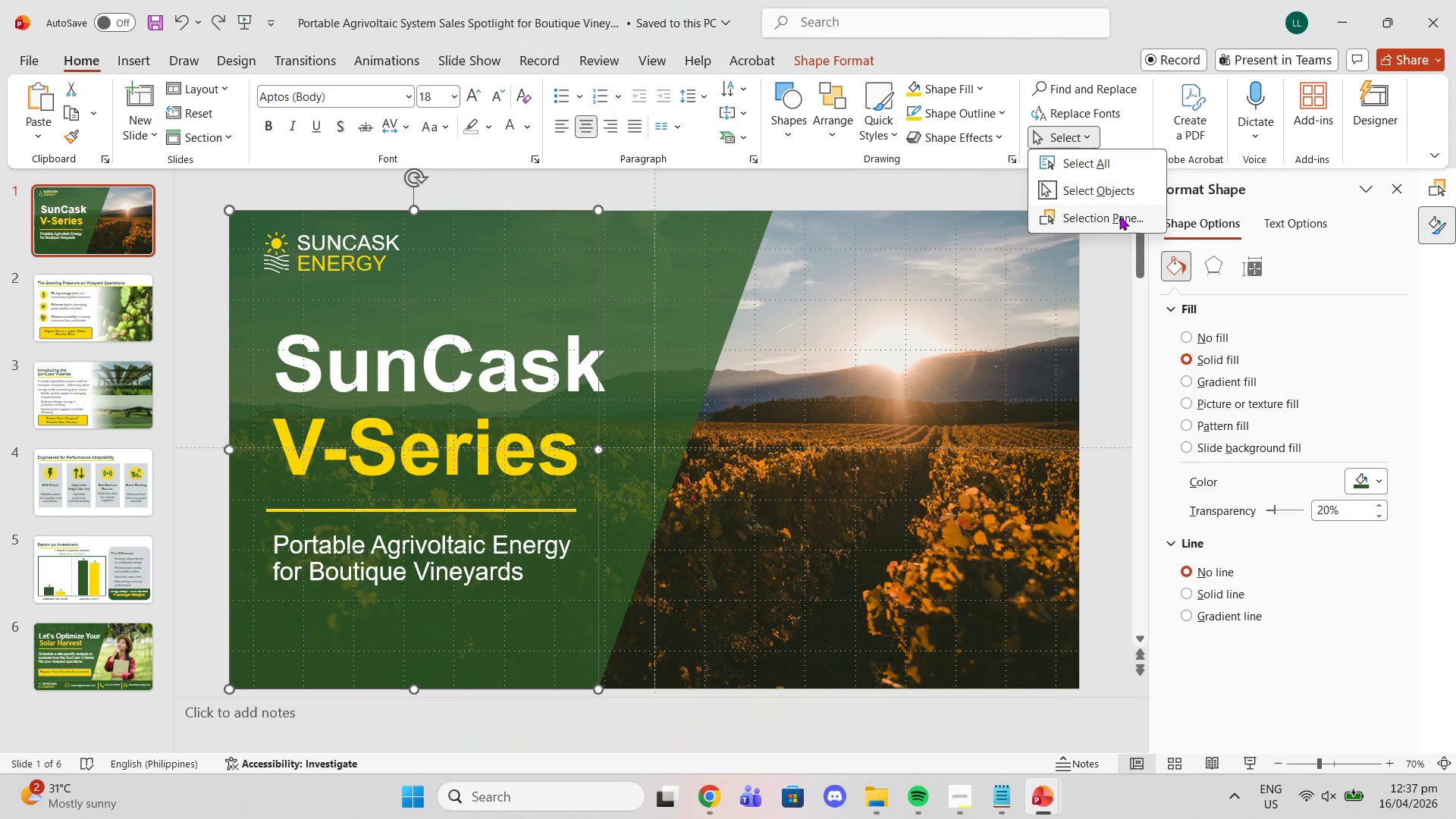 
left_click([1119, 216])
 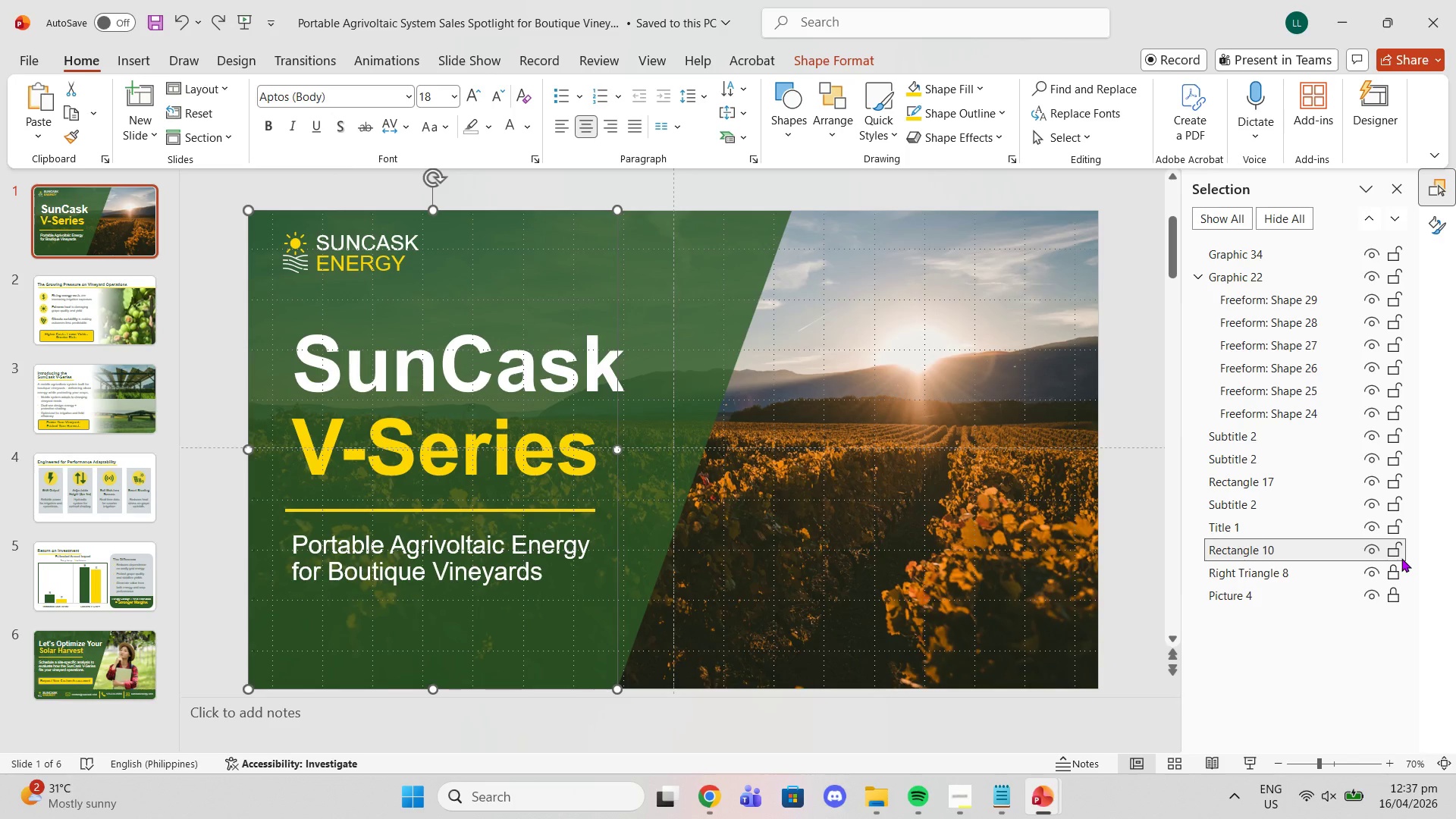 
left_click([1399, 571])
 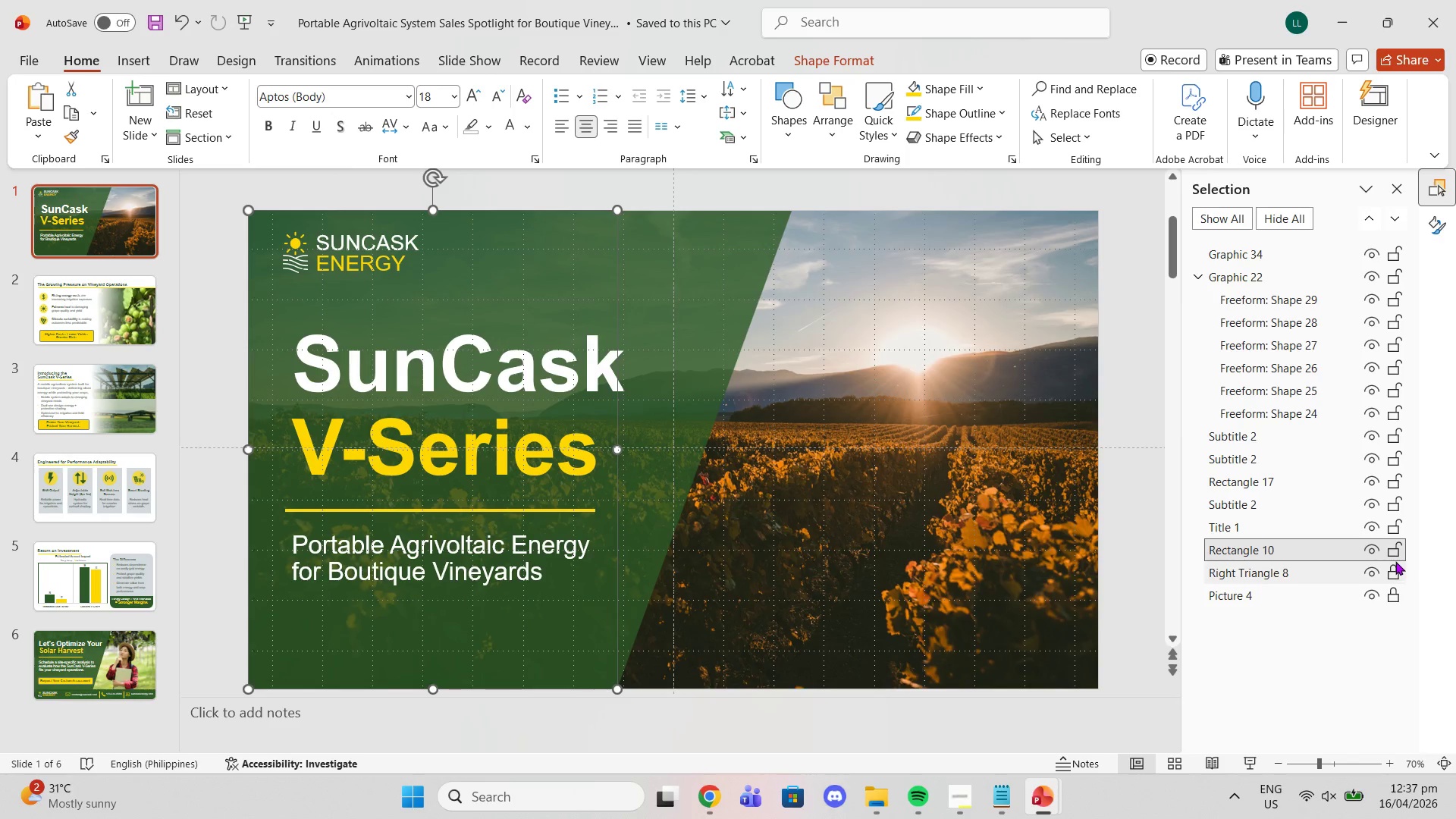 
double_click([1398, 551])
 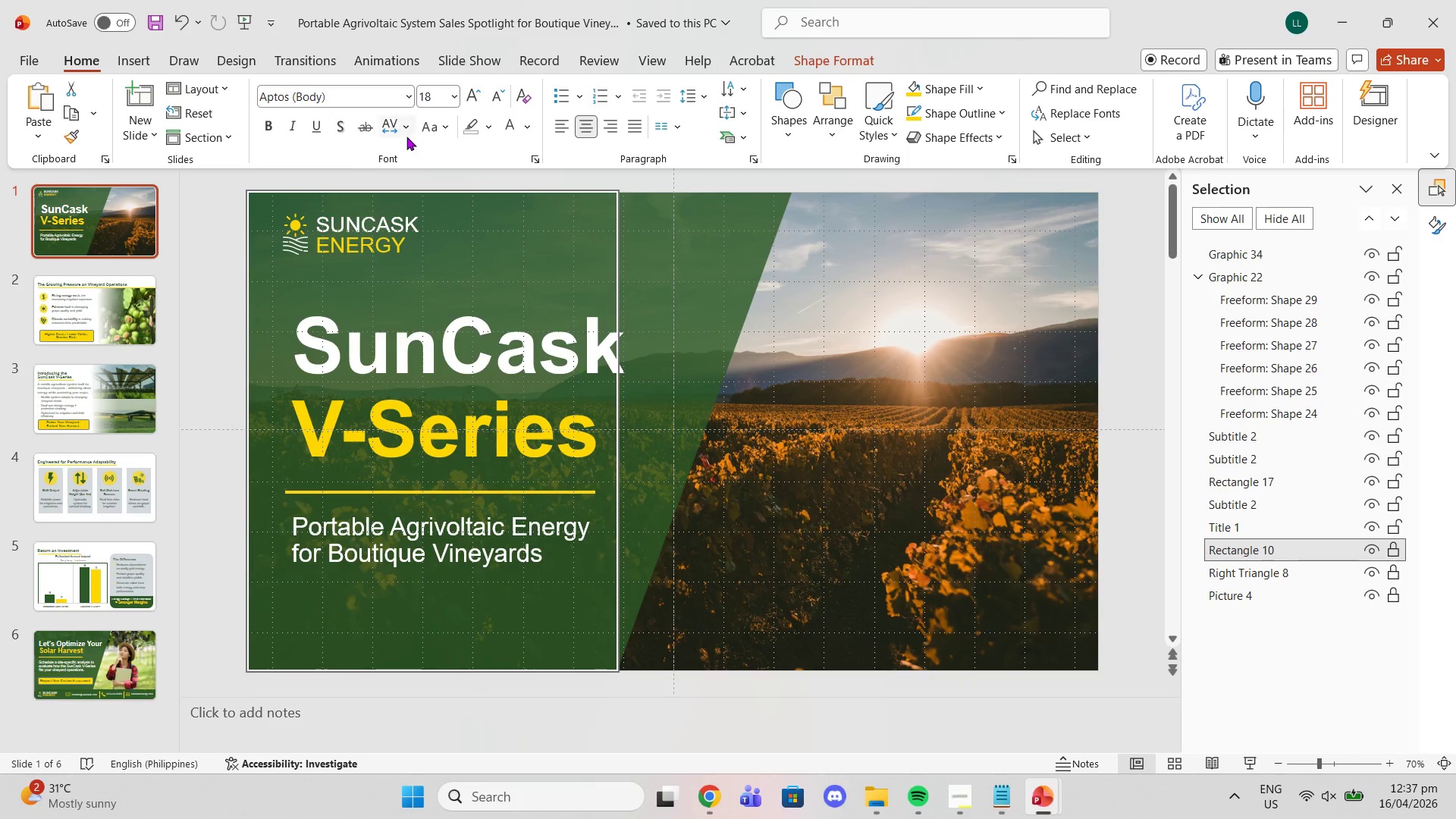 
left_click([354, 164])
 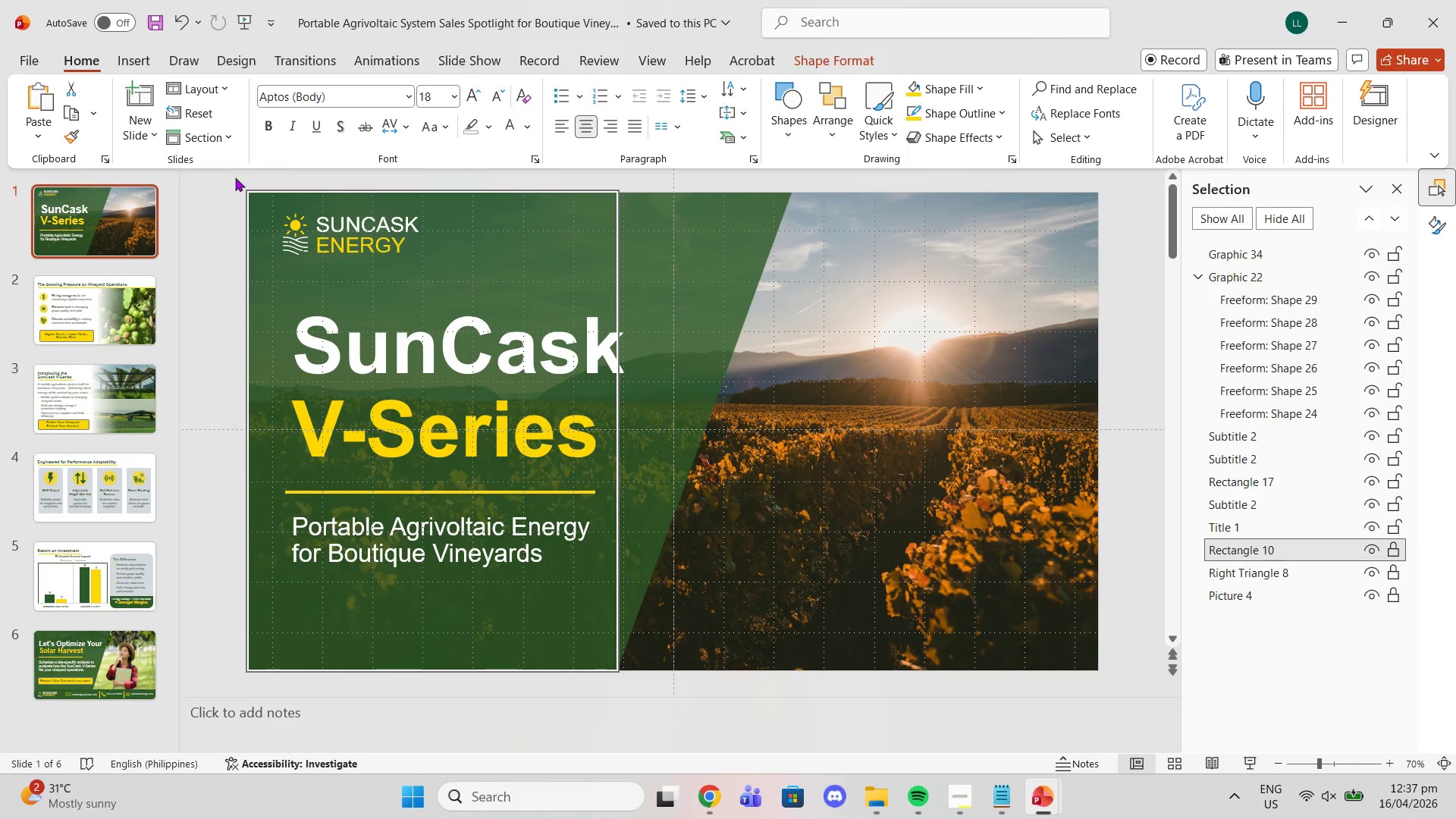 
left_click_drag(start_coordinate=[231, 183], to_coordinate=[230, 187])
 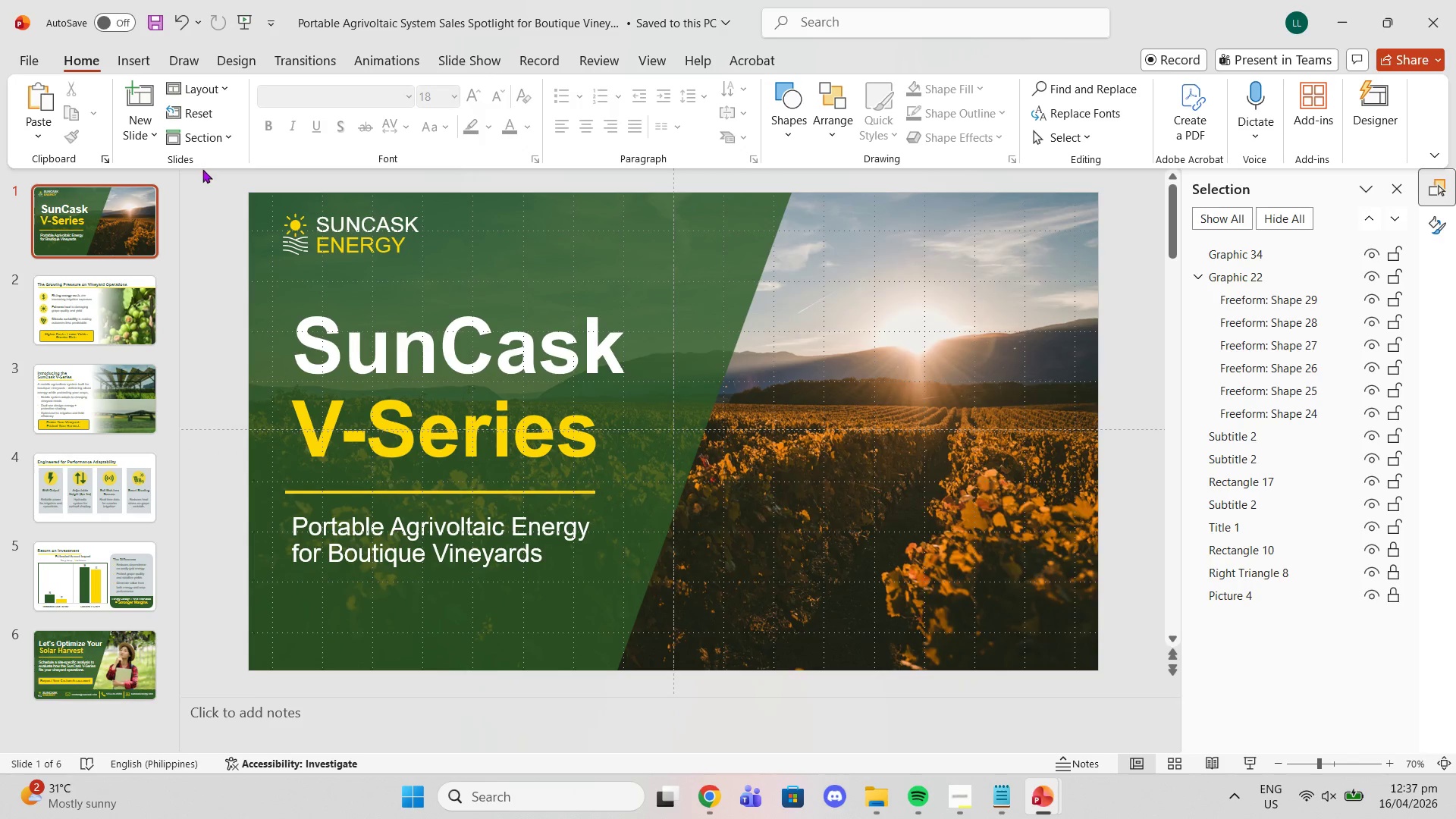 
left_click_drag(start_coordinate=[202, 169], to_coordinate=[221, 275])
 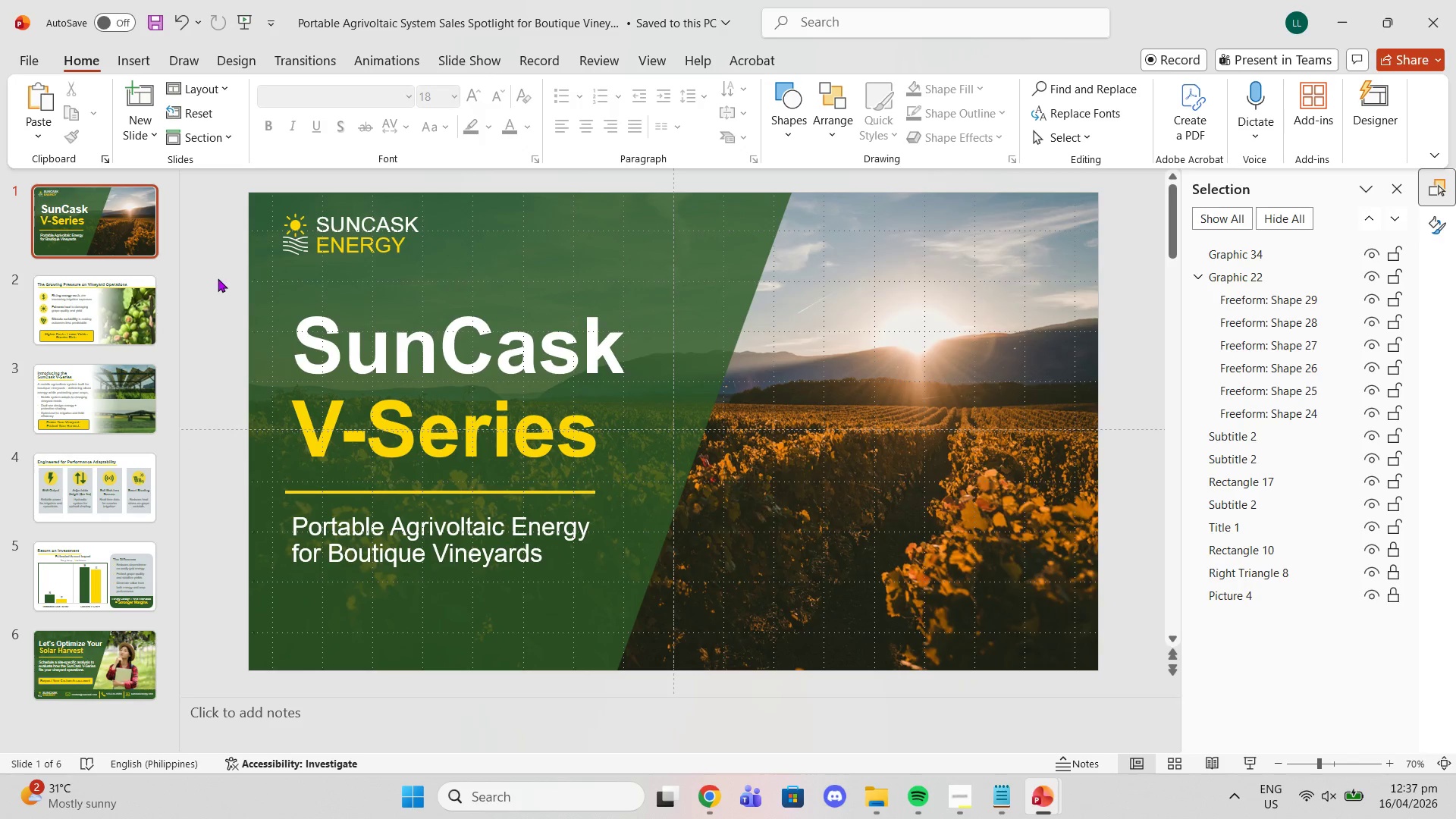 
left_click_drag(start_coordinate=[218, 278], to_coordinate=[854, 814])
 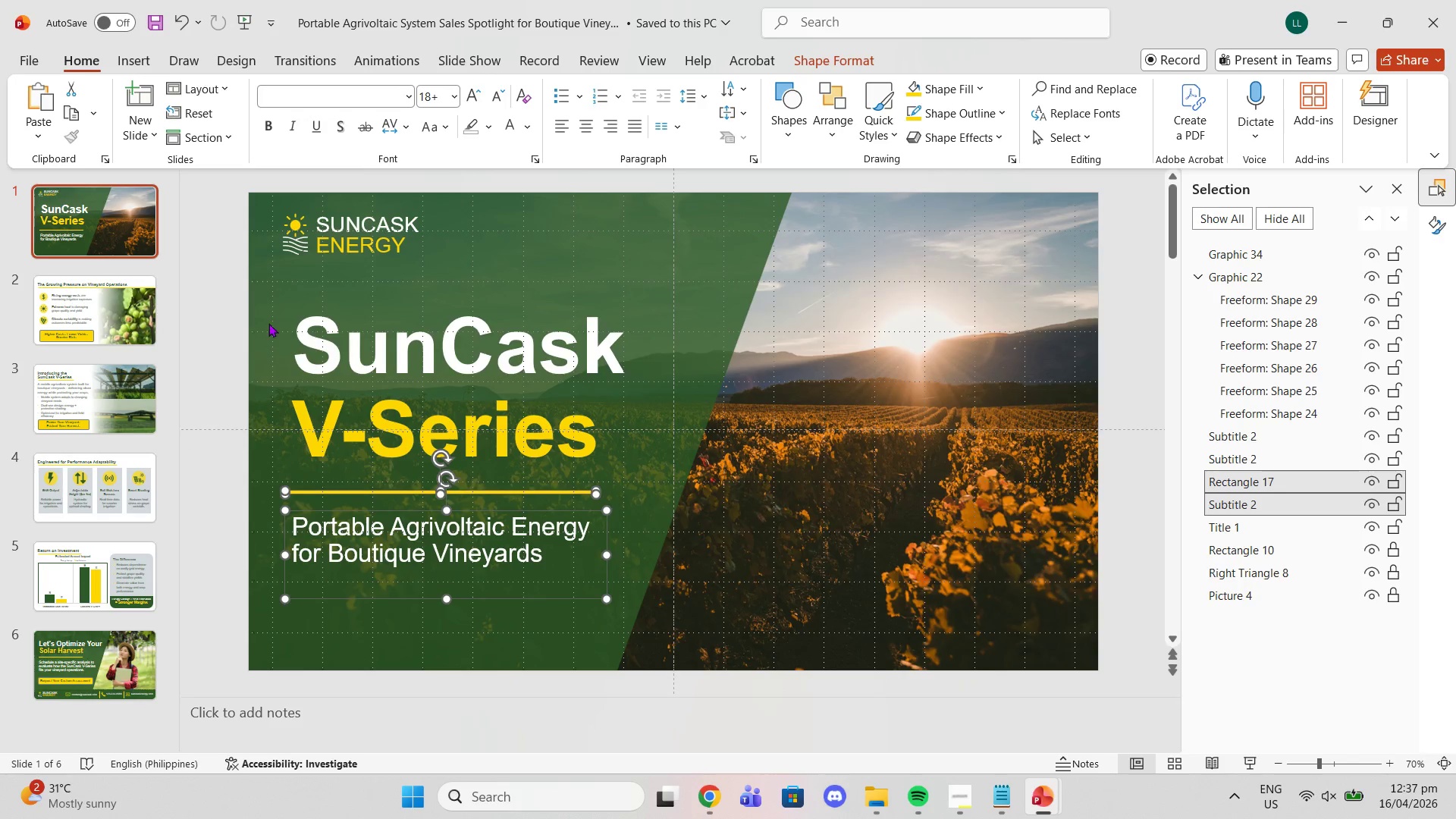 
left_click([201, 303])
 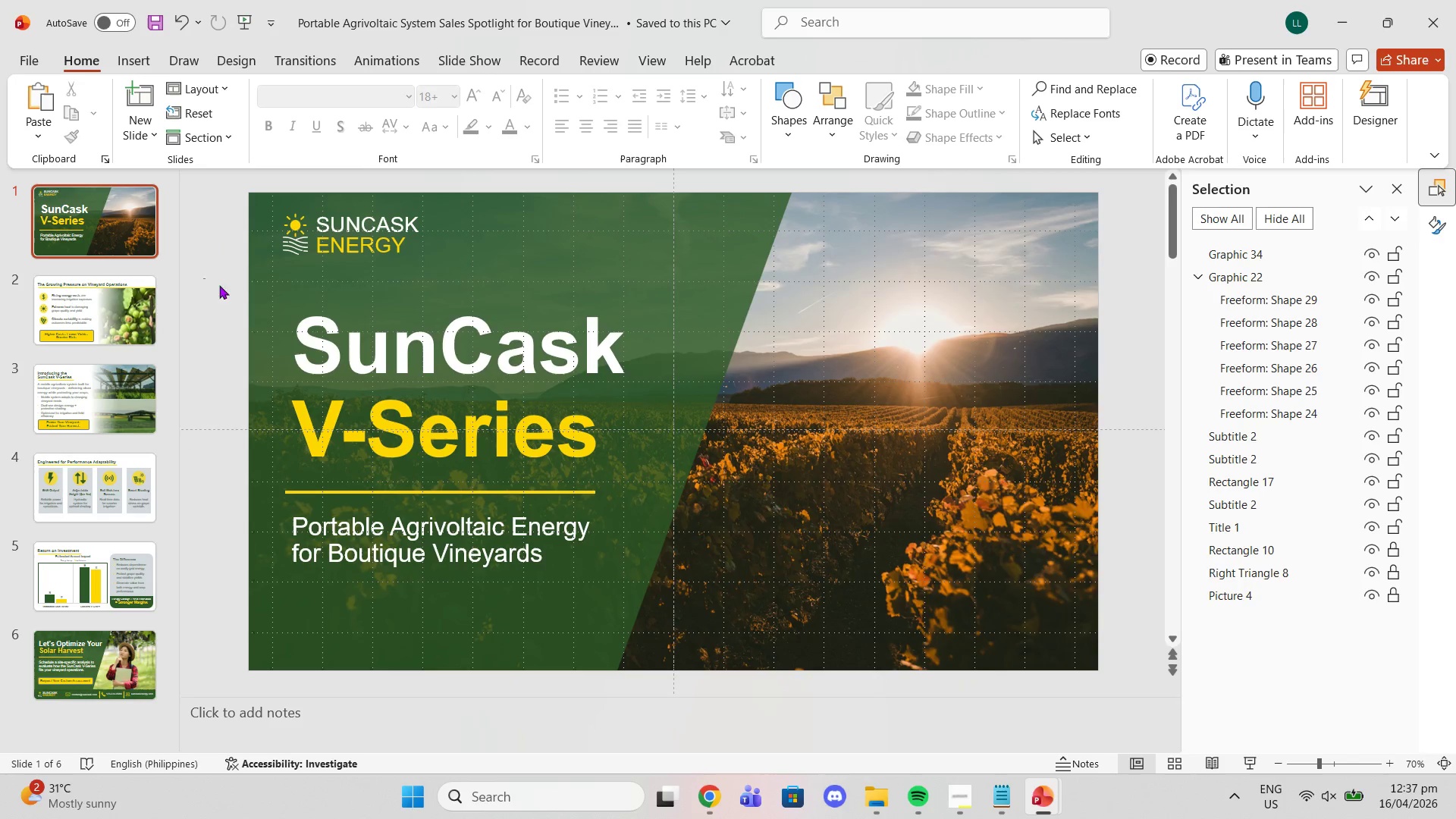 
left_click_drag(start_coordinate=[203, 279], to_coordinate=[999, 813])
 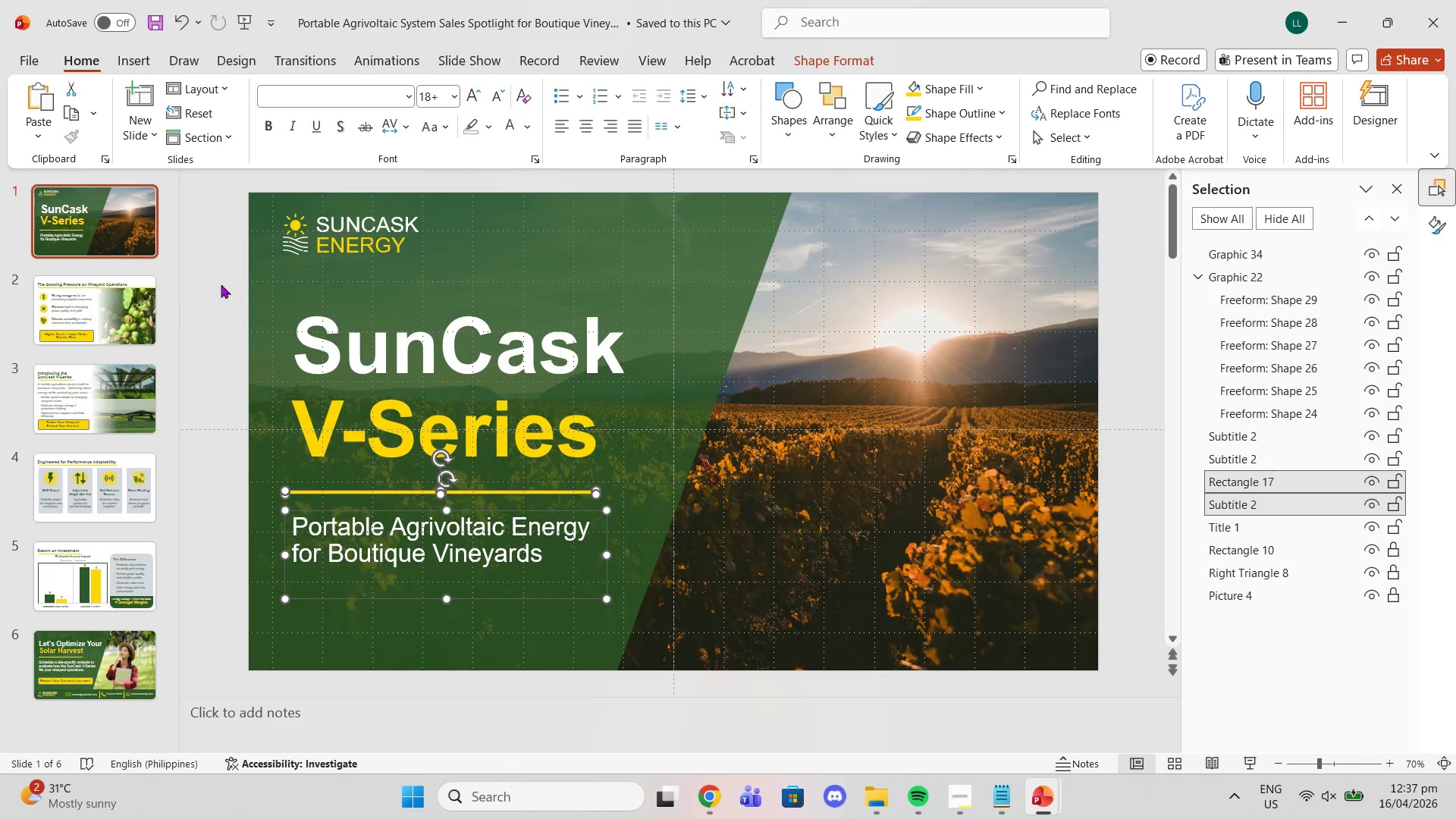 
left_click([233, 278])
 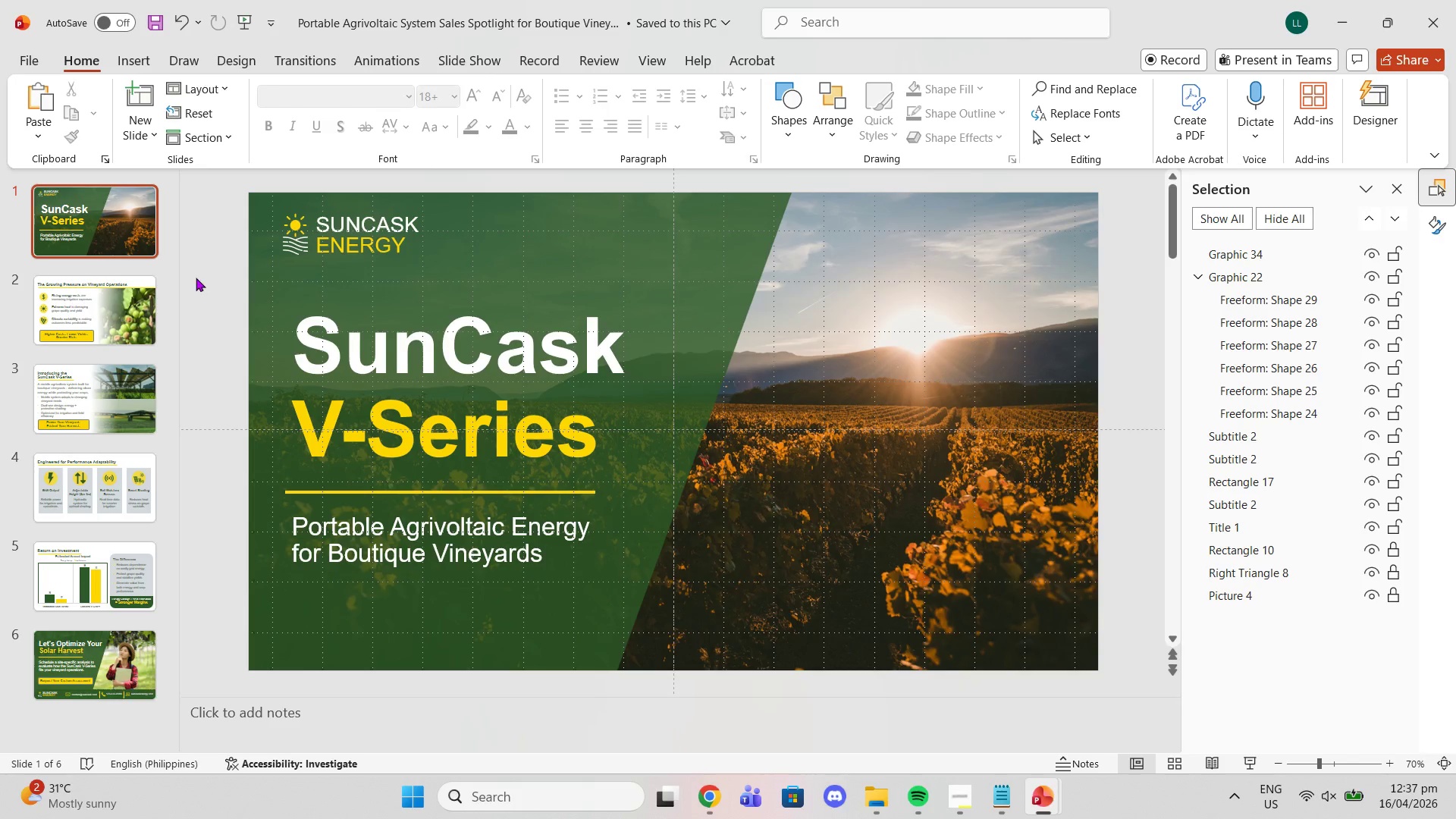 
left_click_drag(start_coordinate=[196, 278], to_coordinate=[1080, 746])
 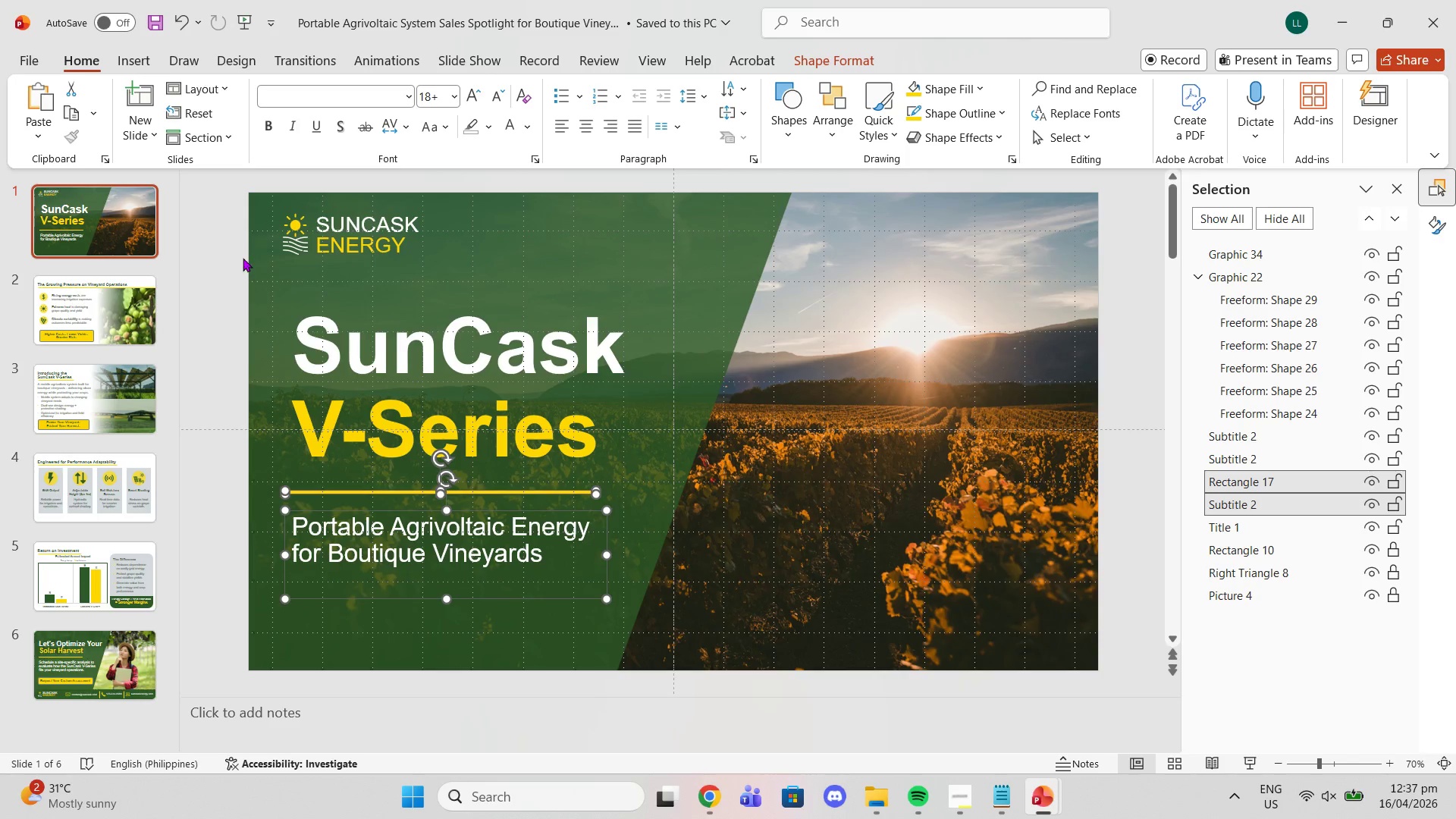 
left_click([208, 290])
 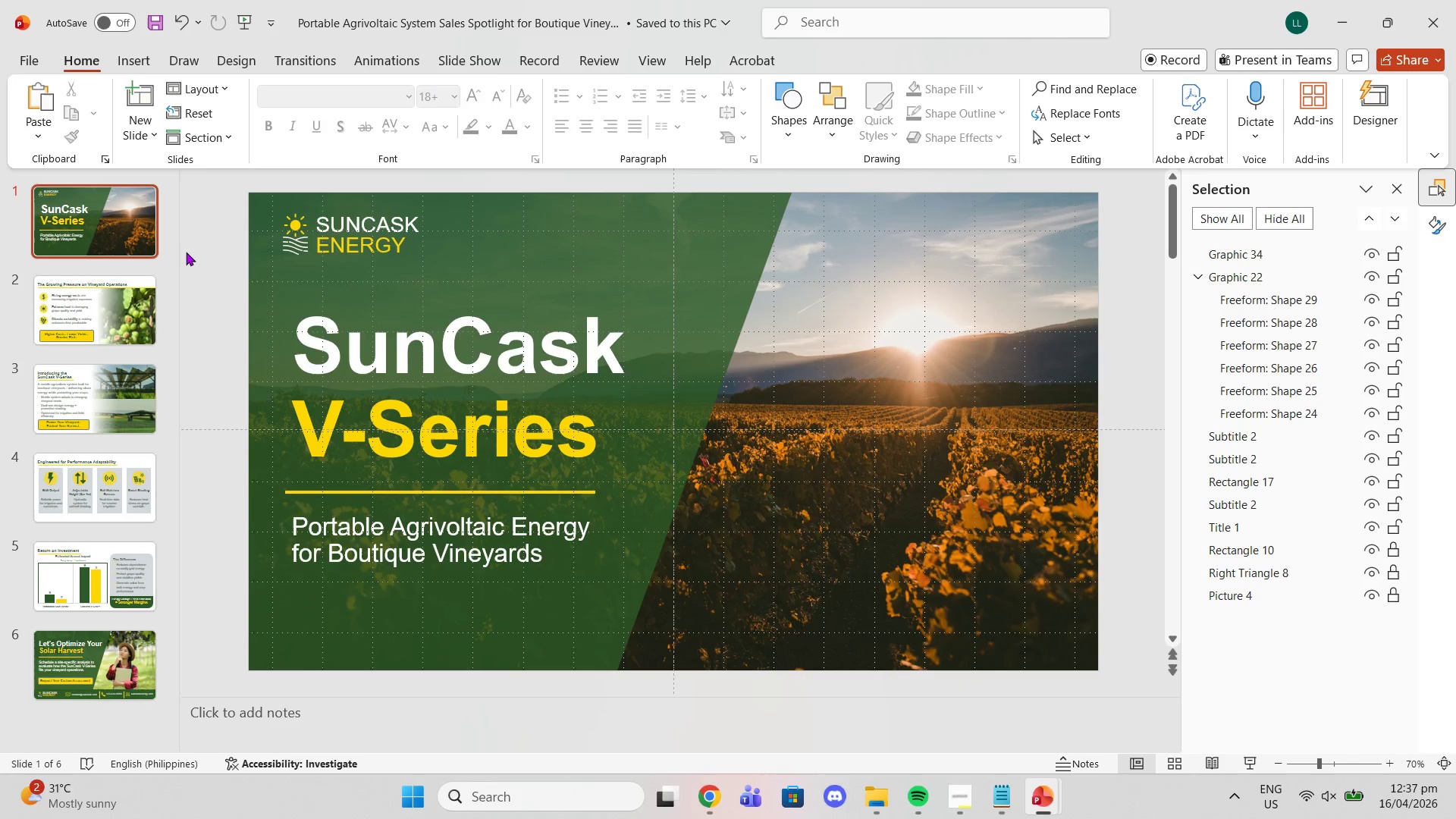 
left_click_drag(start_coordinate=[186, 247], to_coordinate=[1138, 818])
 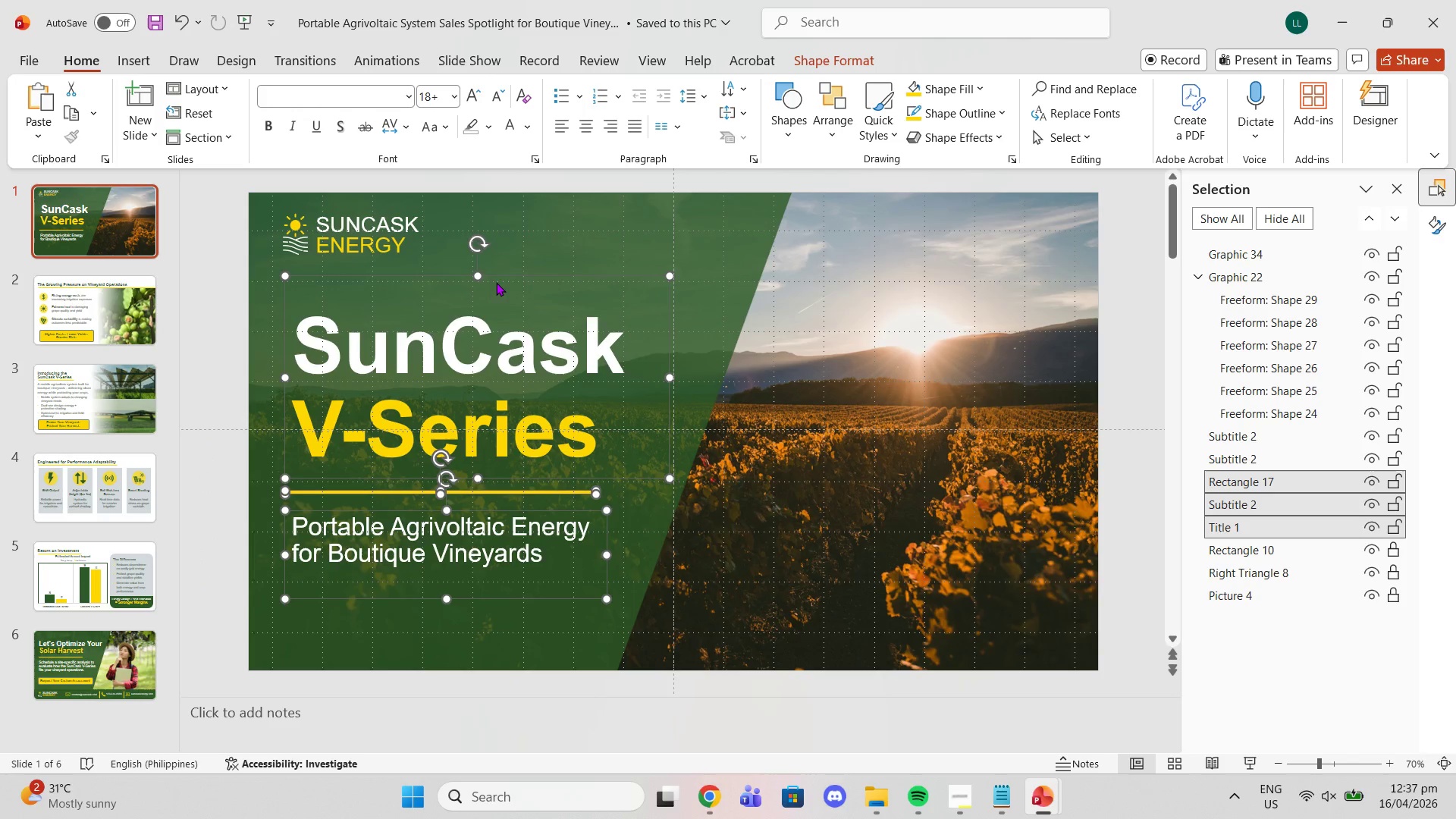 
left_click_drag(start_coordinate=[495, 276], to_coordinate=[484, 277])
 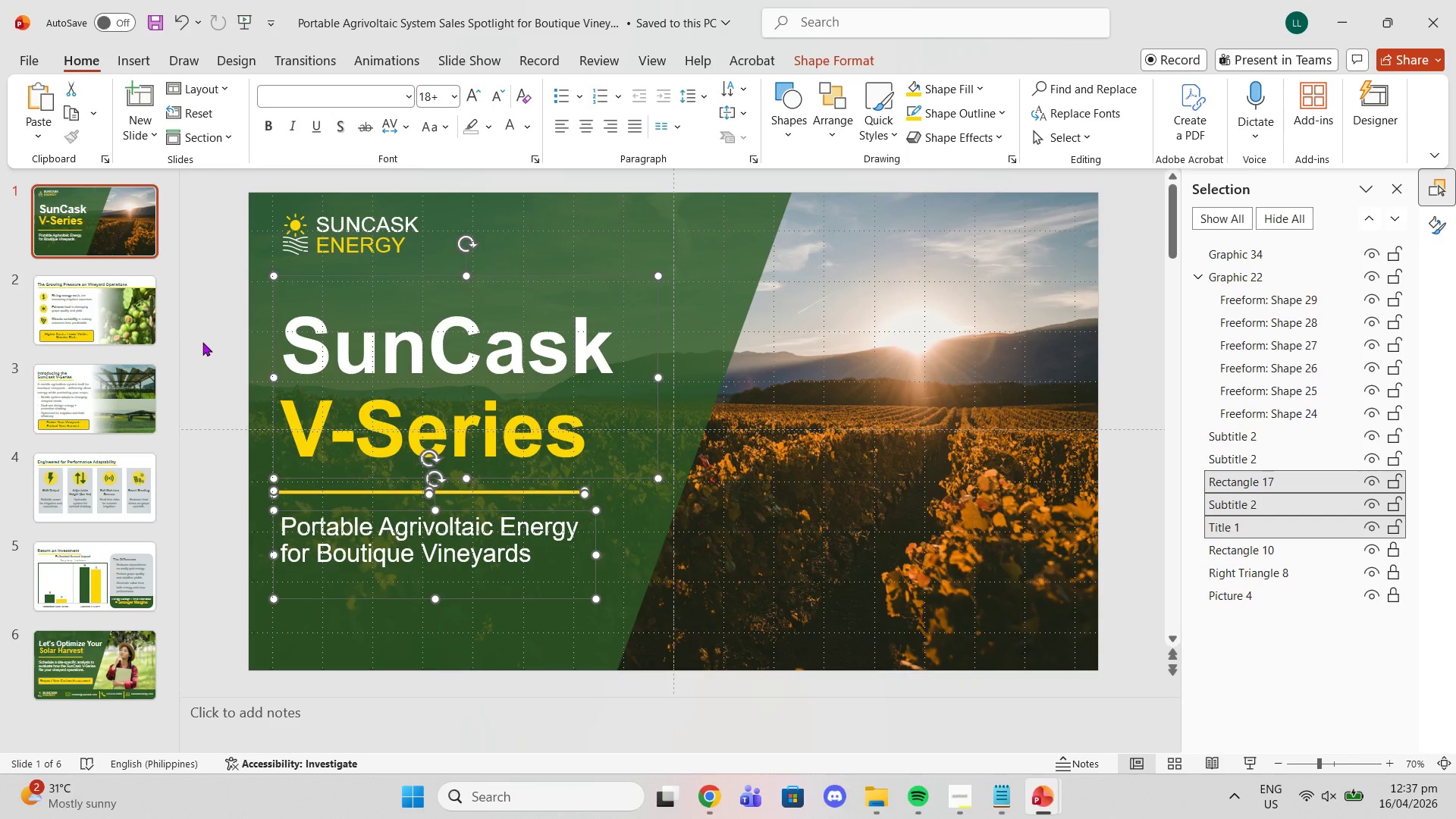 
left_click([219, 333])
 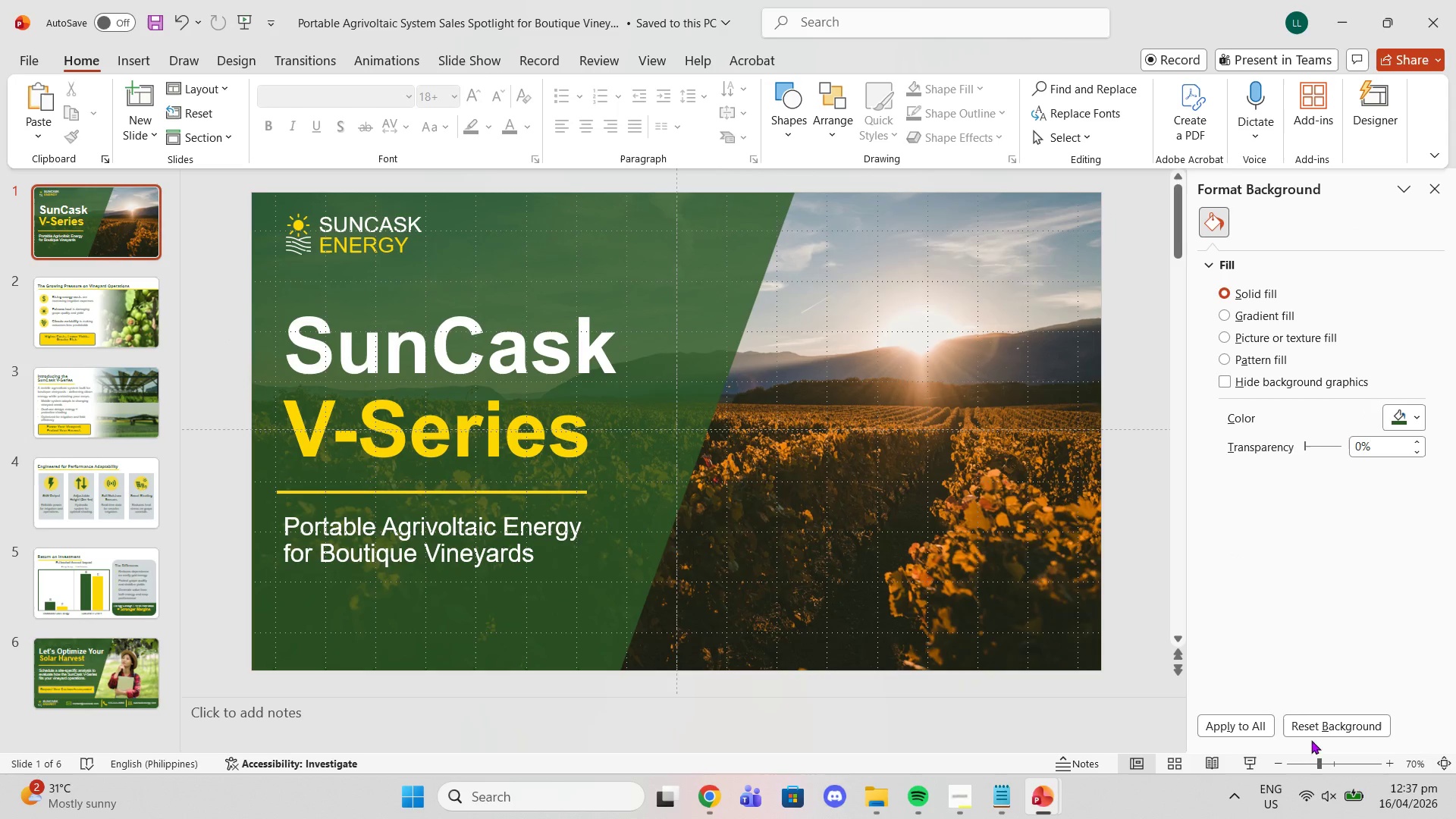 
double_click([1279, 765])
 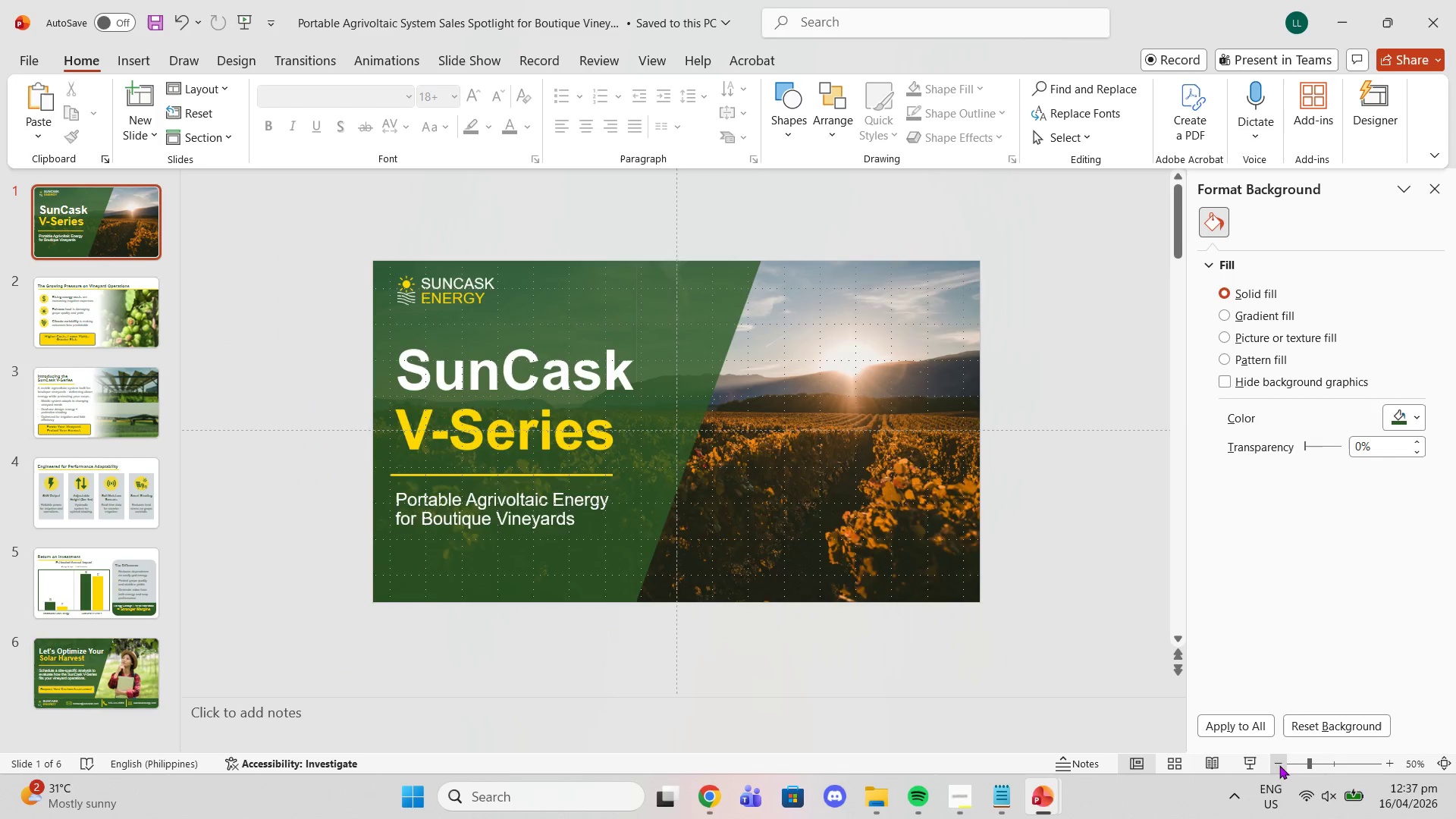 
triple_click([1279, 765])
 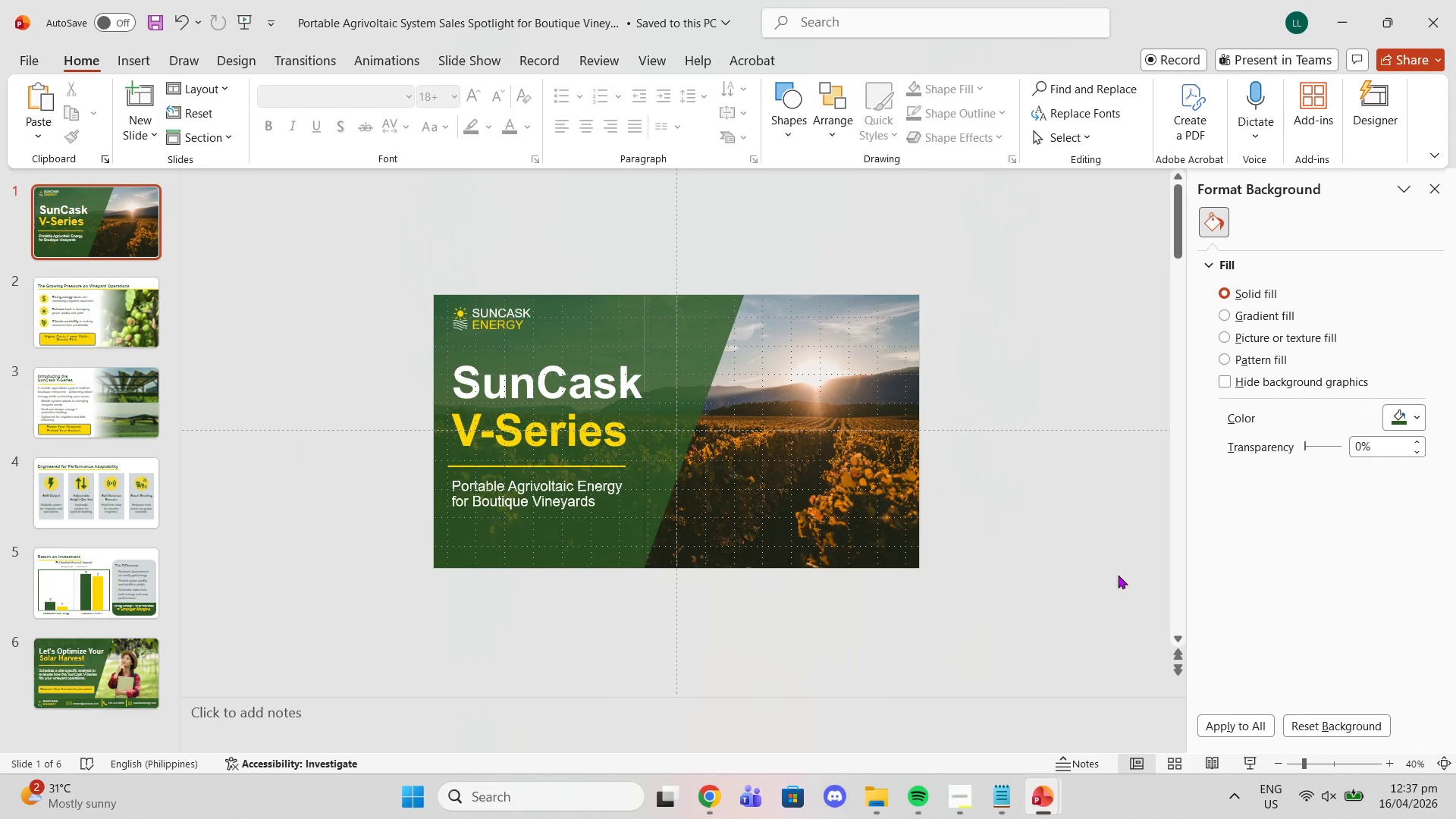 
triple_click([1111, 568])
 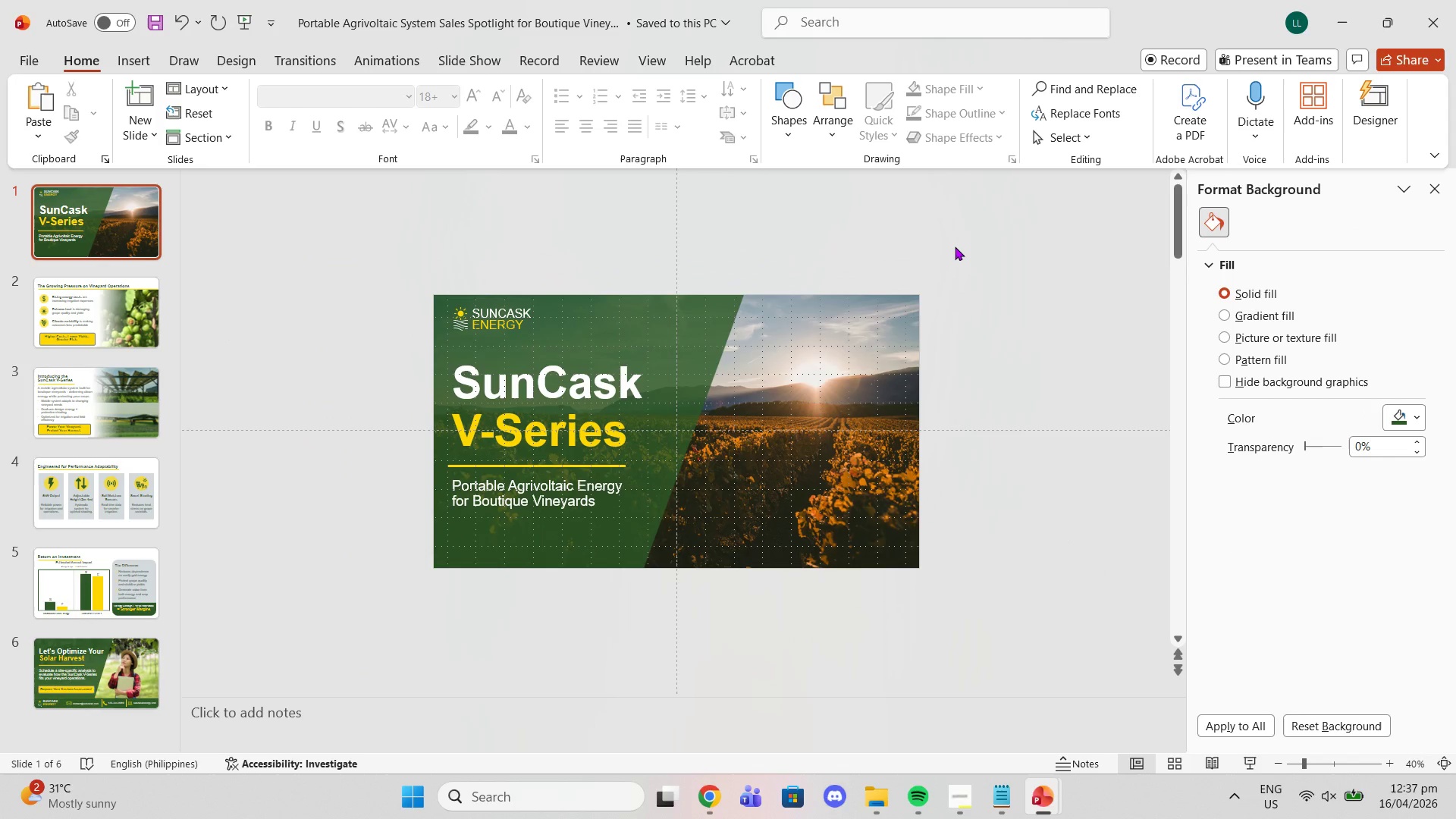 
wait(8.2)
 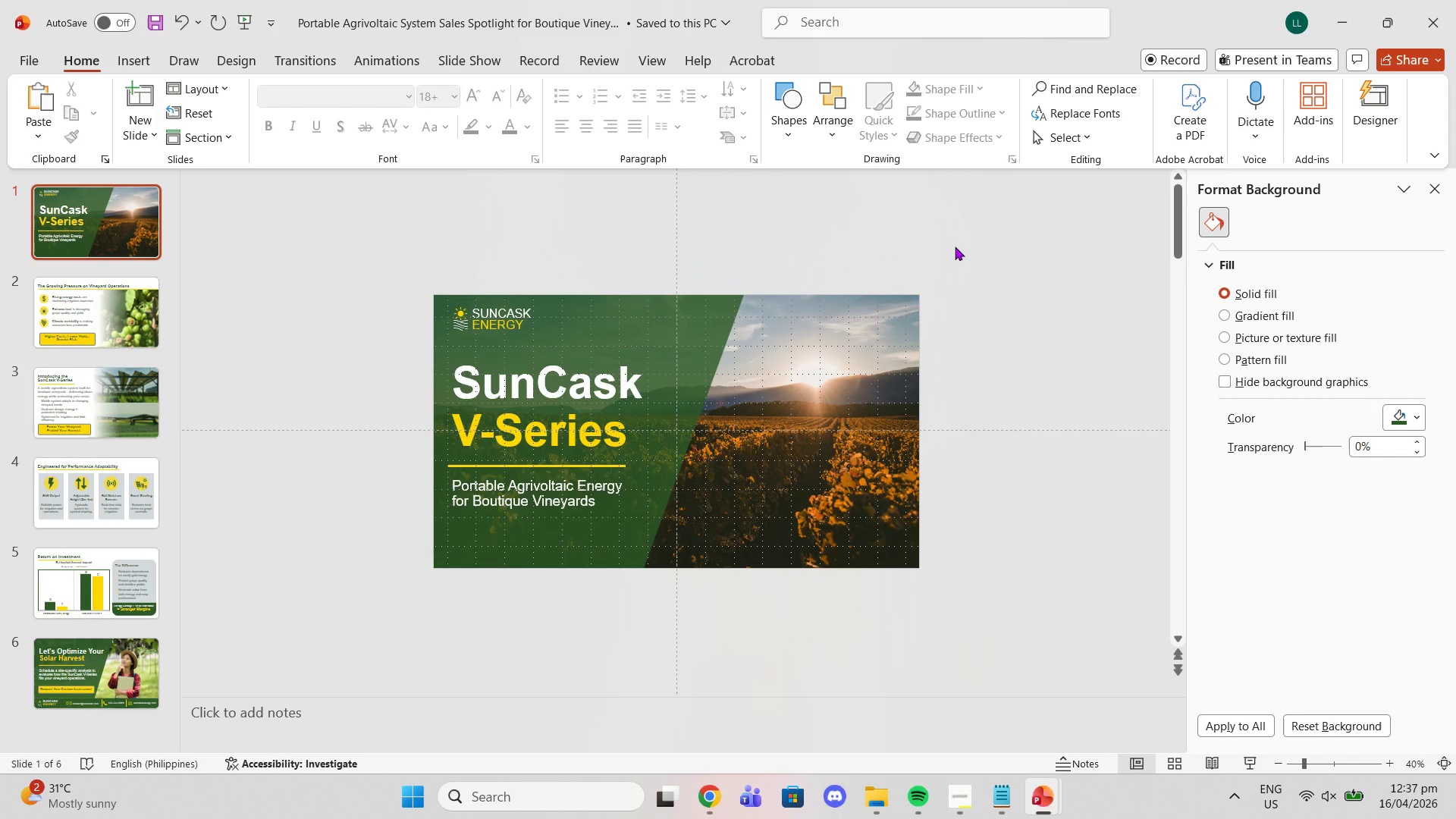 
double_click([1395, 764])
 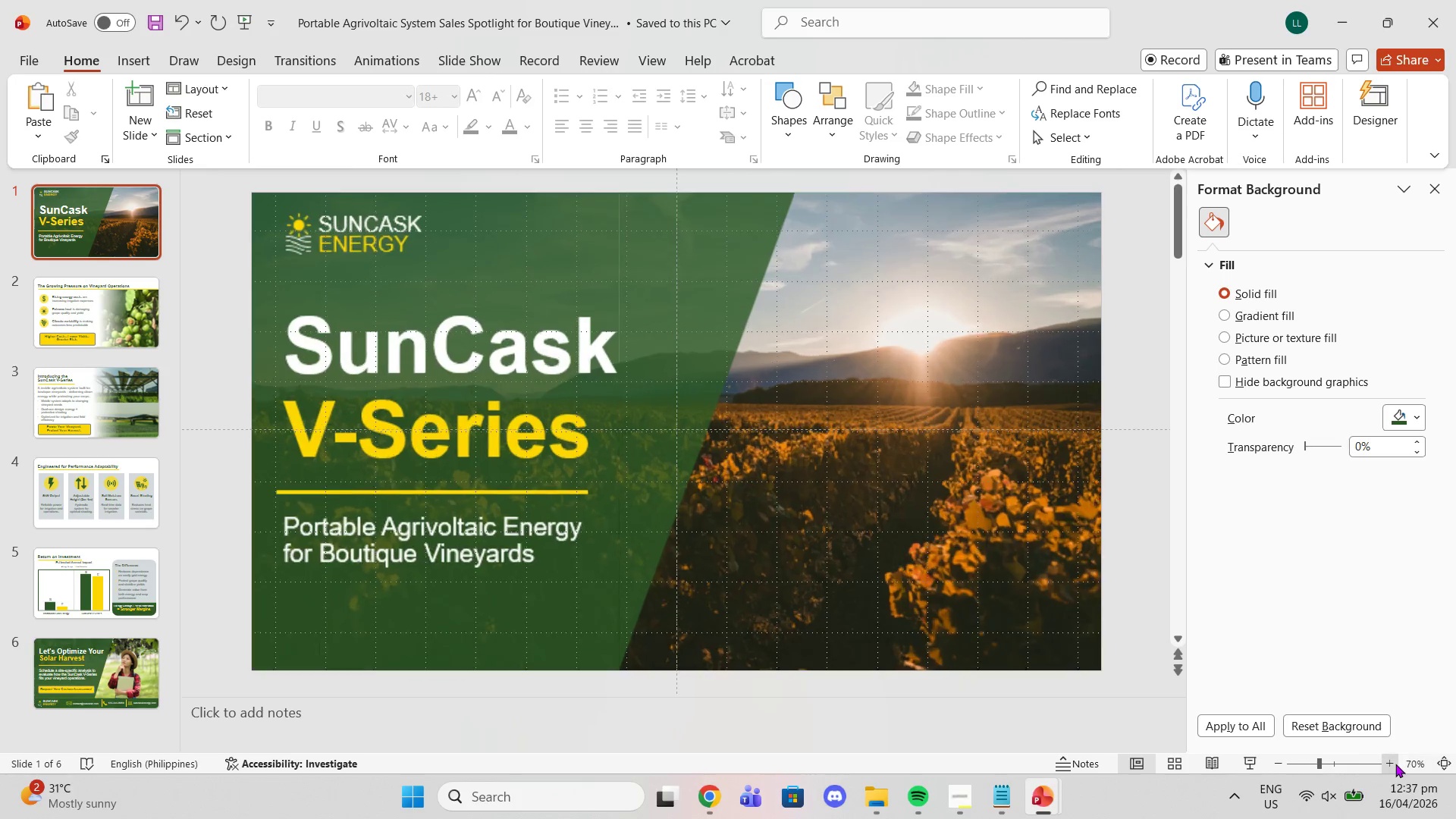 
triple_click([1395, 764])
 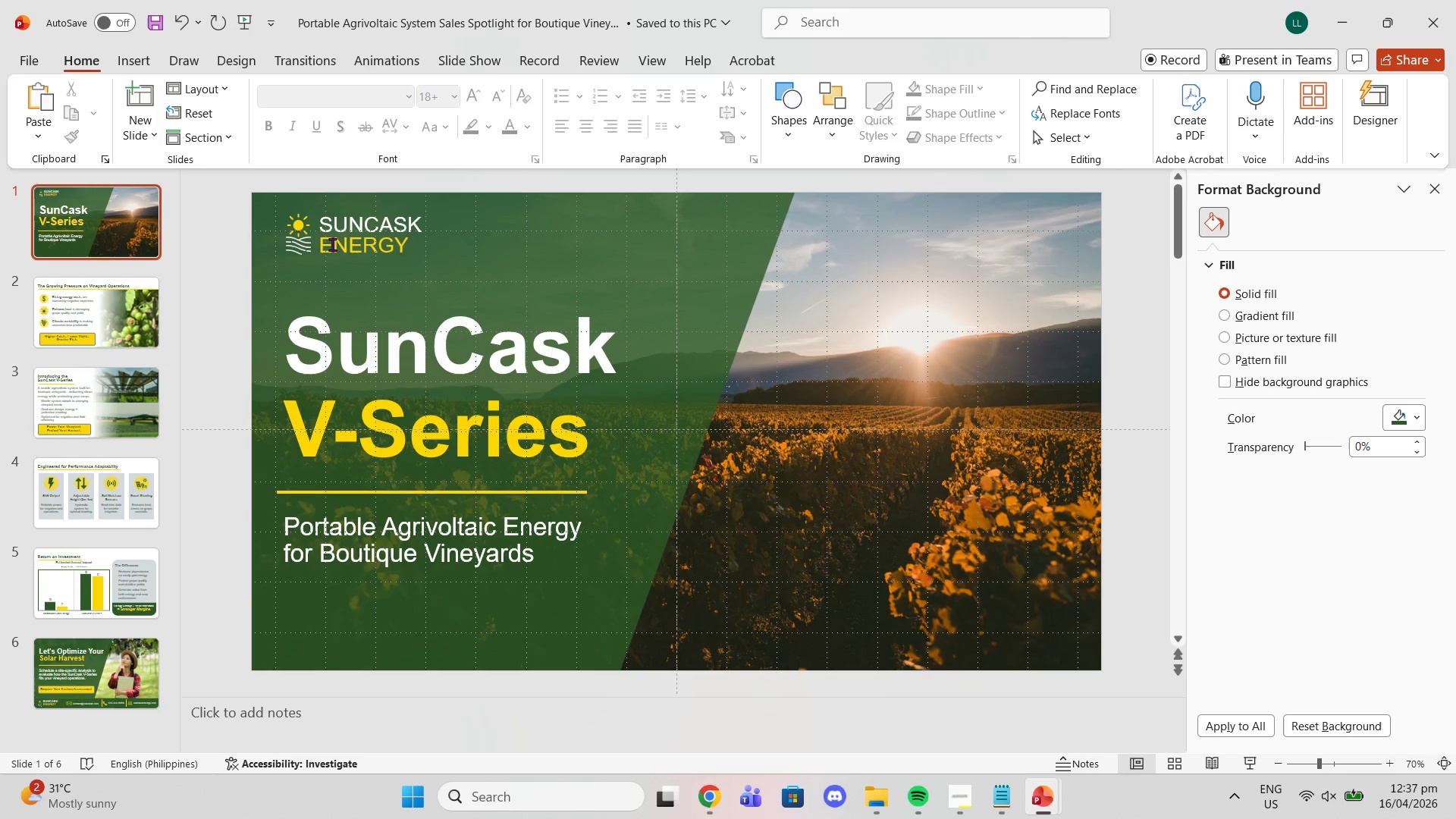 
left_click([299, 231])
 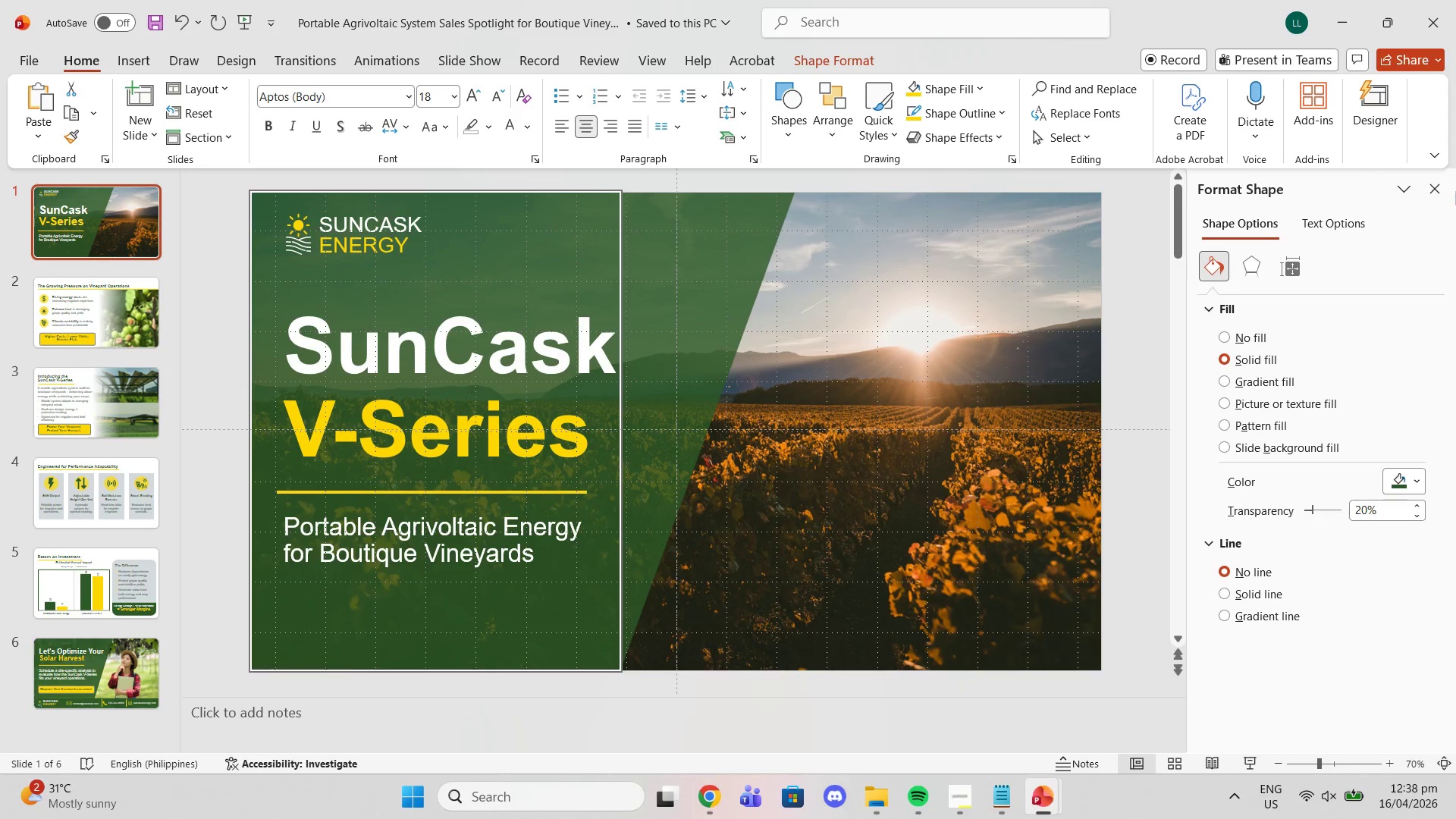 
left_click([1433, 180])
 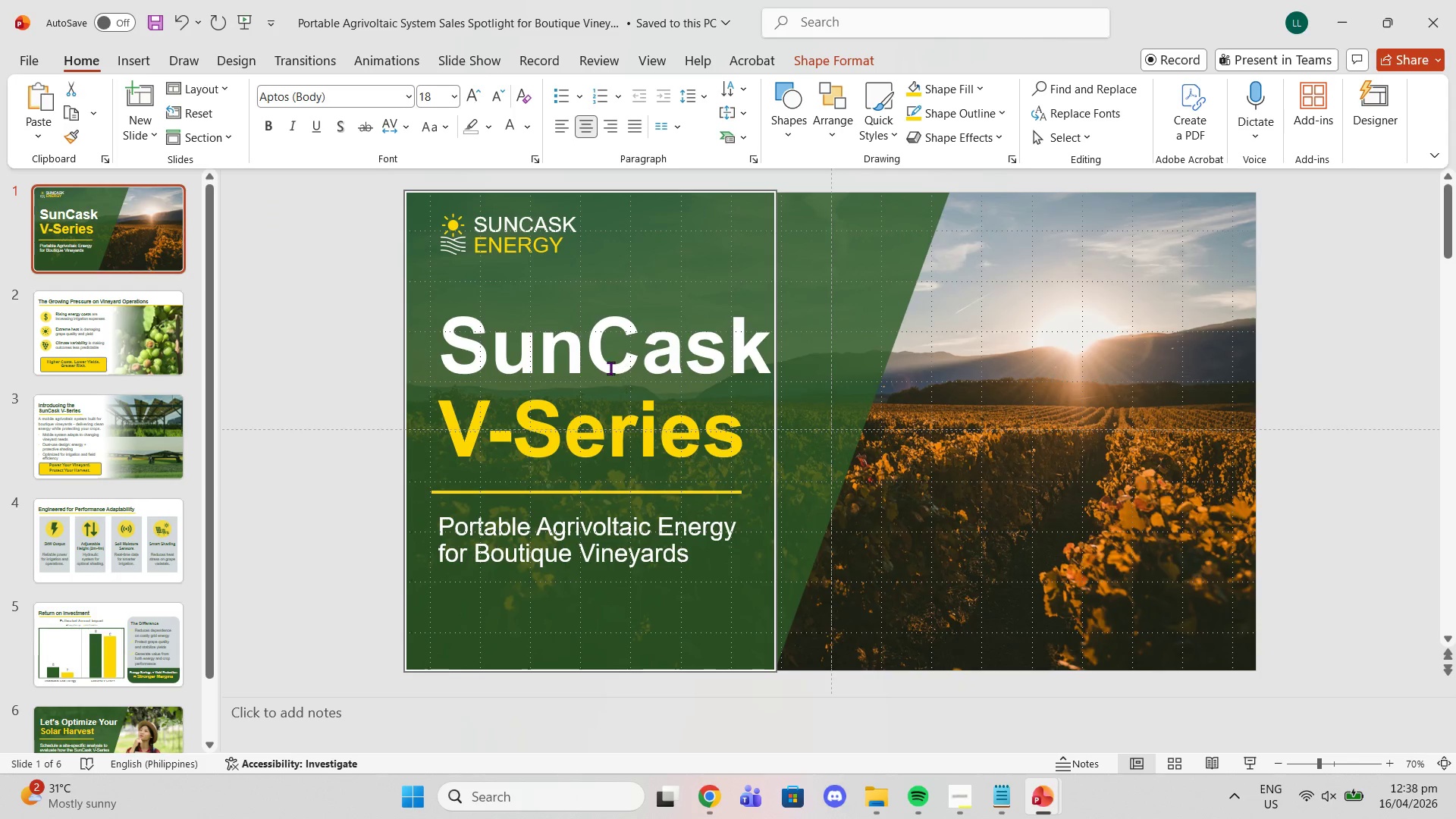 
left_click([387, 238])
 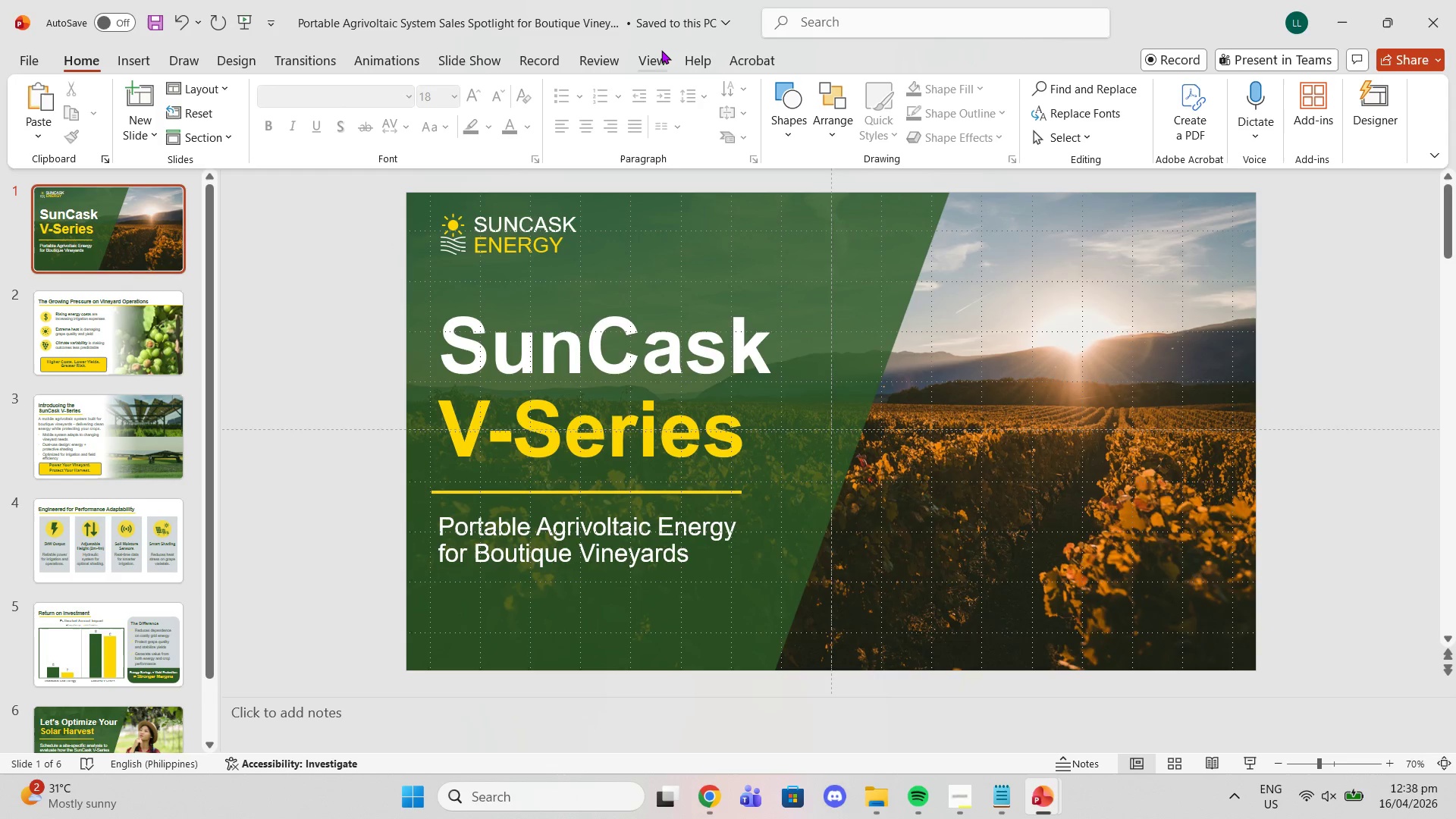 
left_click([658, 55])
 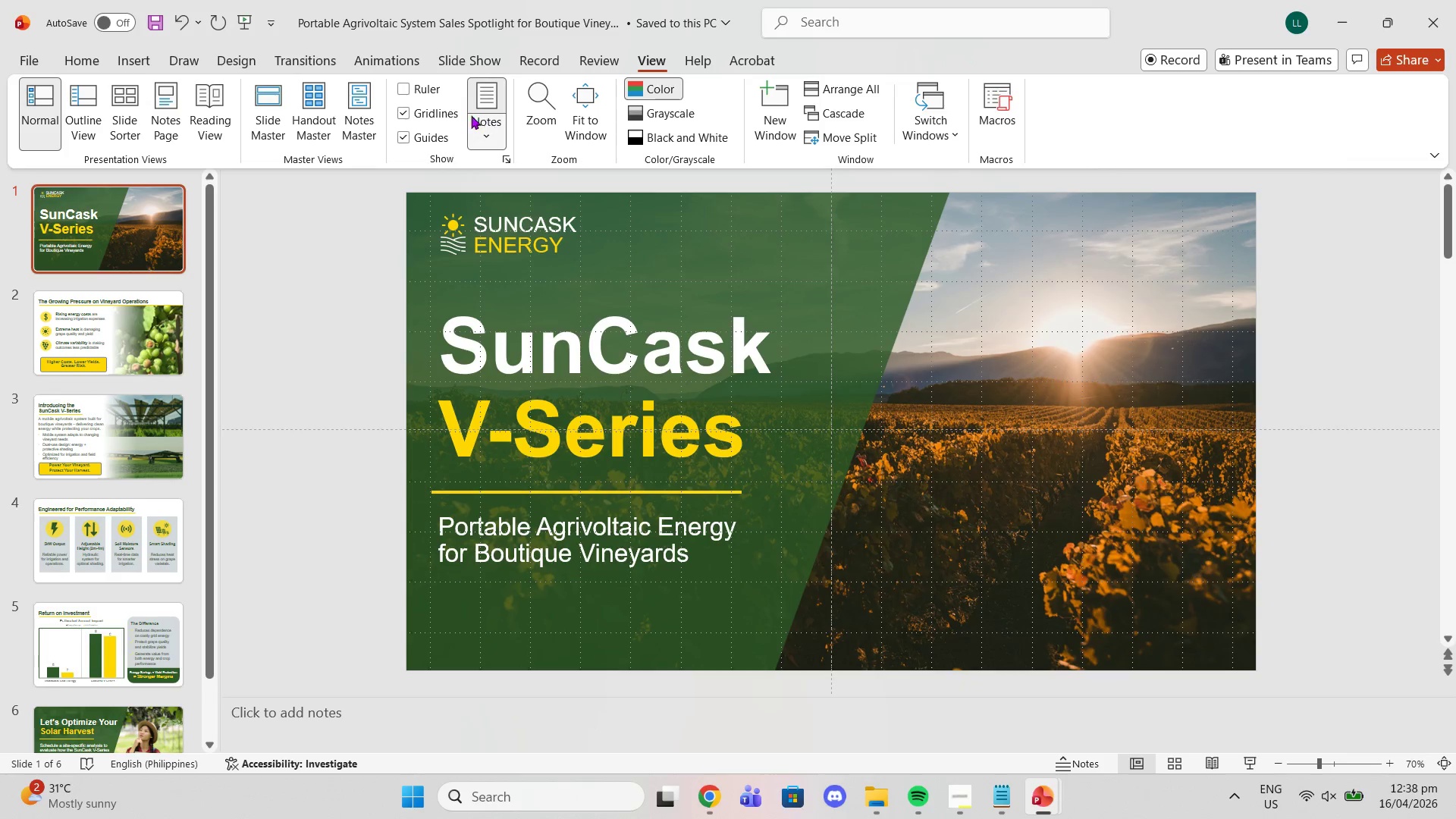 
left_click([417, 106])
 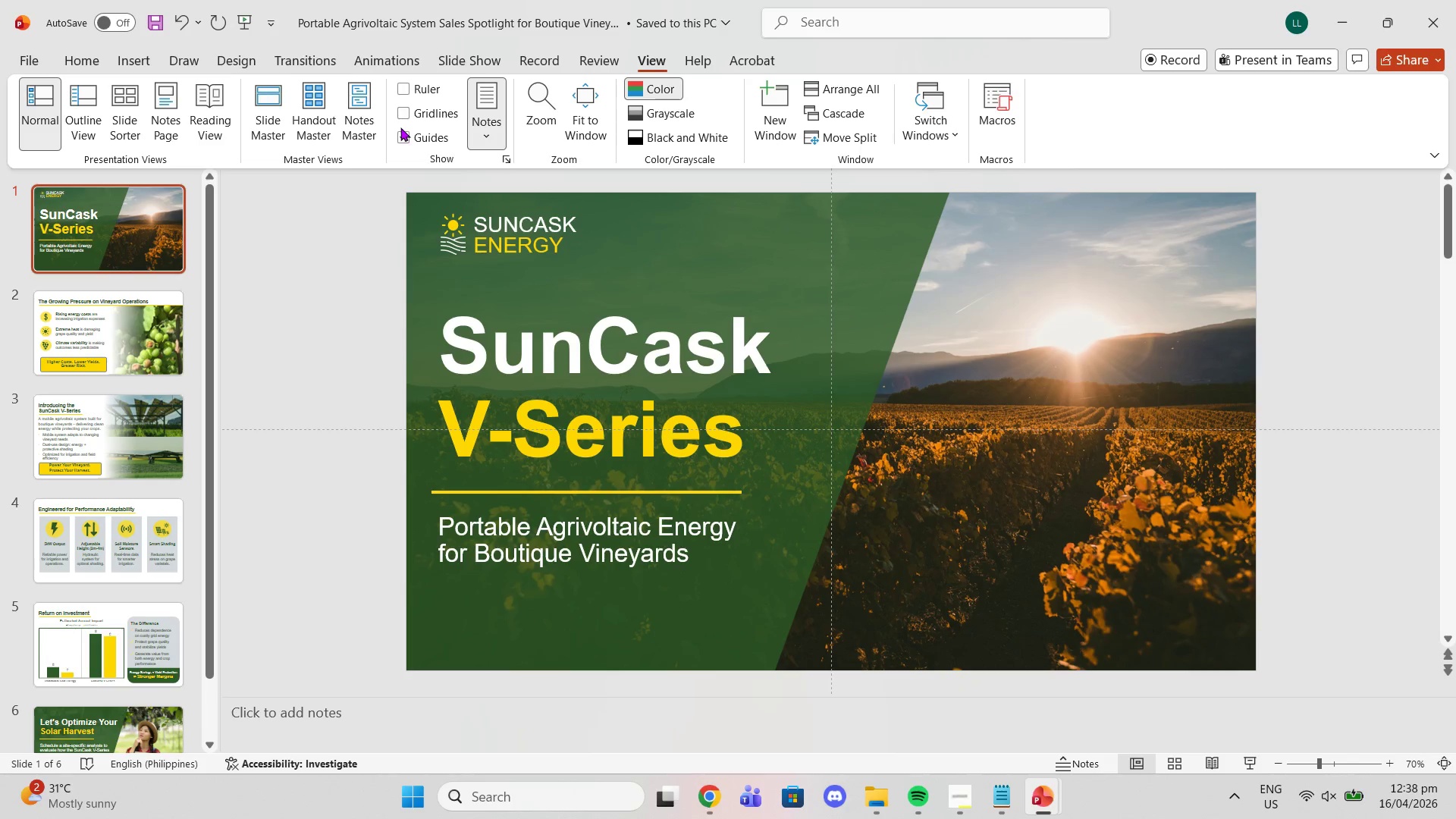 
left_click([400, 135])
 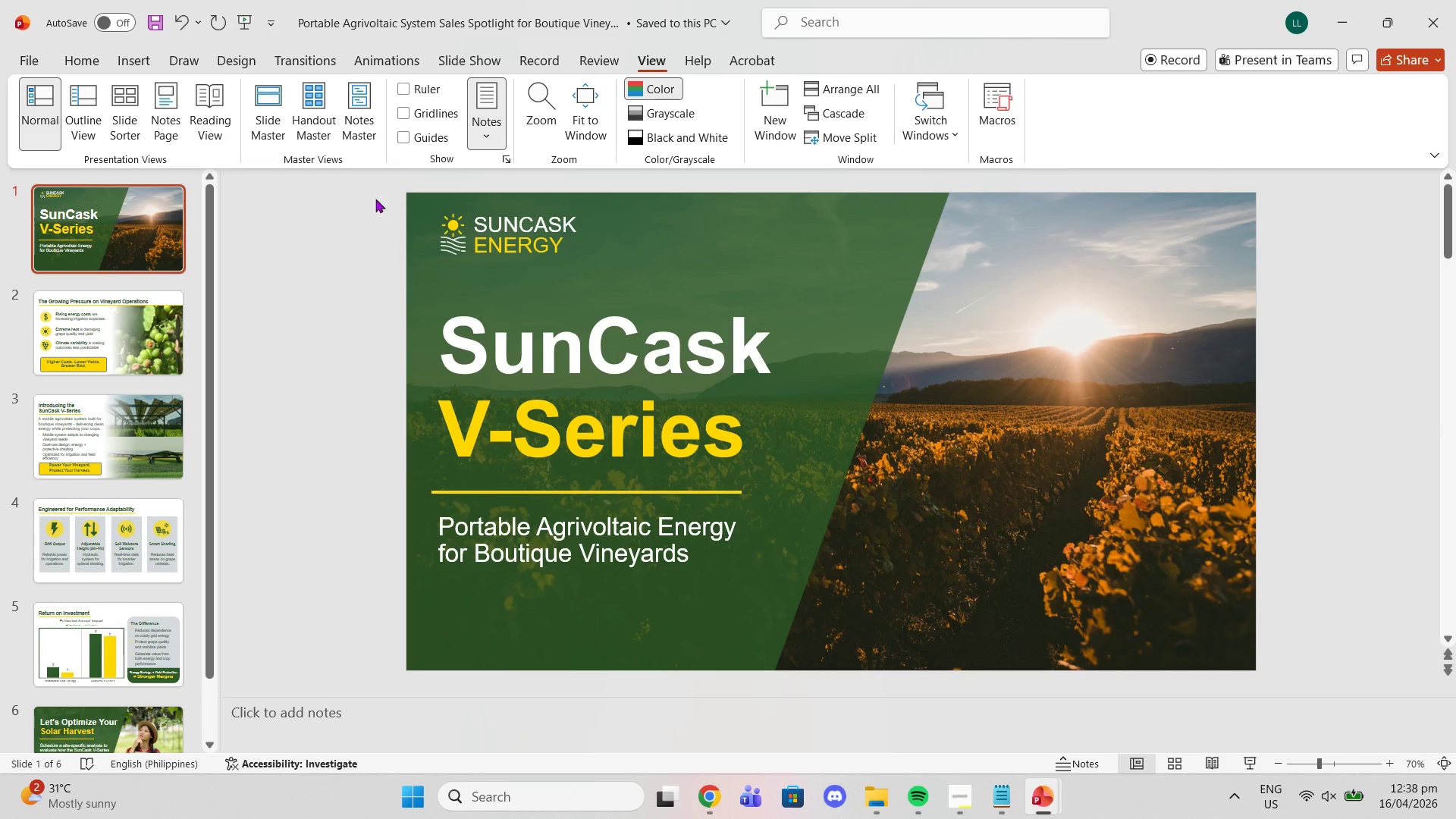 
left_click([358, 192])
 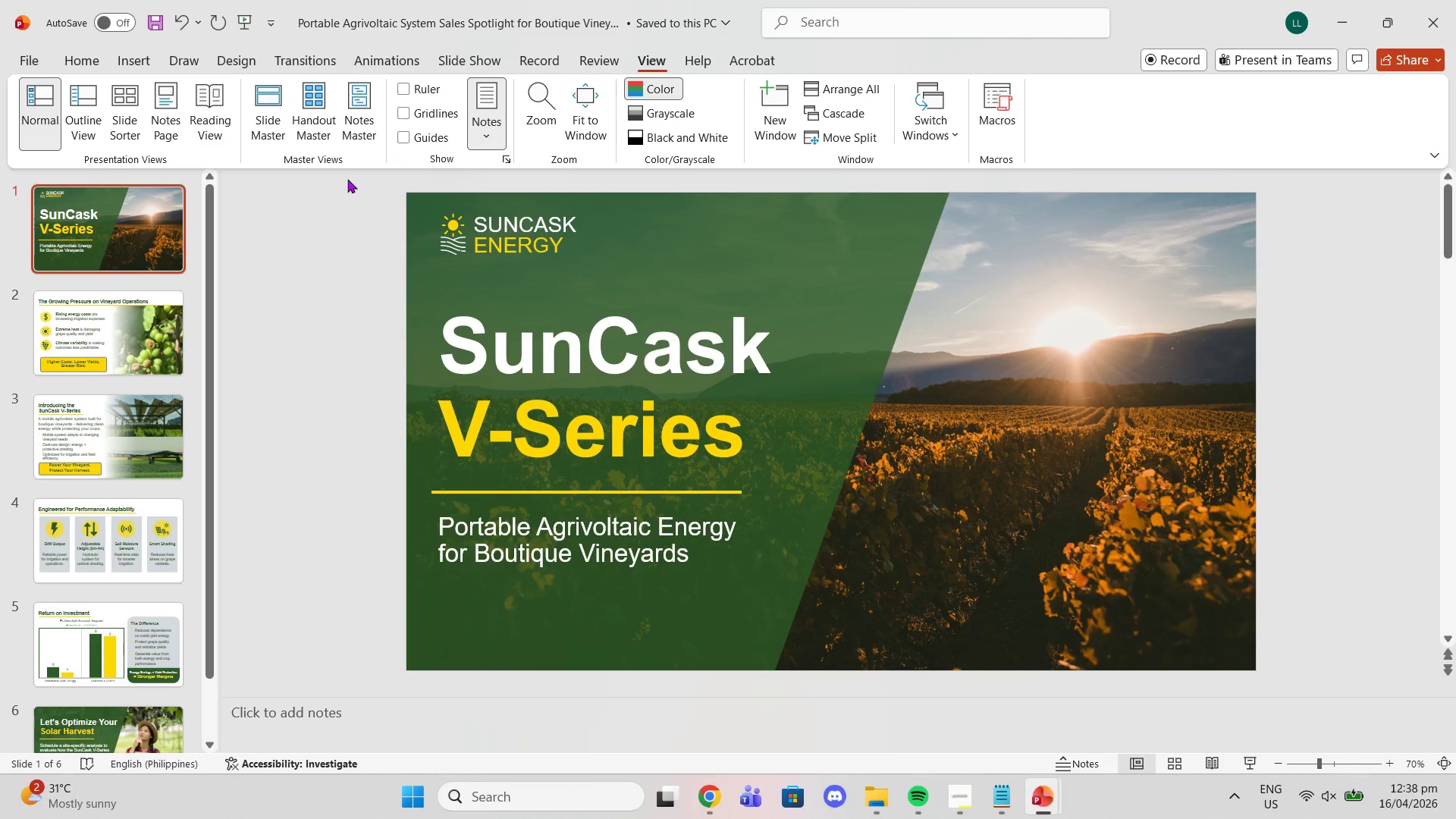 
left_click_drag(start_coordinate=[347, 179], to_coordinate=[466, 270])
 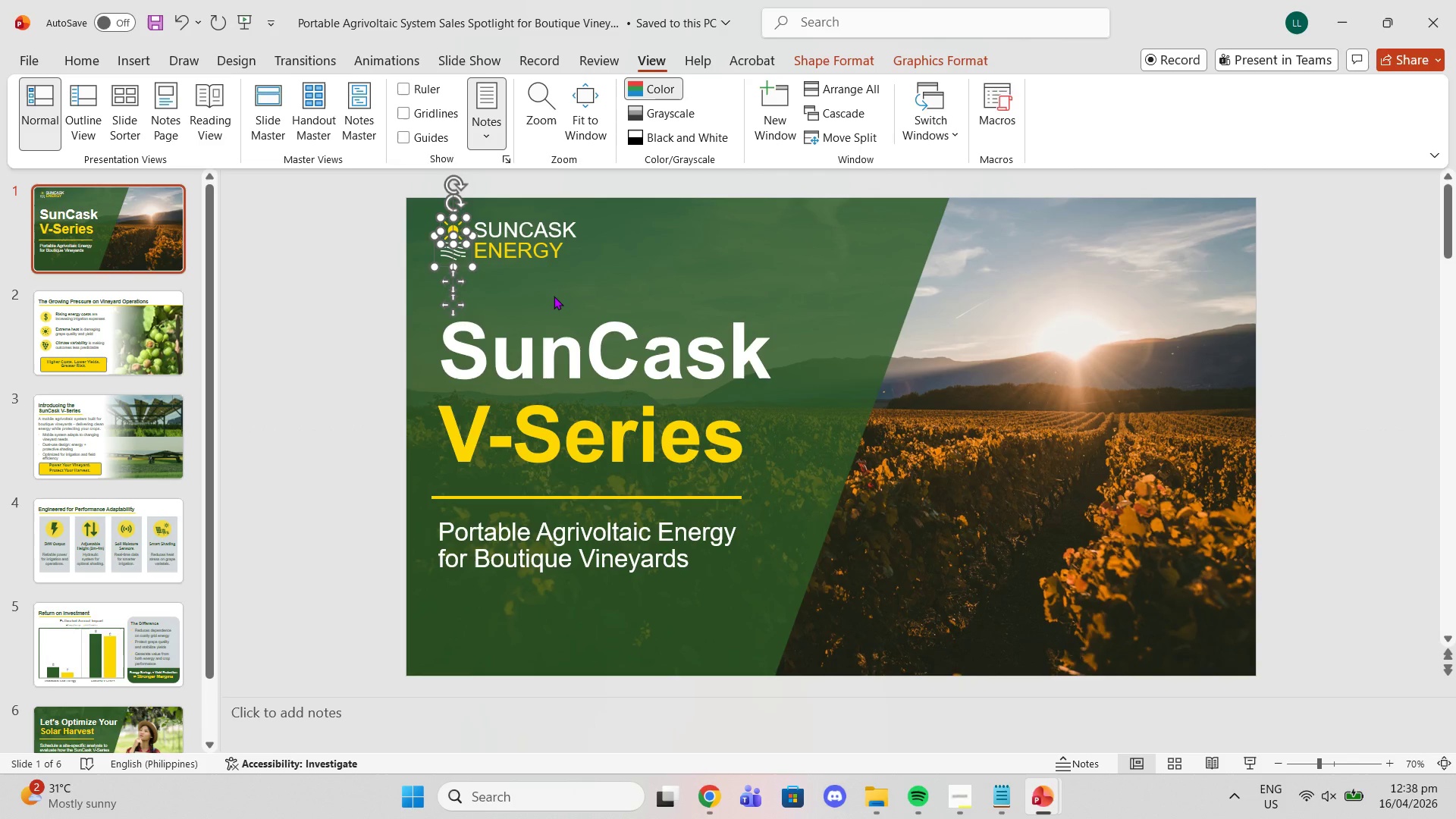 
key(Control+C)
 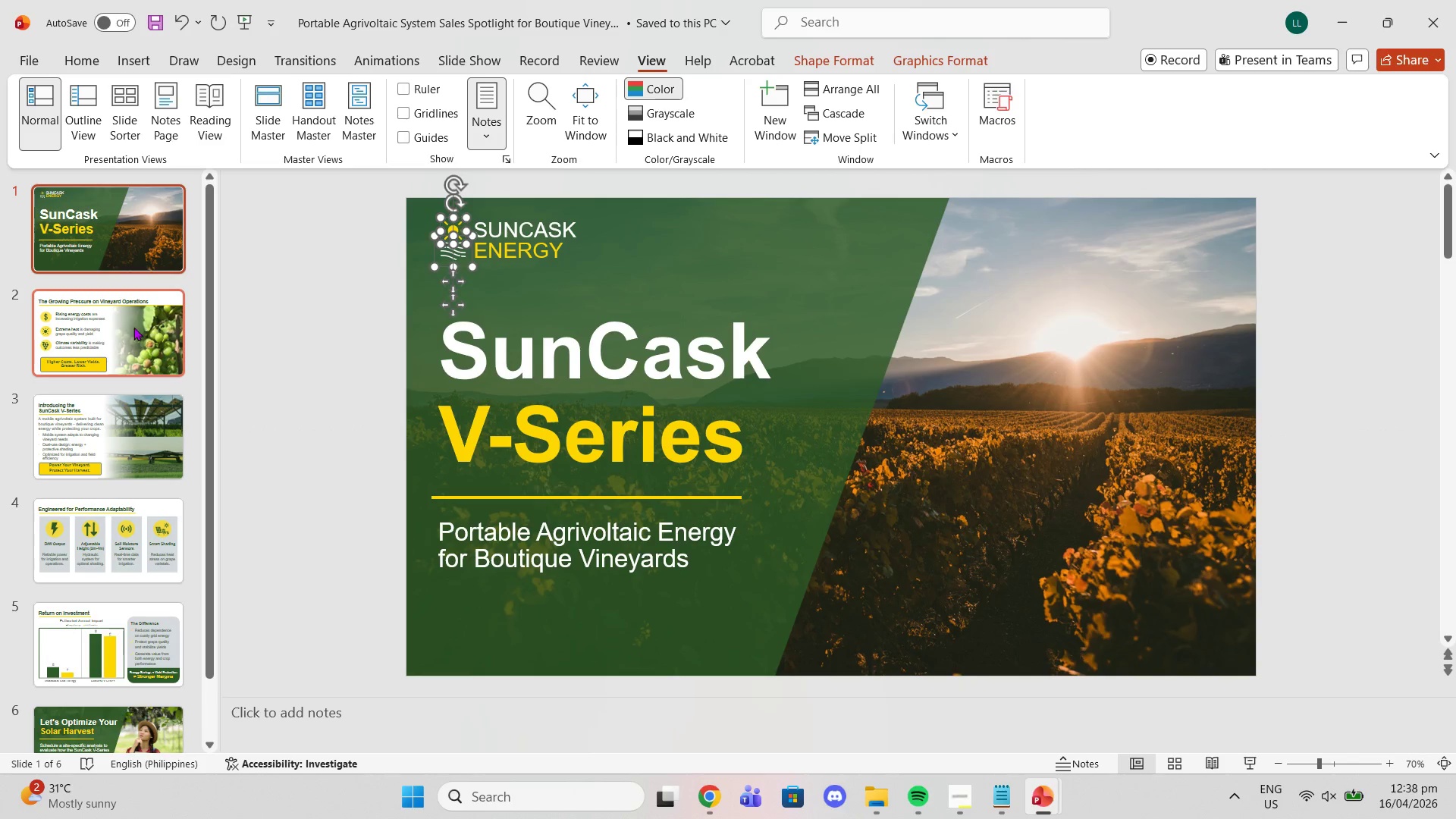 
left_click([131, 331])
 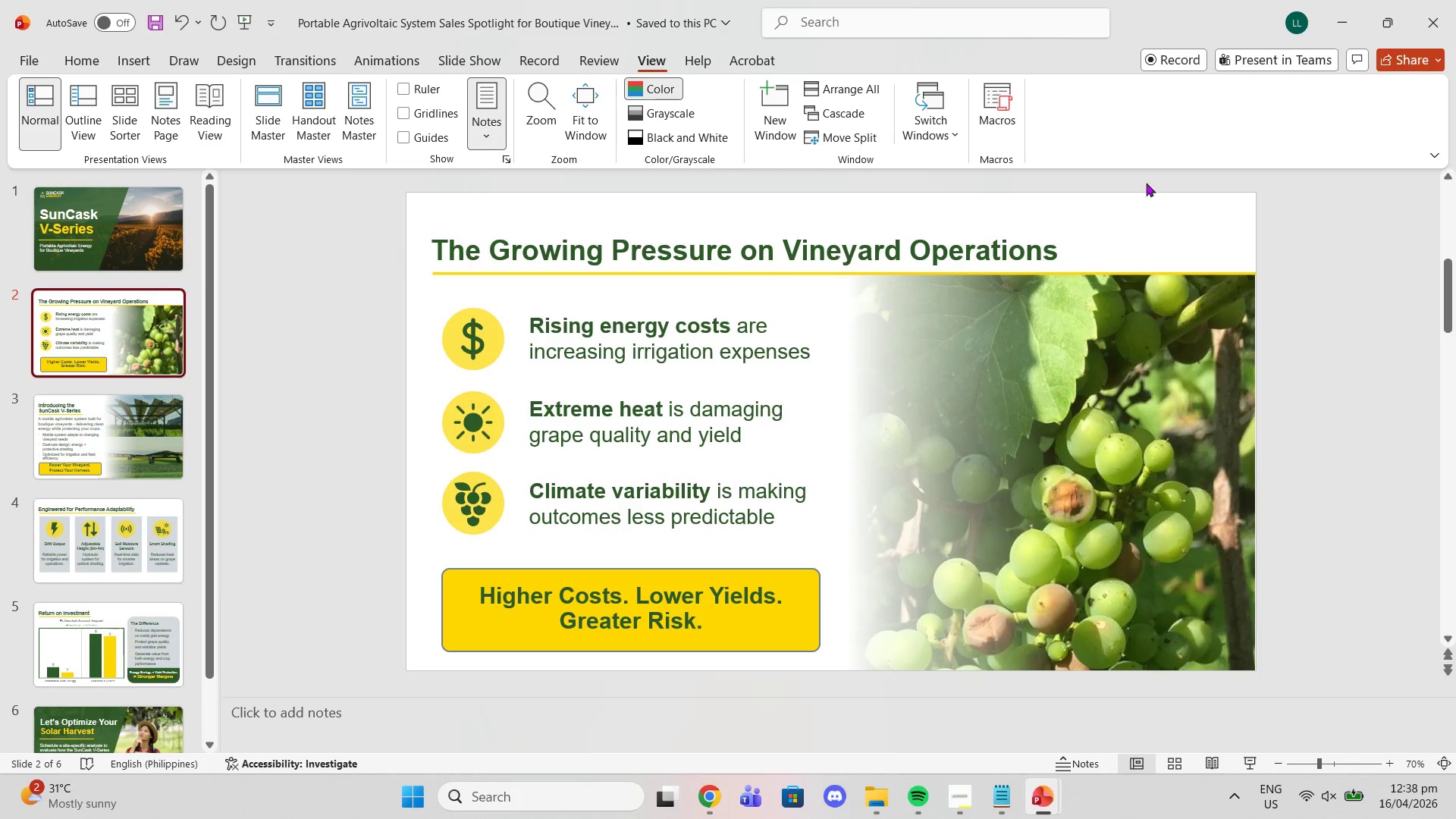 
left_click([1183, 220])
 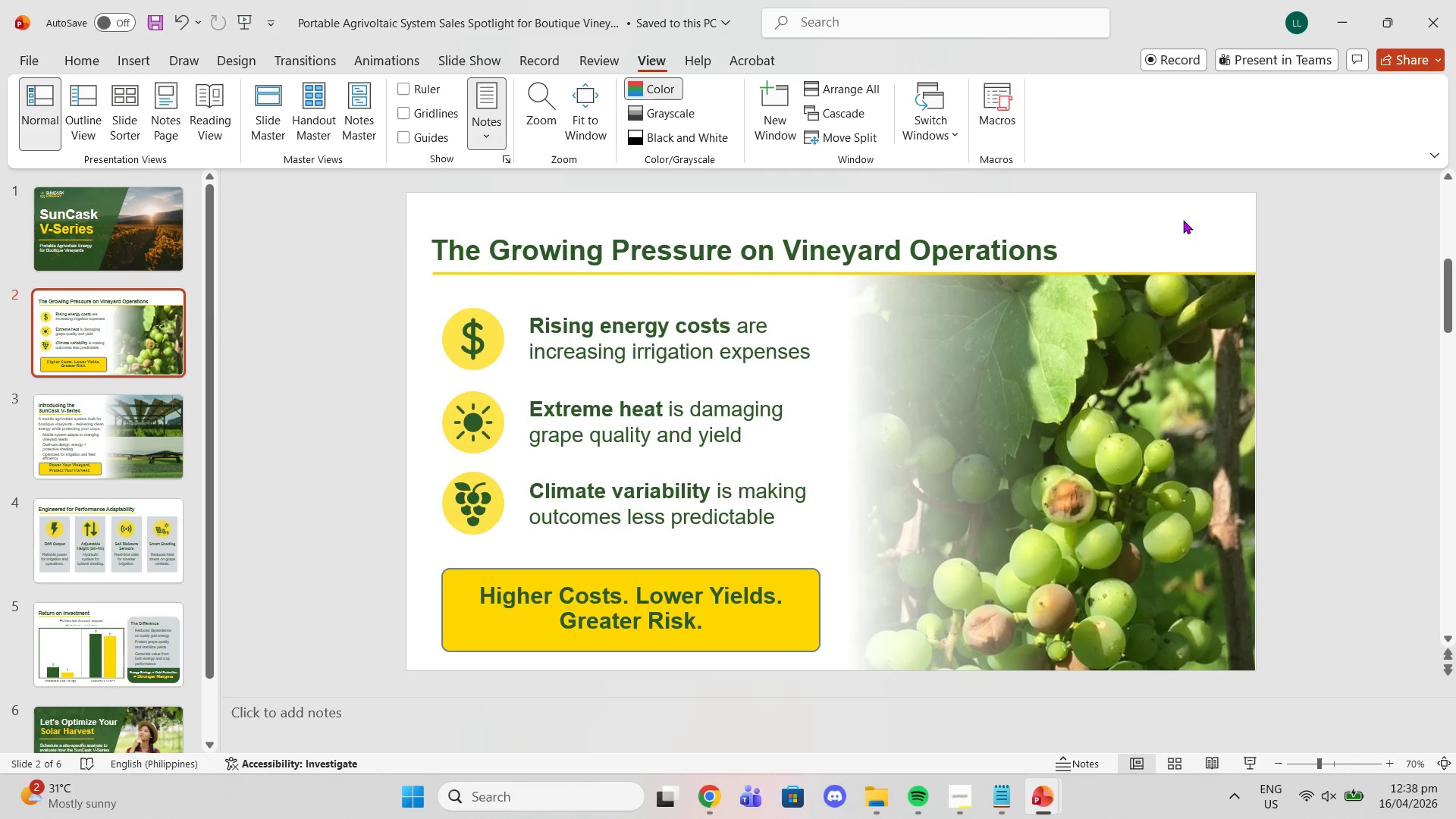 
key(Control+V)
 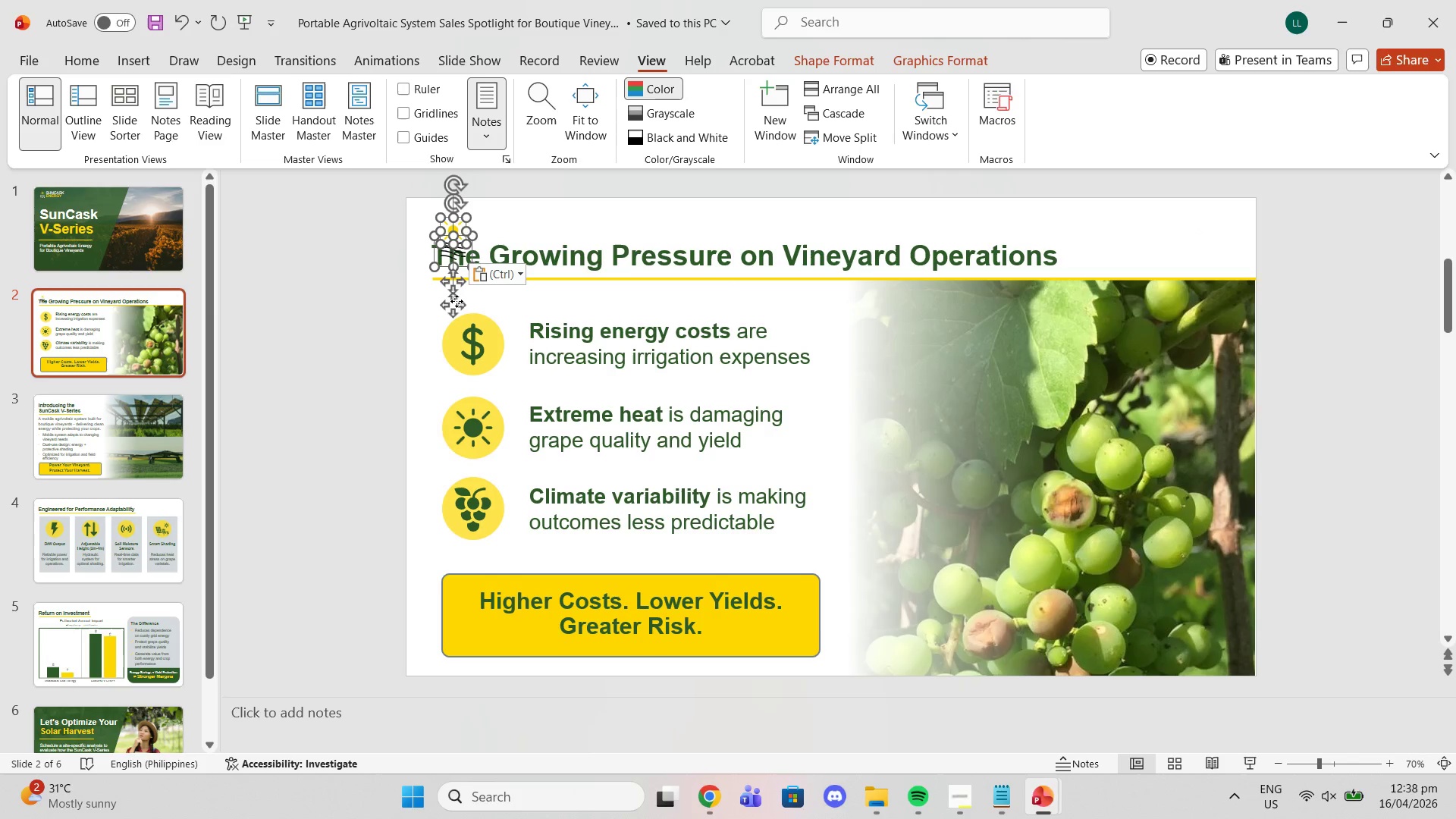 
left_click_drag(start_coordinate=[453, 308], to_coordinate=[1239, 299])
 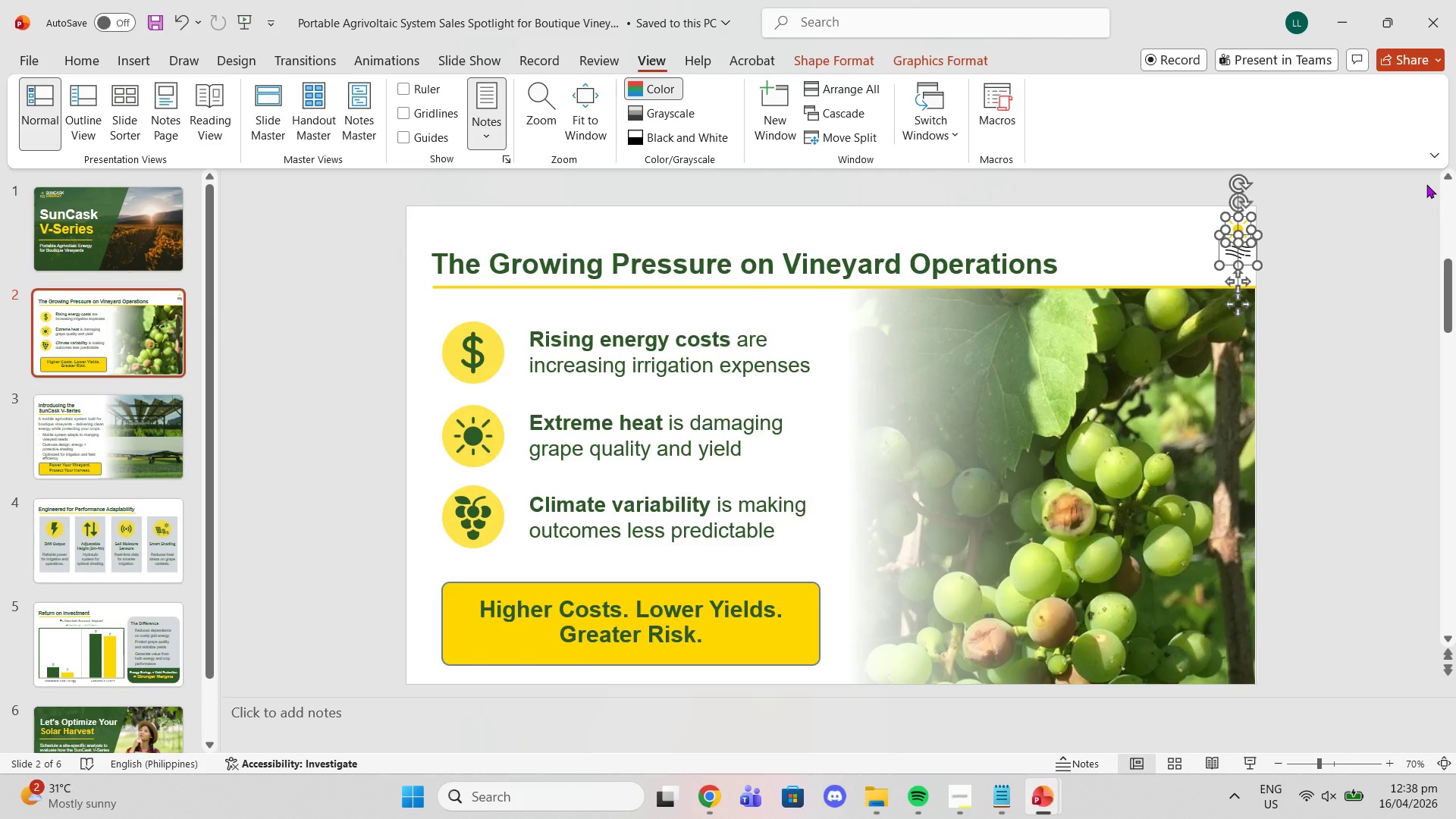 
wait(11.05)
 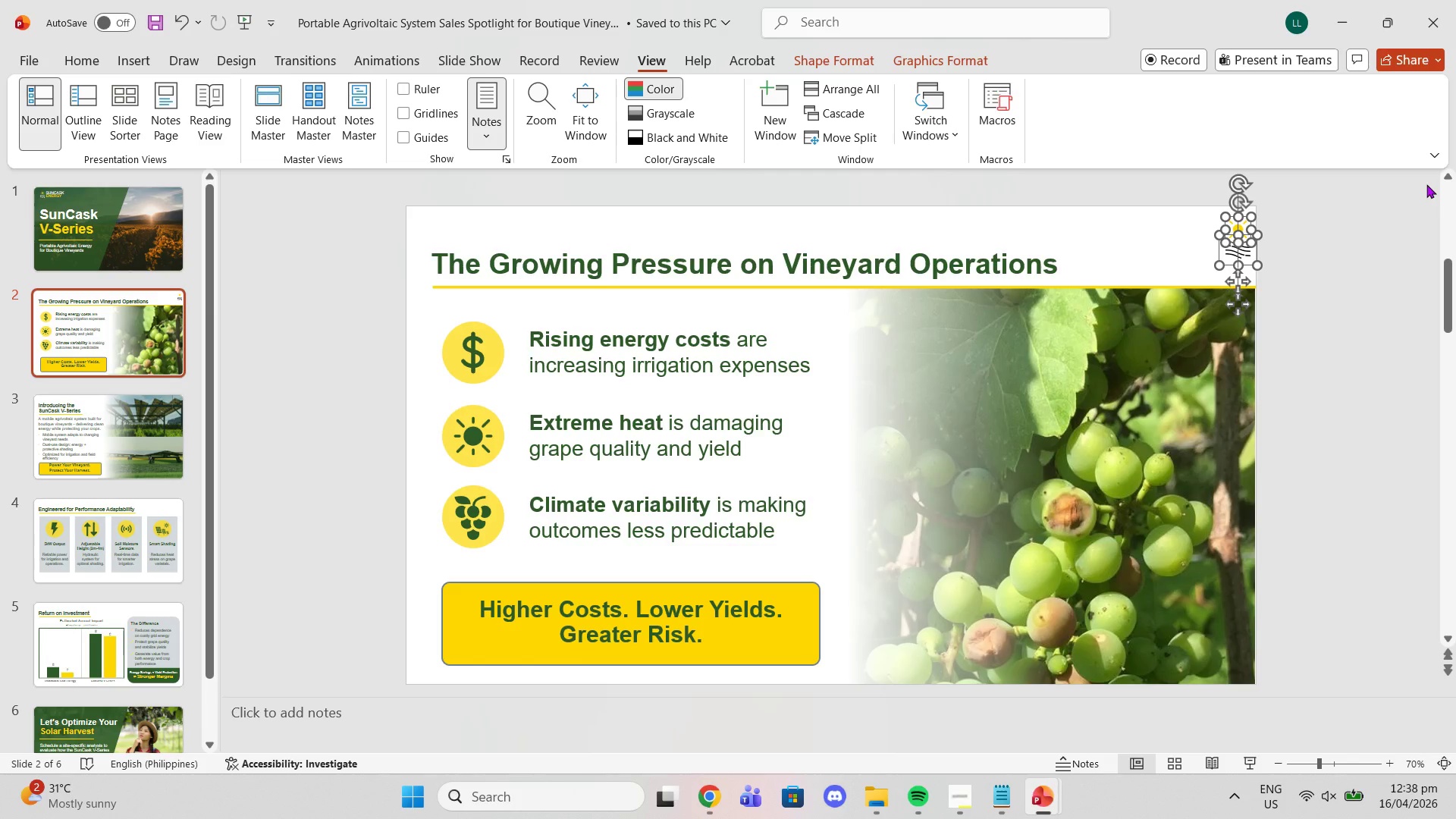 
left_click_drag(start_coordinate=[1244, 303], to_coordinate=[1259, 697])
 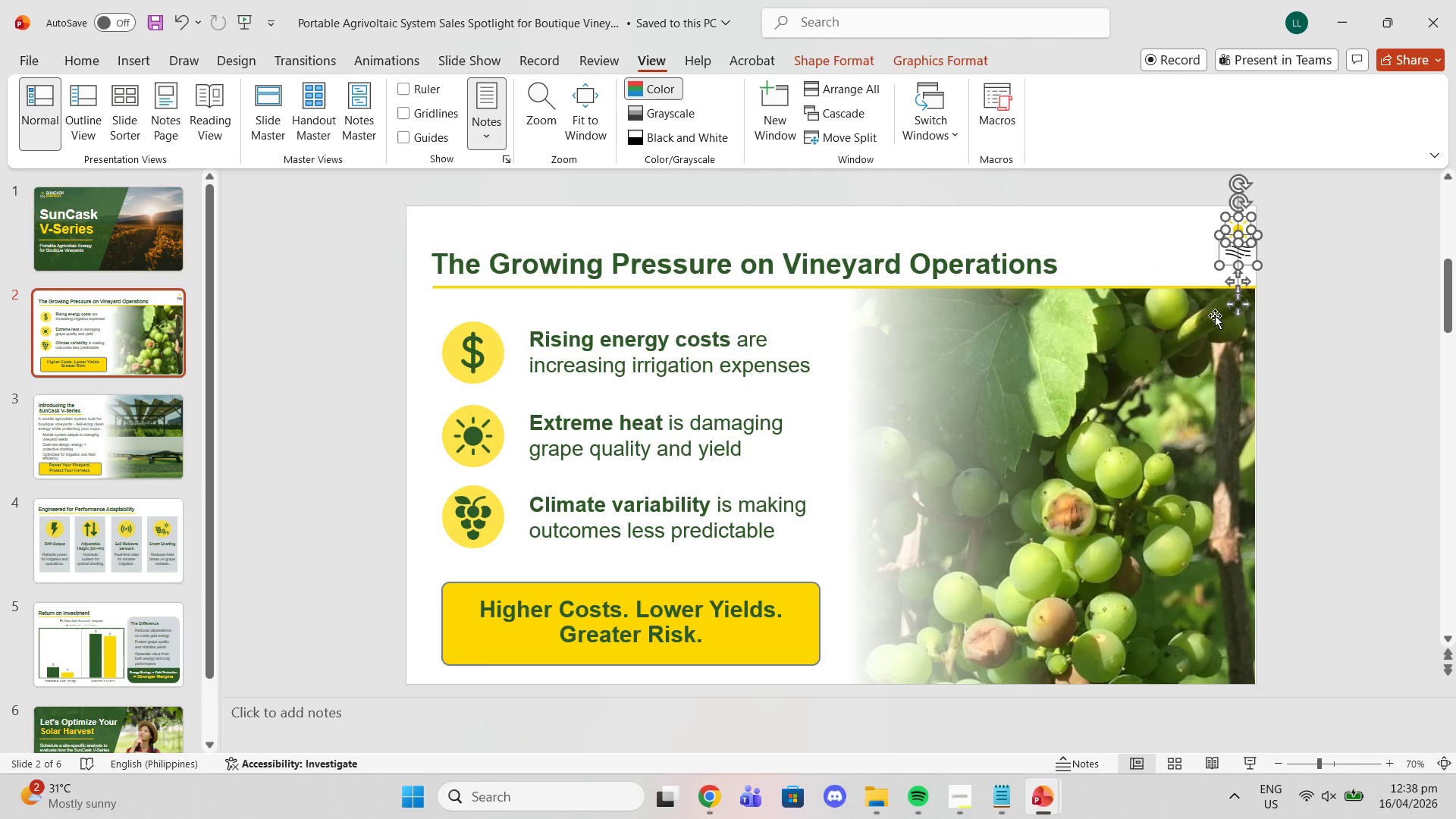 
left_click_drag(start_coordinate=[1235, 304], to_coordinate=[1234, 312])
 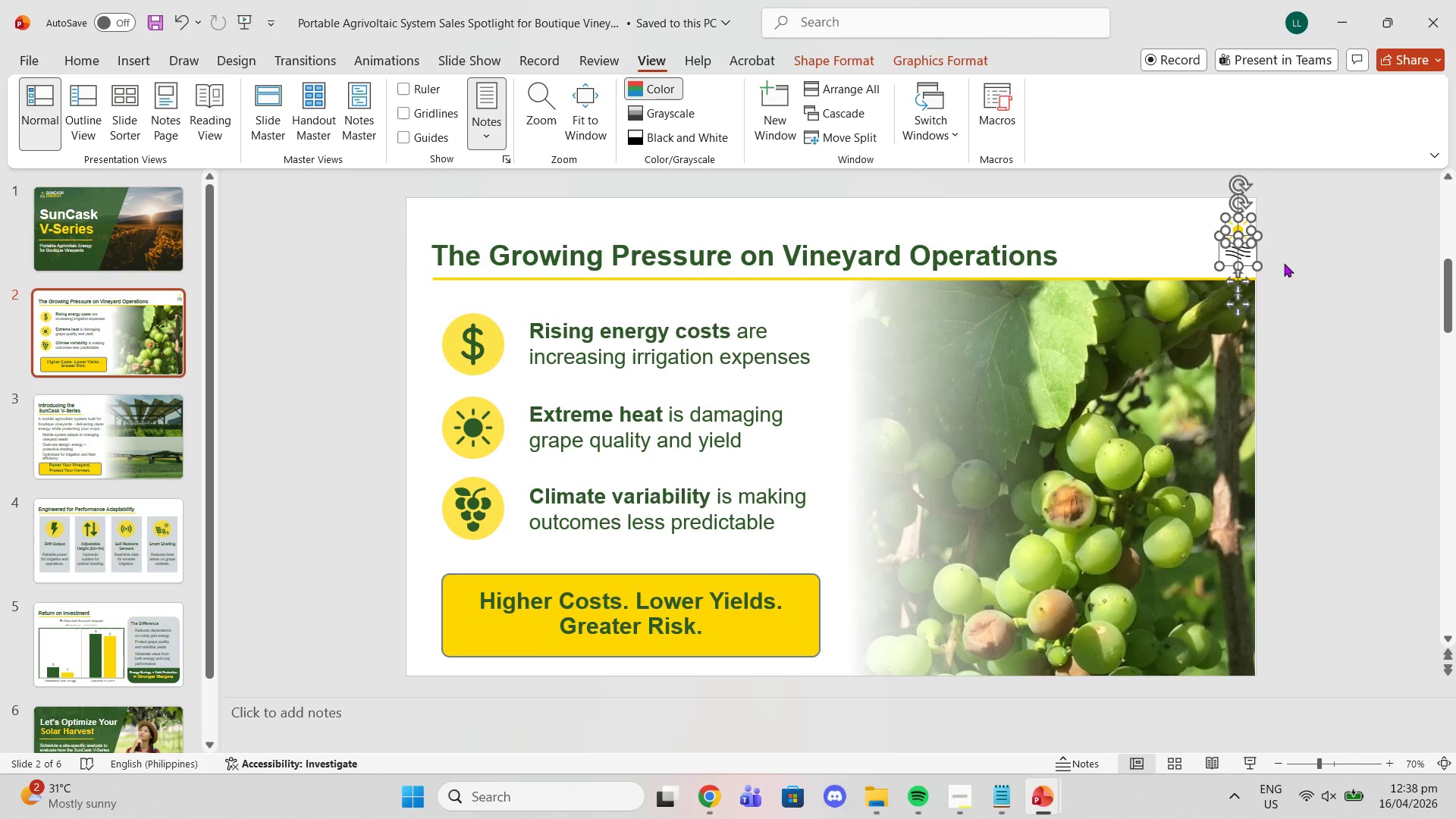 
left_click([1286, 262])
 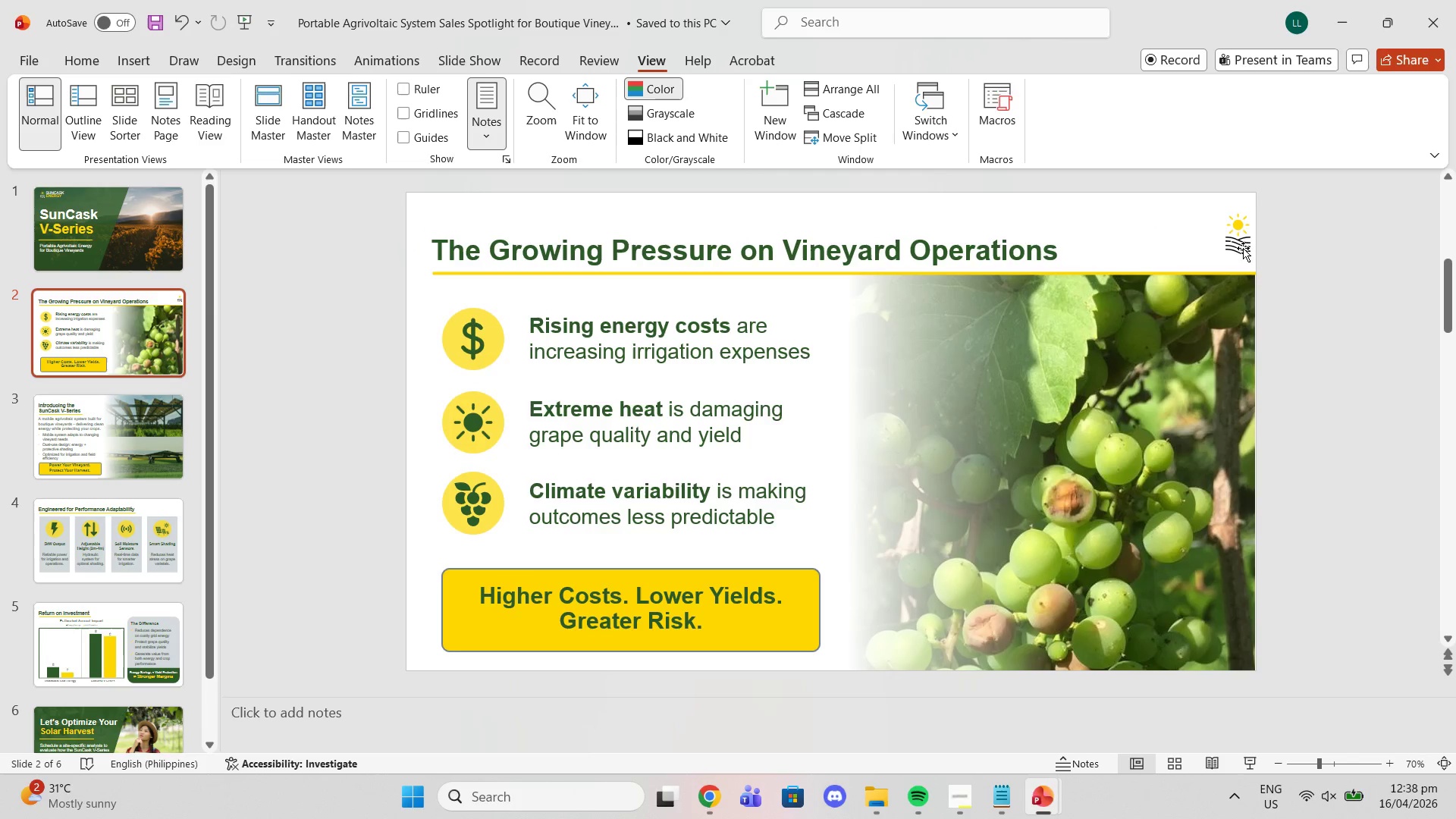 
left_click([1238, 238])
 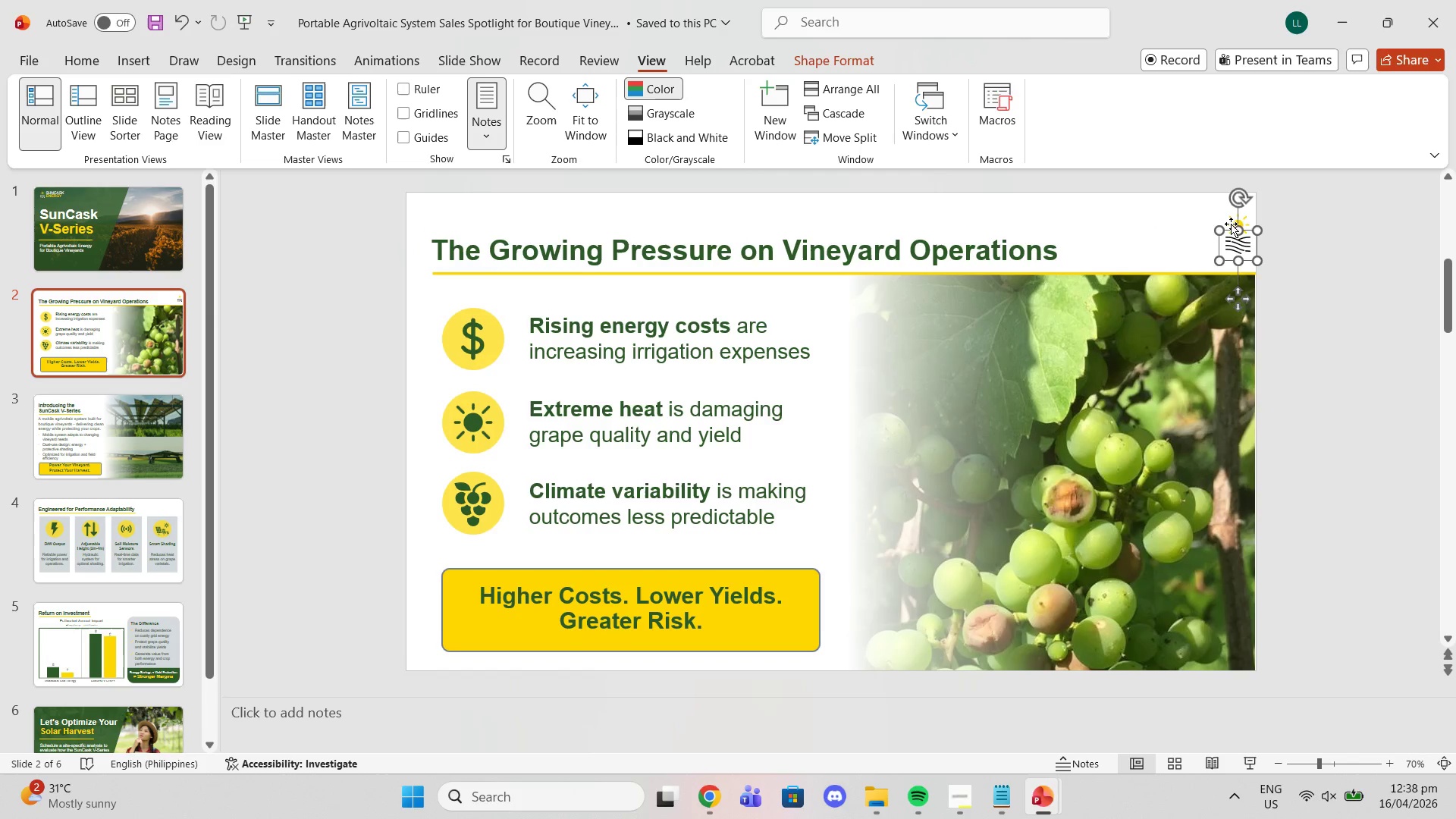 
left_click([1230, 222])
 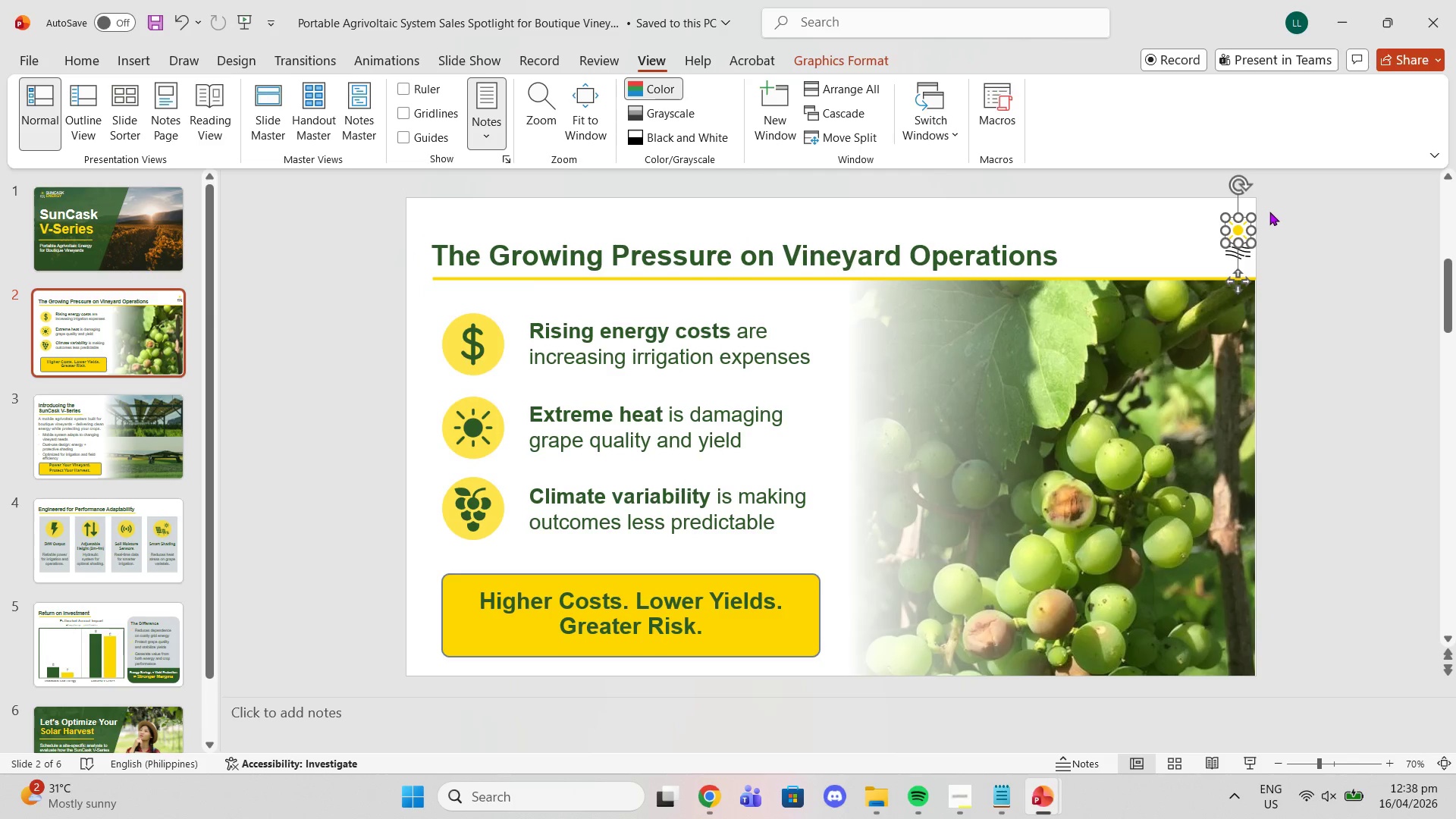 
left_click([1271, 209])
 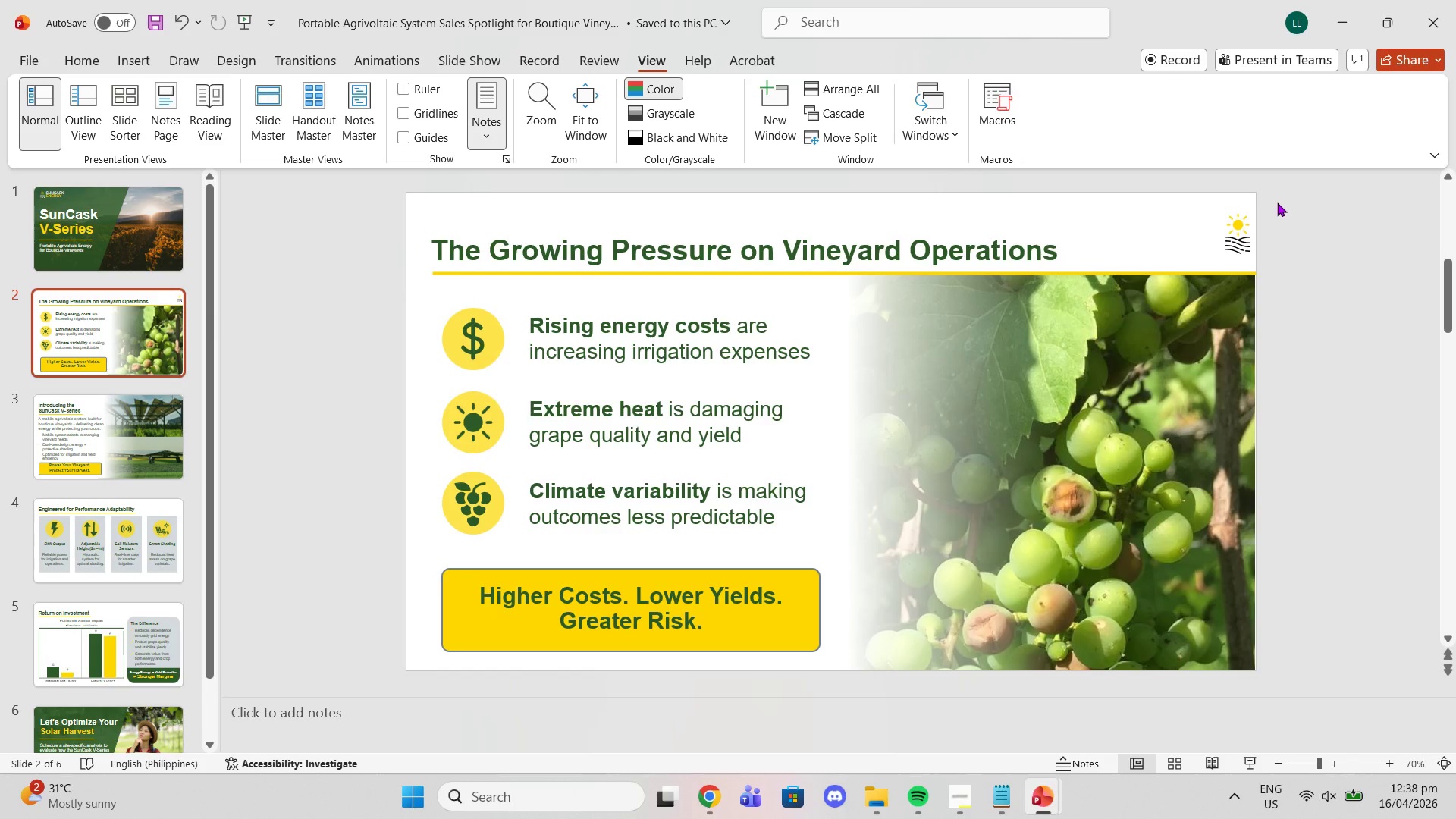 
left_click_drag(start_coordinate=[1277, 202], to_coordinate=[1221, 263])
 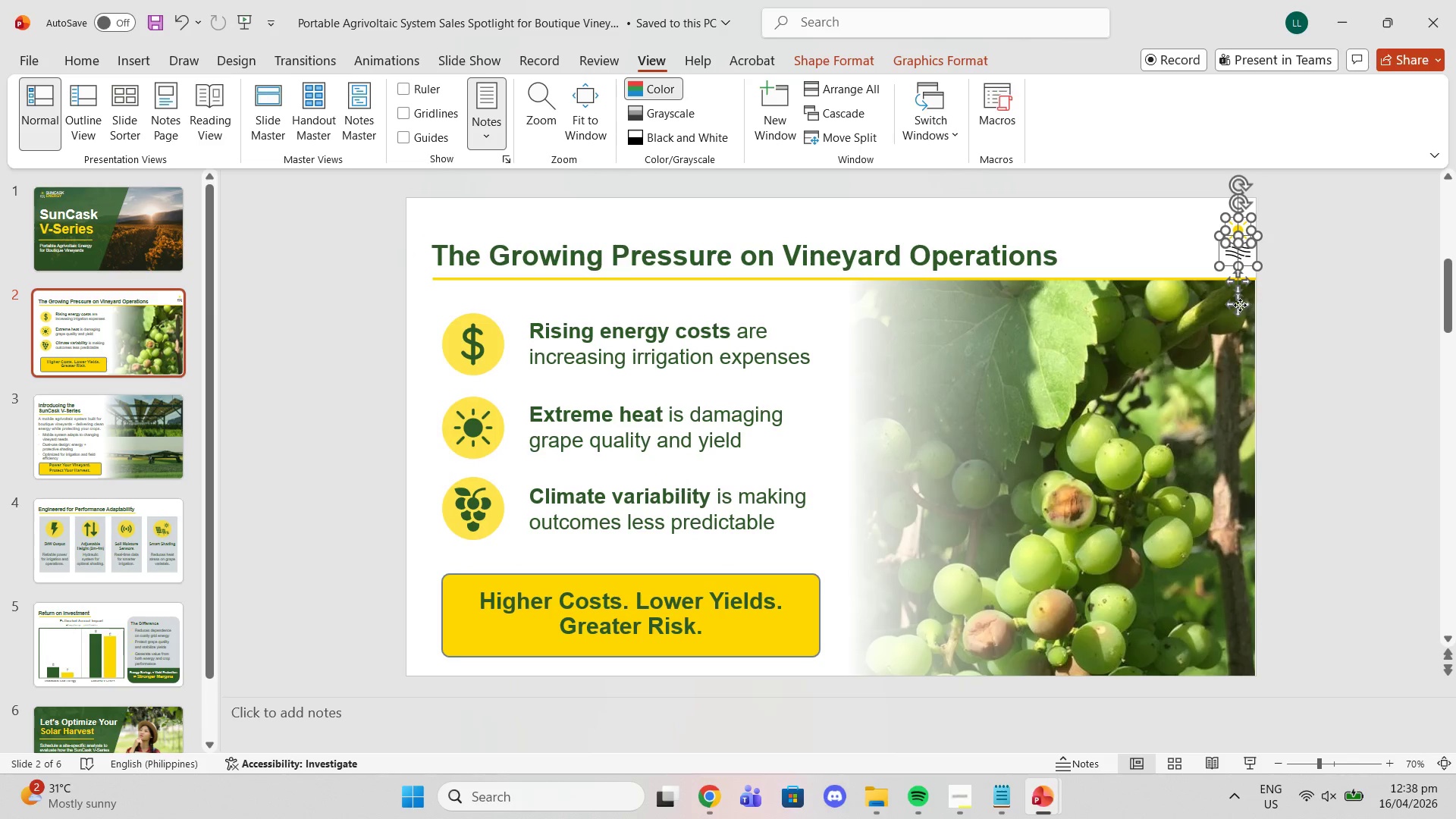 
left_click_drag(start_coordinate=[1240, 305], to_coordinate=[1239, 290])
 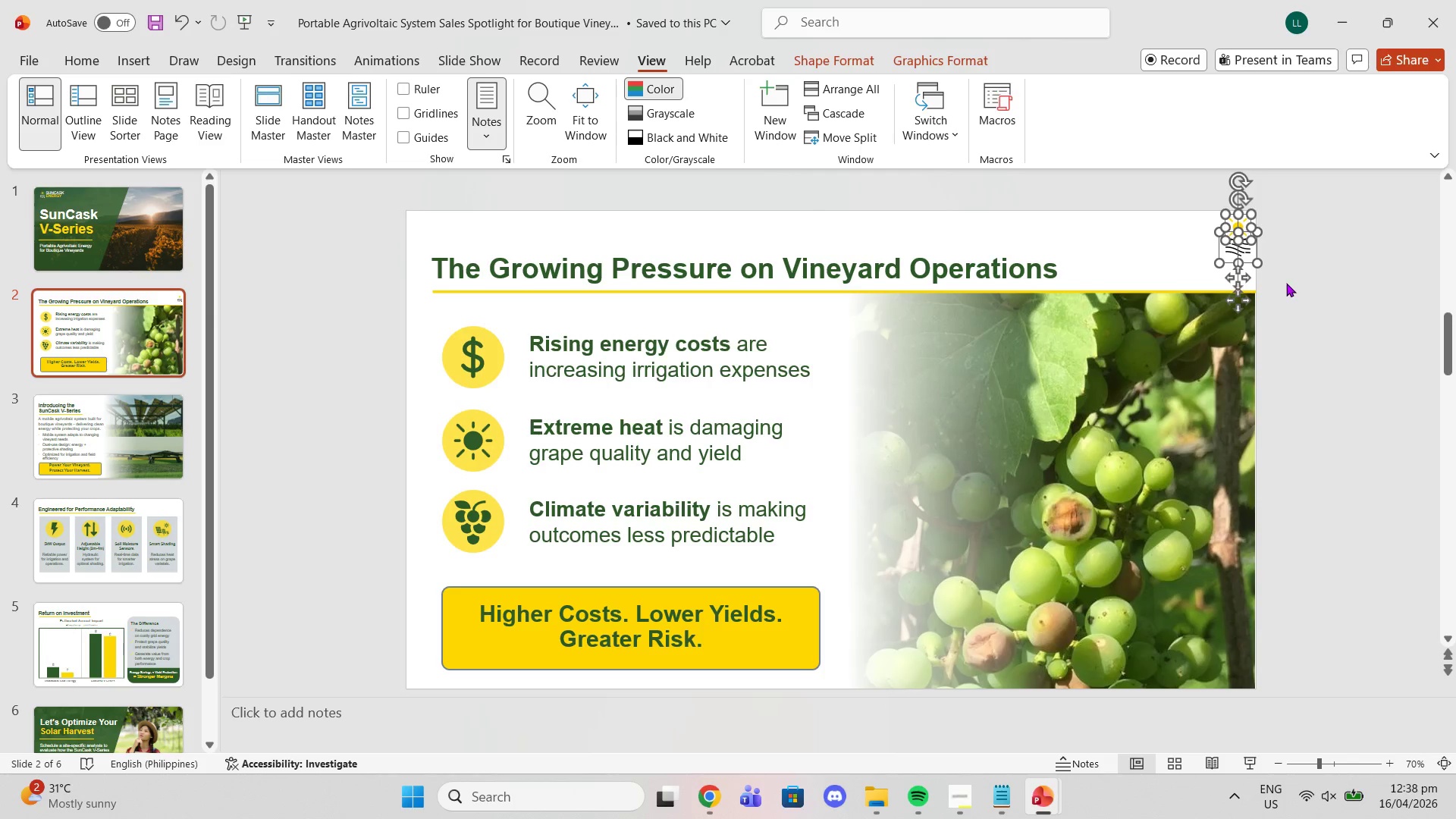 
left_click([1286, 283])
 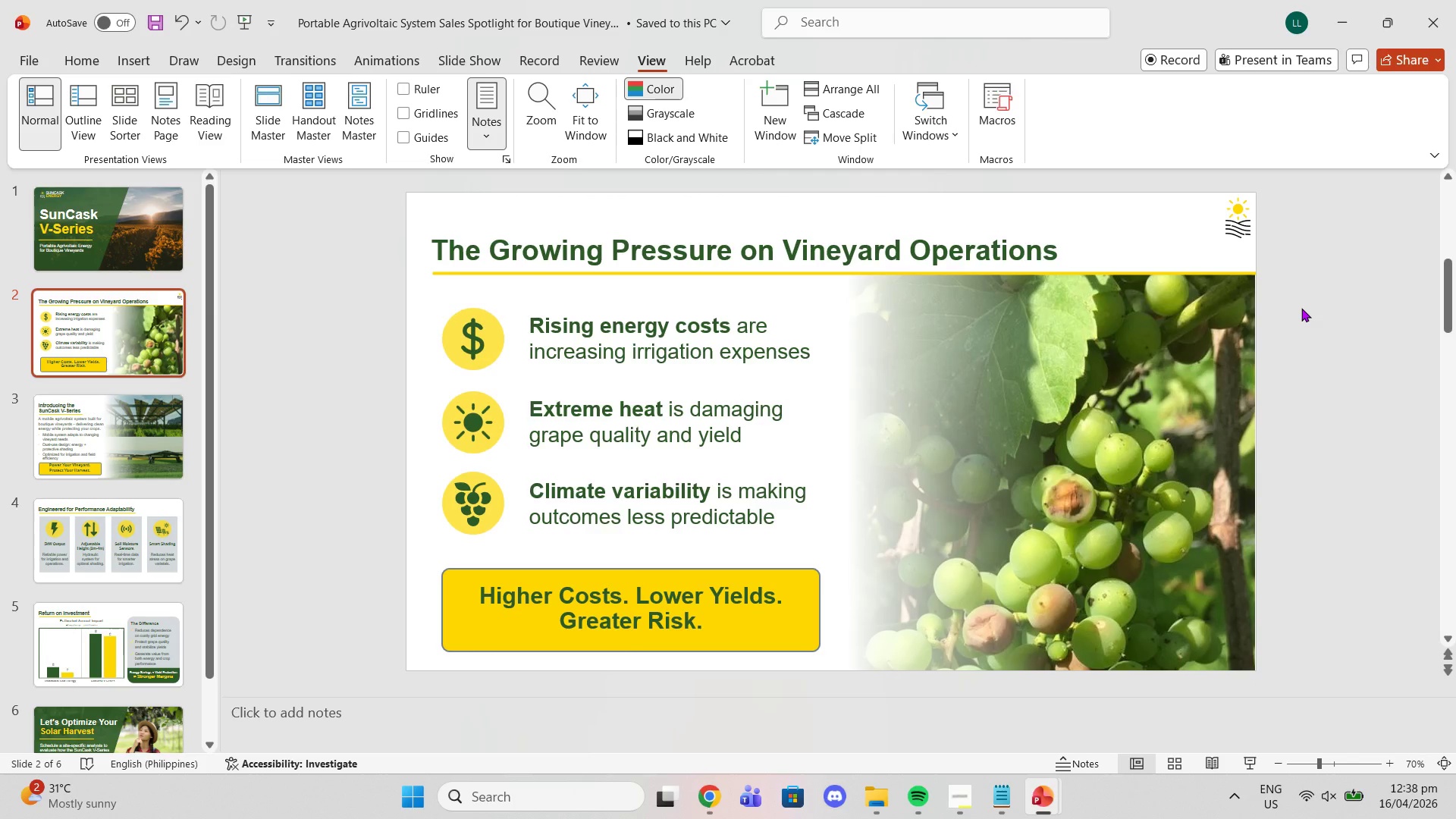 
wait(9.66)
 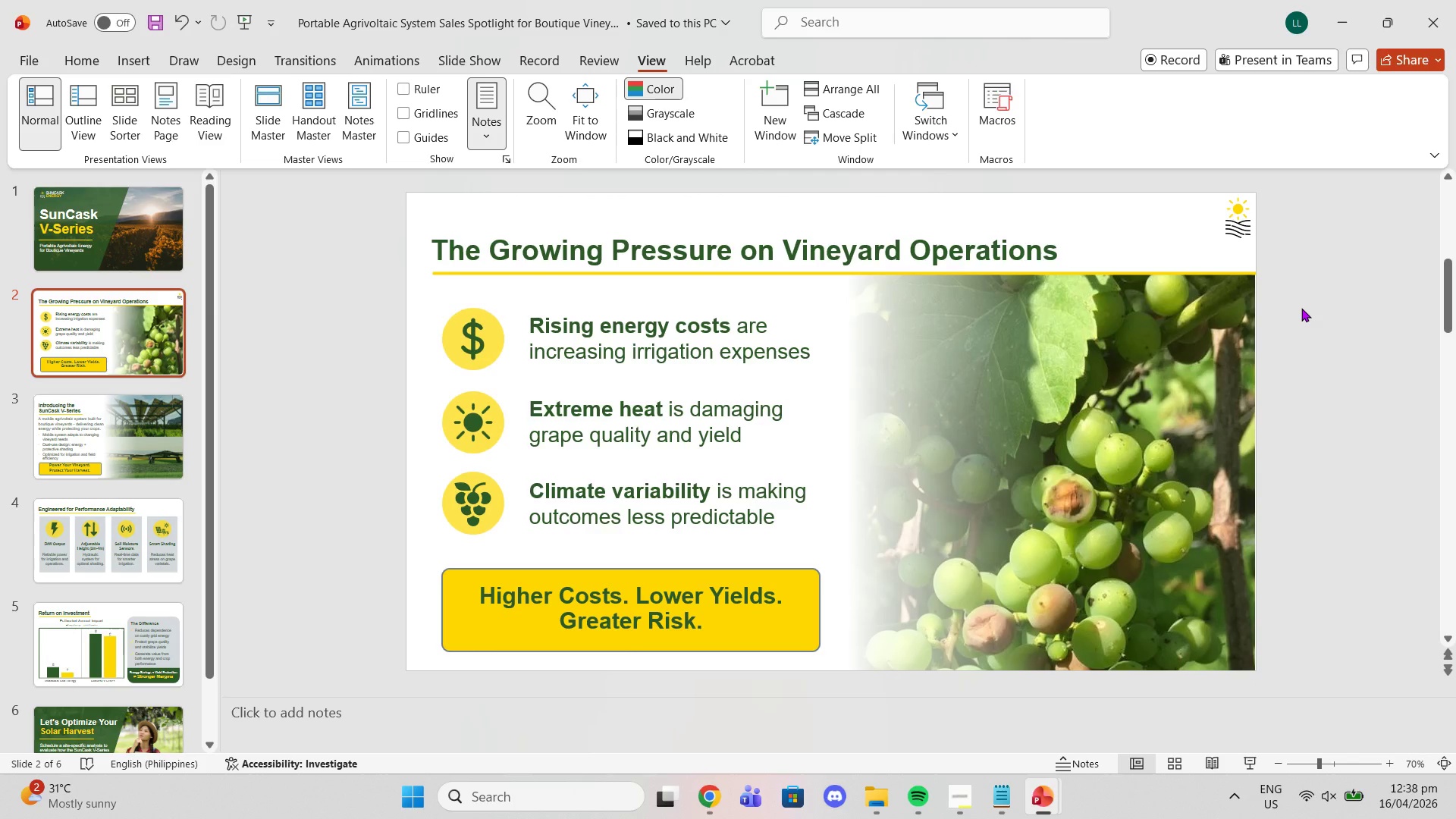 
left_click([119, 411])
 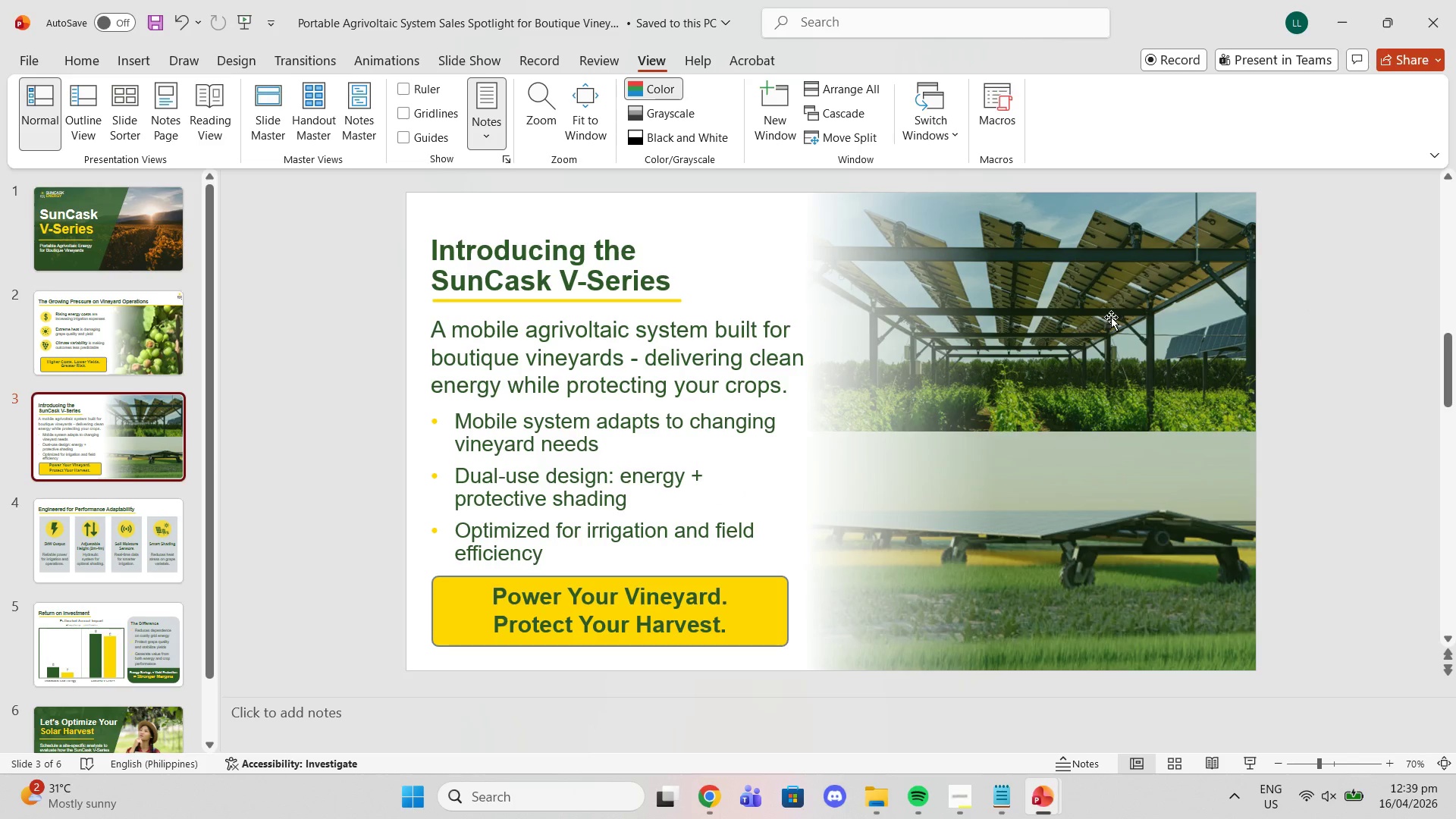 
left_click([1111, 317])
 